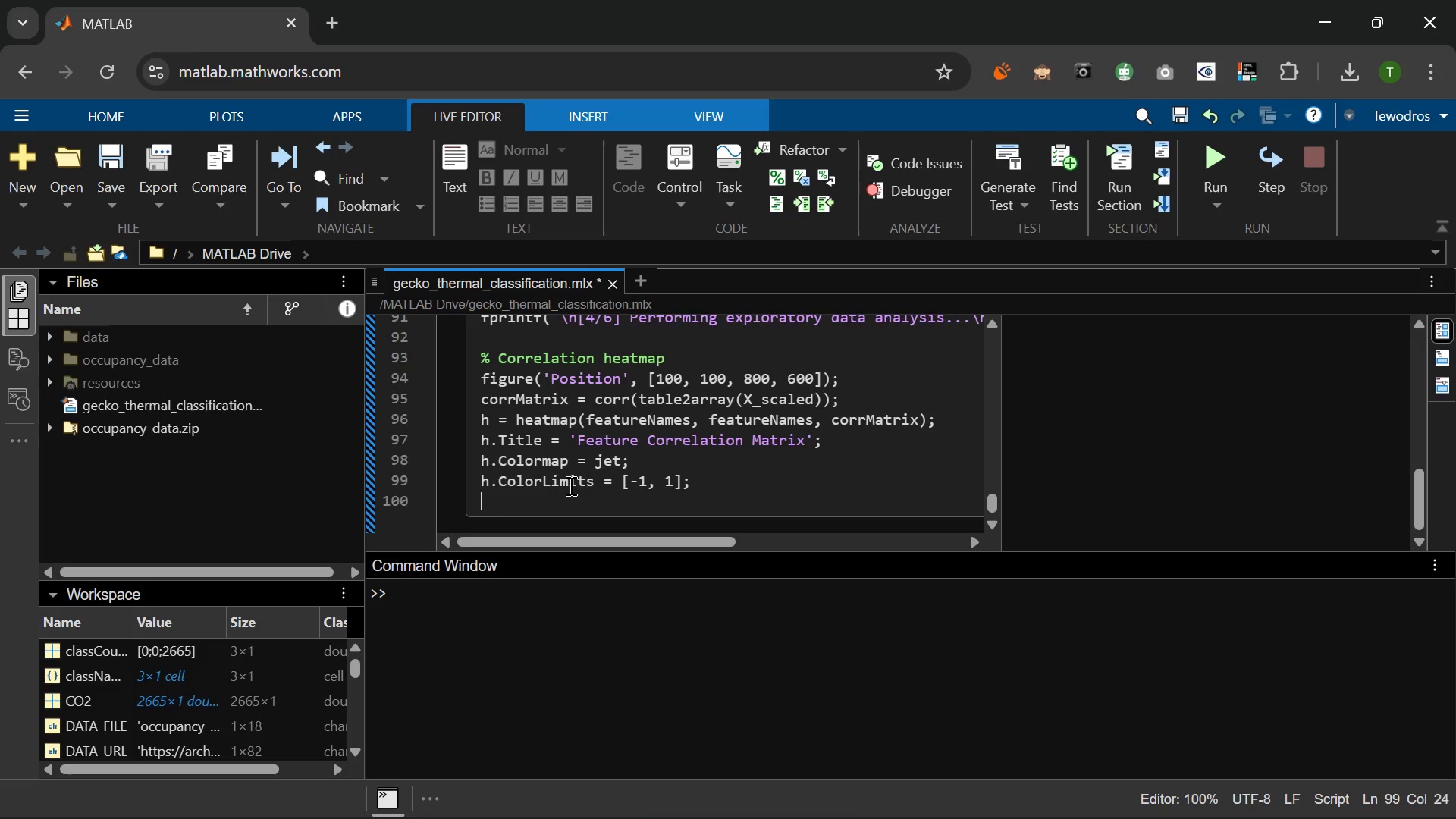 
key(Enter)
 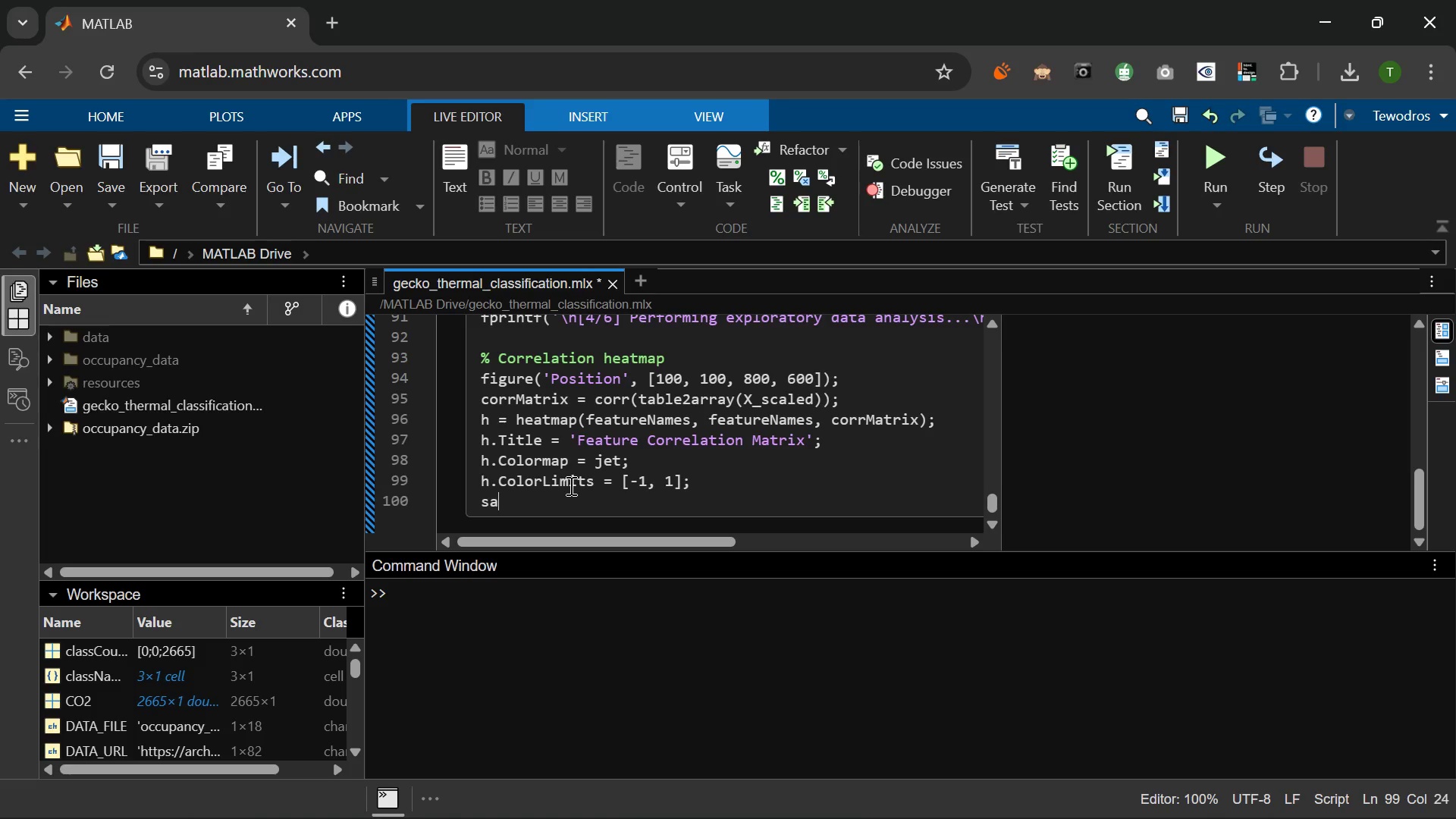 
type(saveas(gcf, 'correlatin_heatmap.png)
 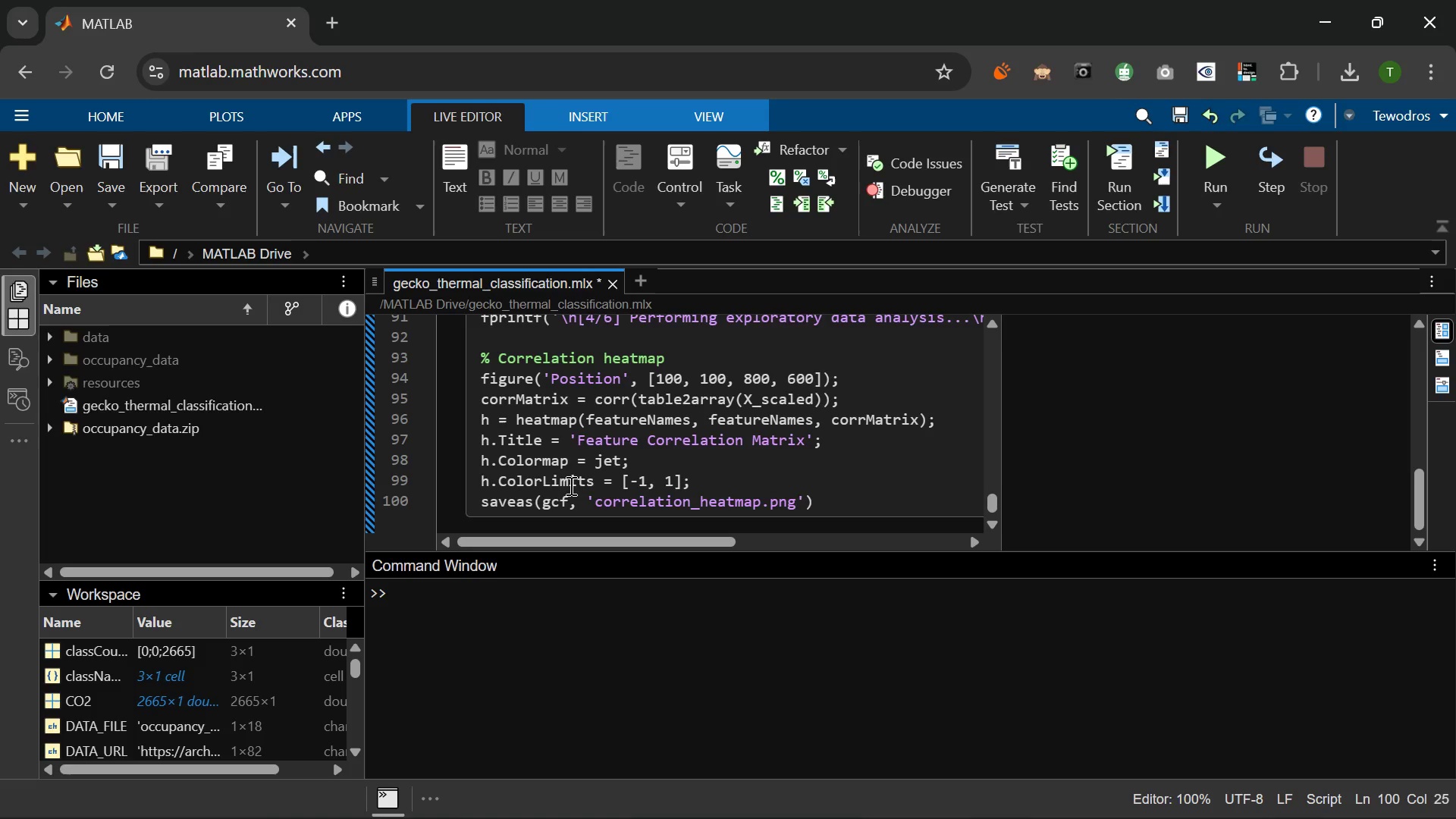 
key(ArrowRight)
 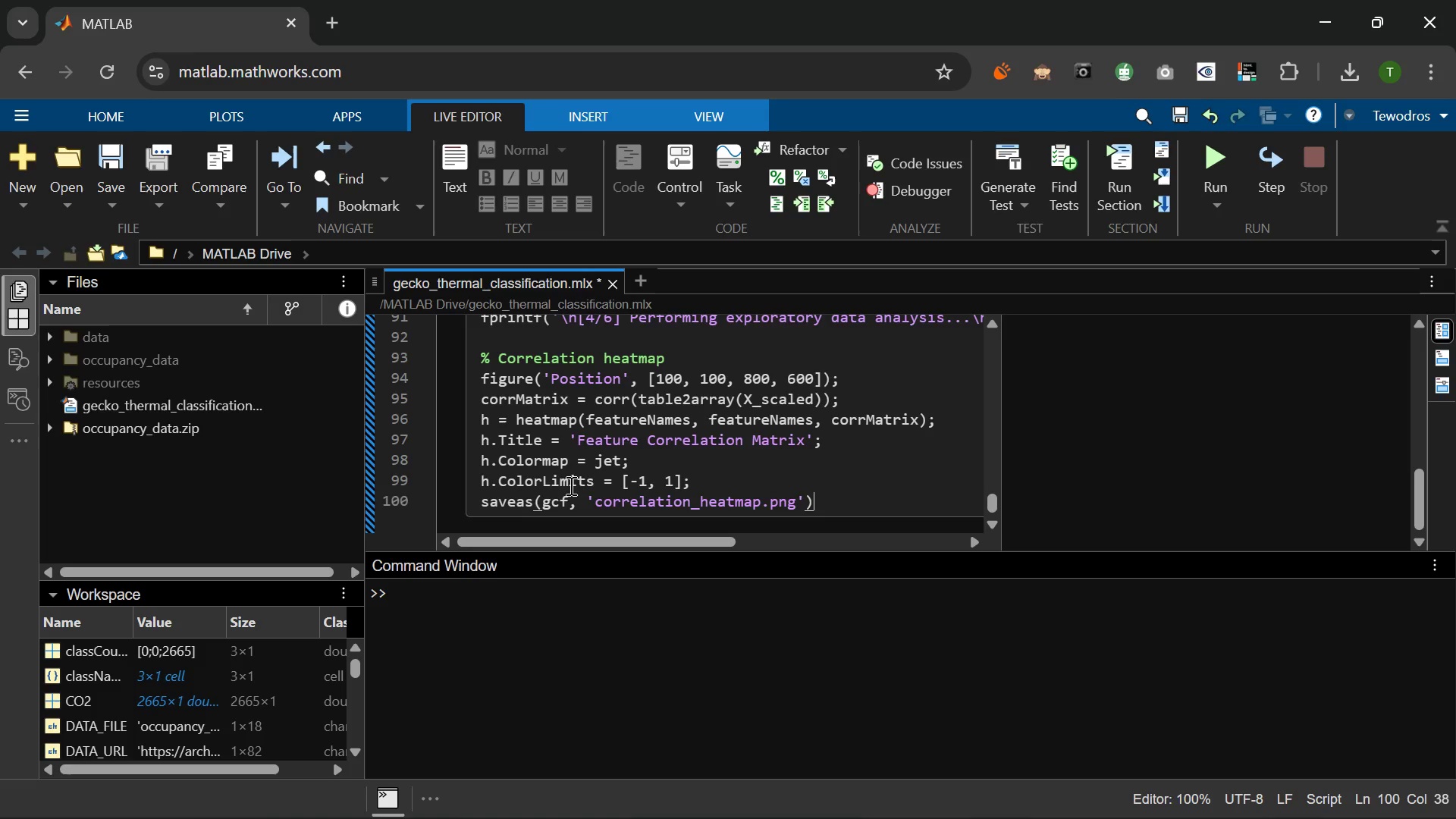 
key(ArrowRight)
 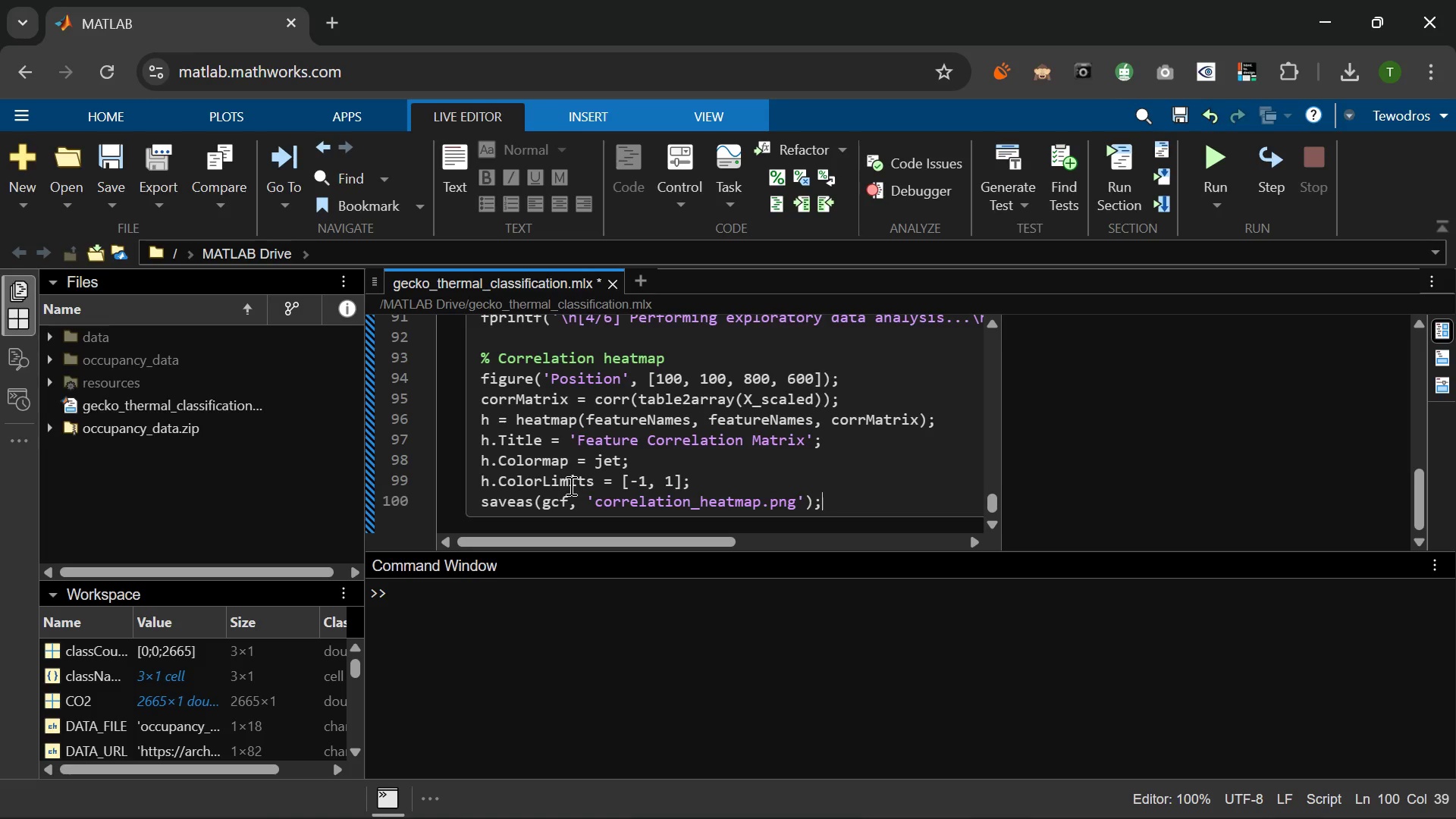 
key(Semicolon)
 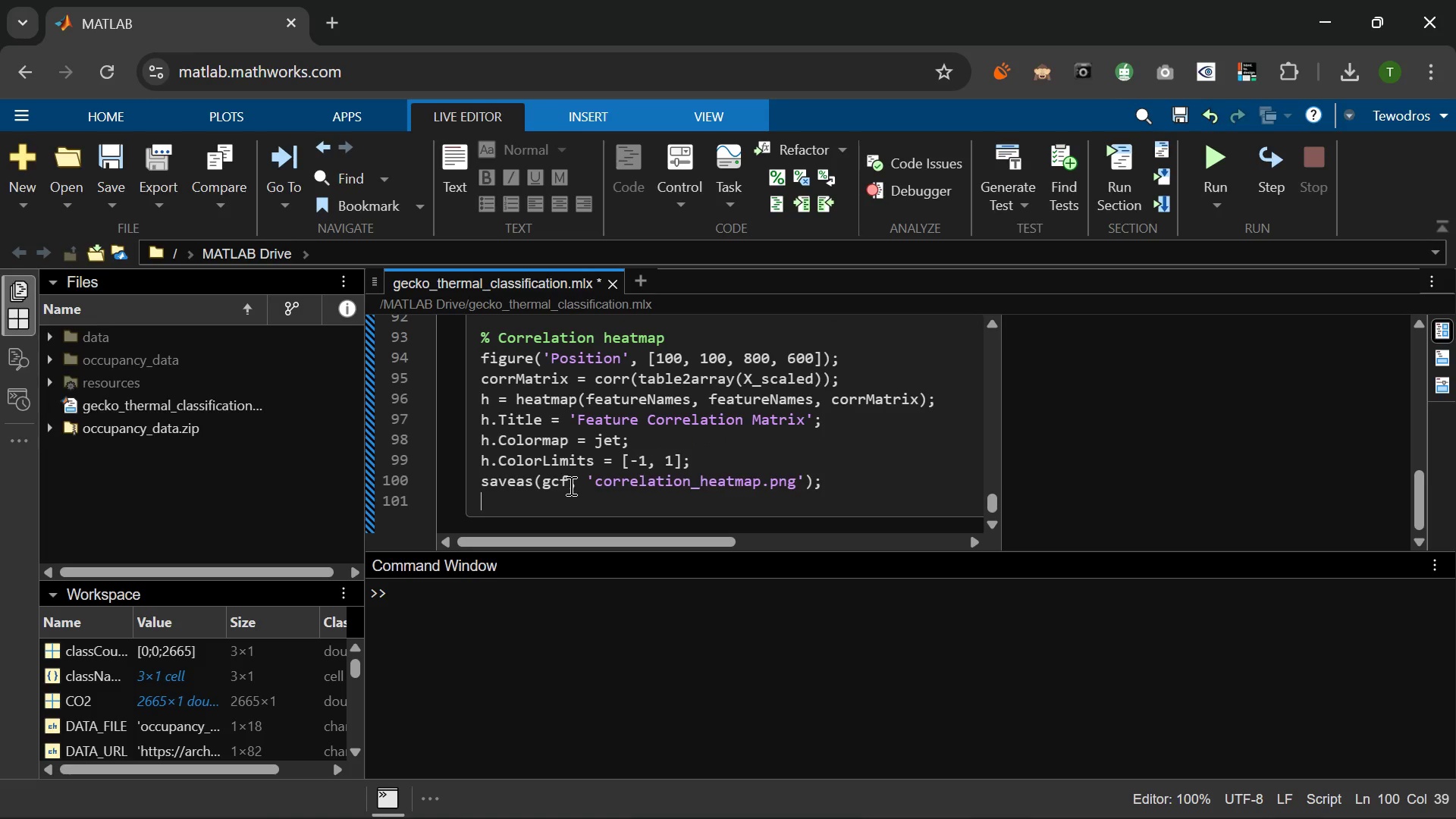 
key(Enter)
 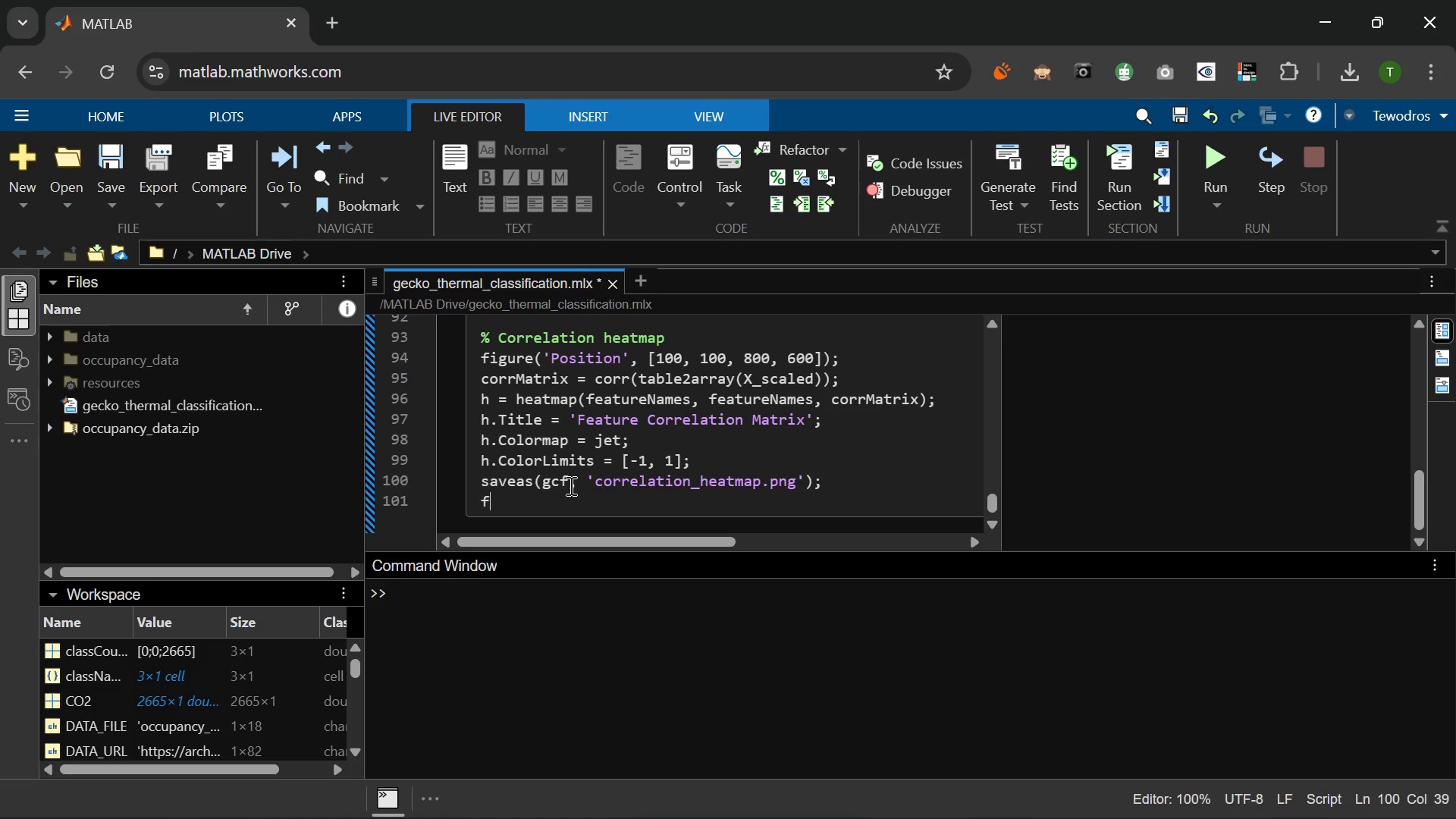 
type(fprintf('    Saved correlatio)
key(Backspace)
type(n_hat)
key(Backspace)
key(Backspace)
type(eatmap.png)
 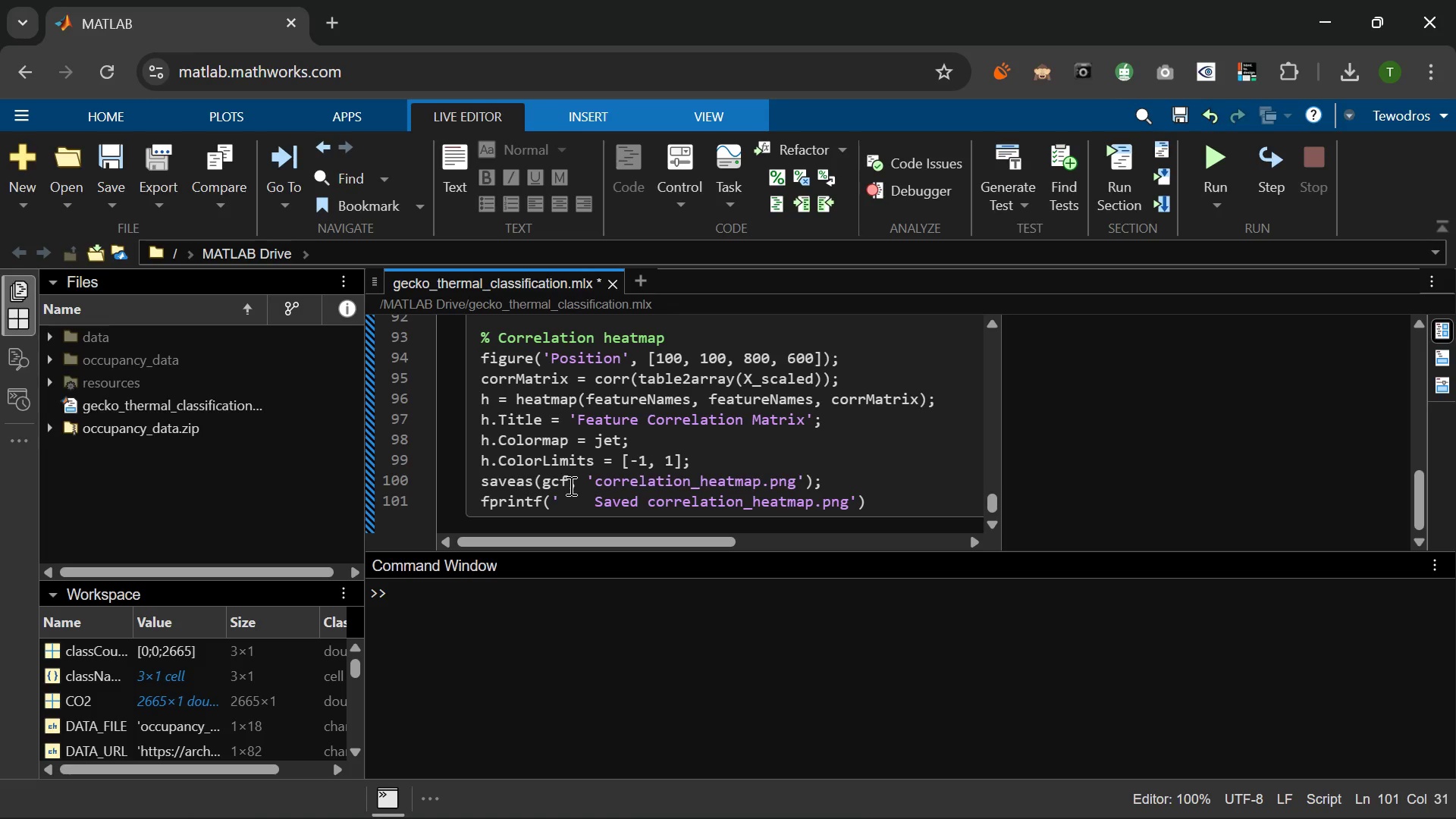 
key(Backslash)
 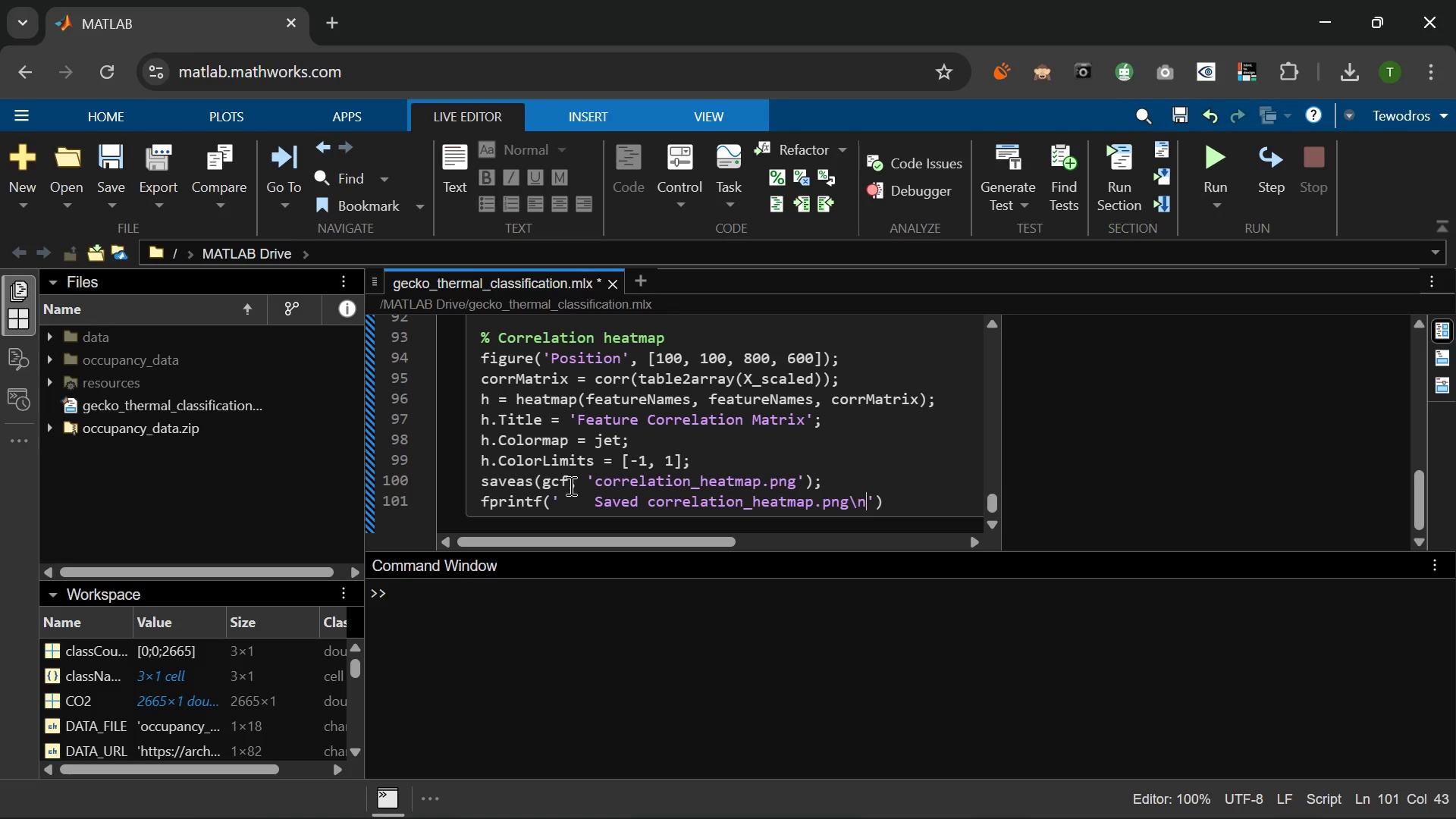 
key(N)
 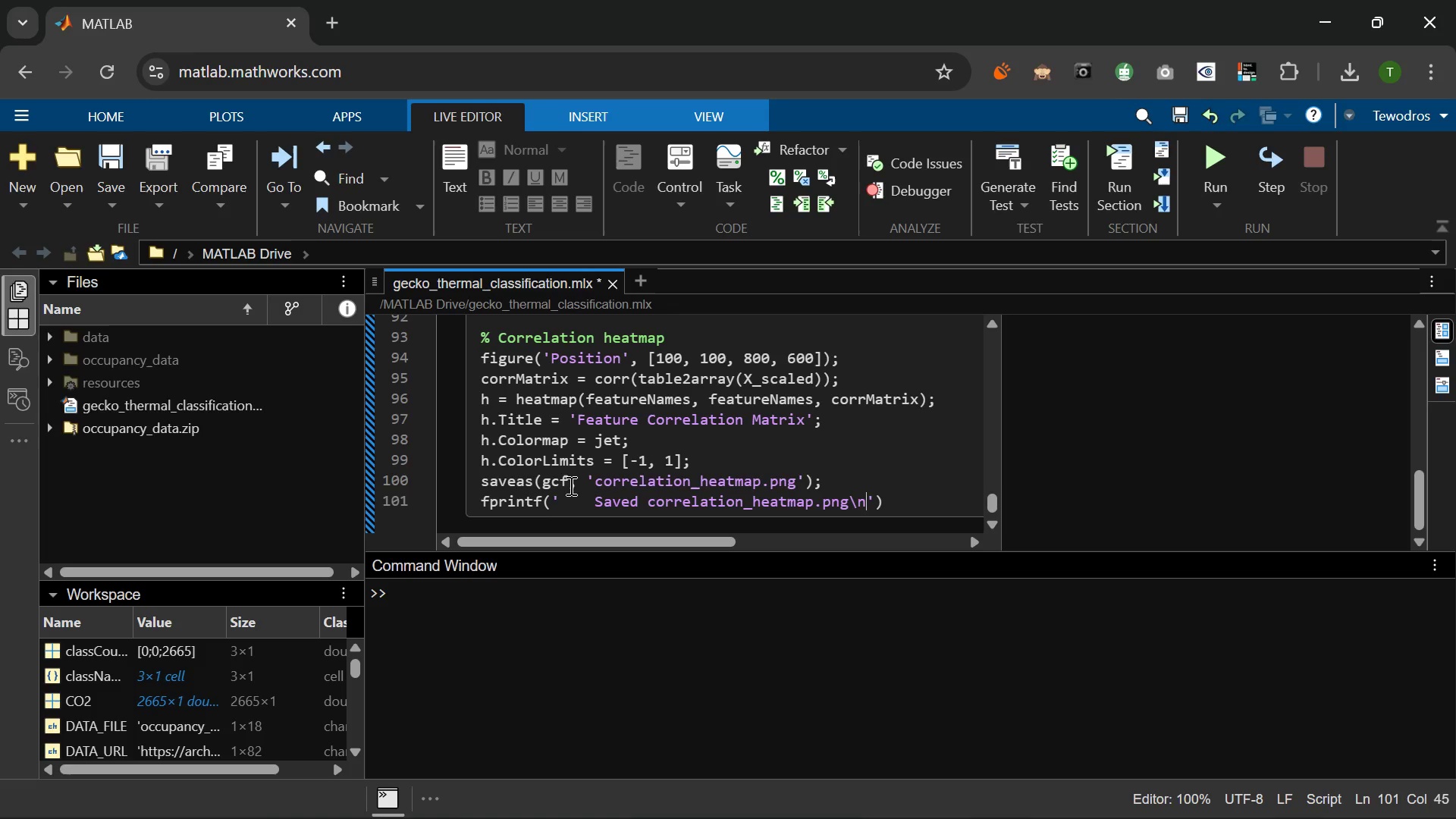 
key(ArrowRight)
 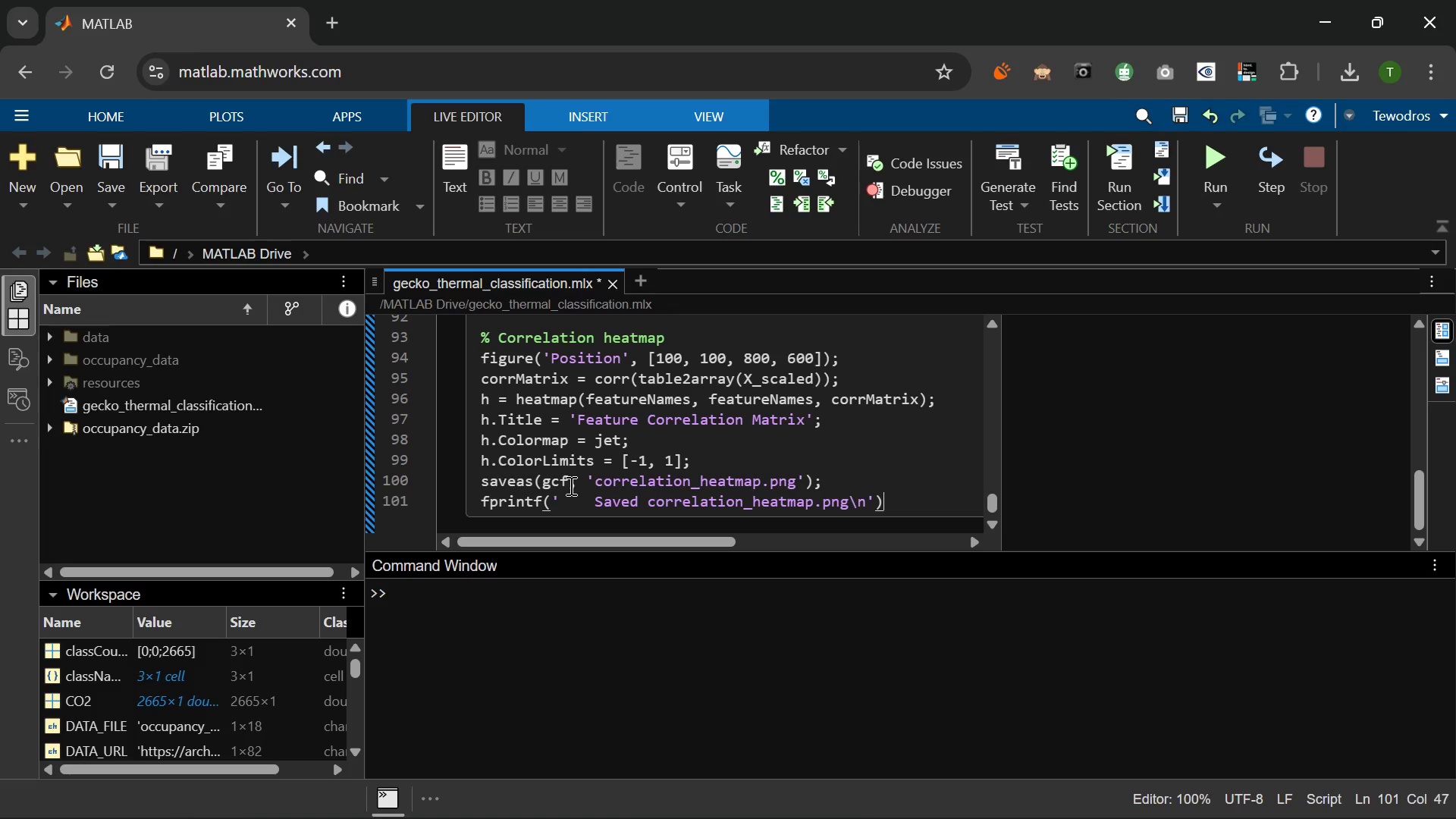 
key(ArrowRight)
 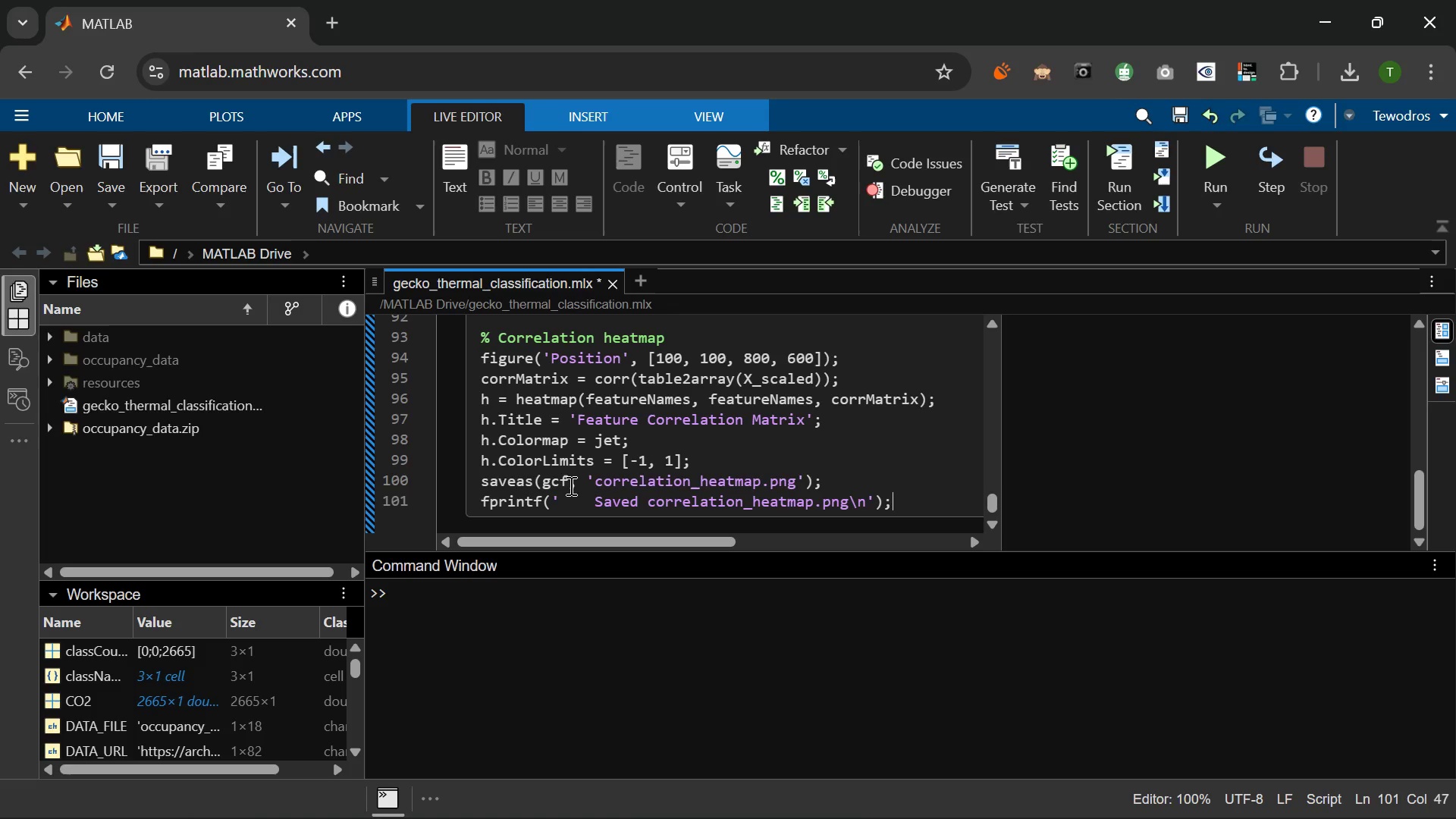 
key(Semicolon)
 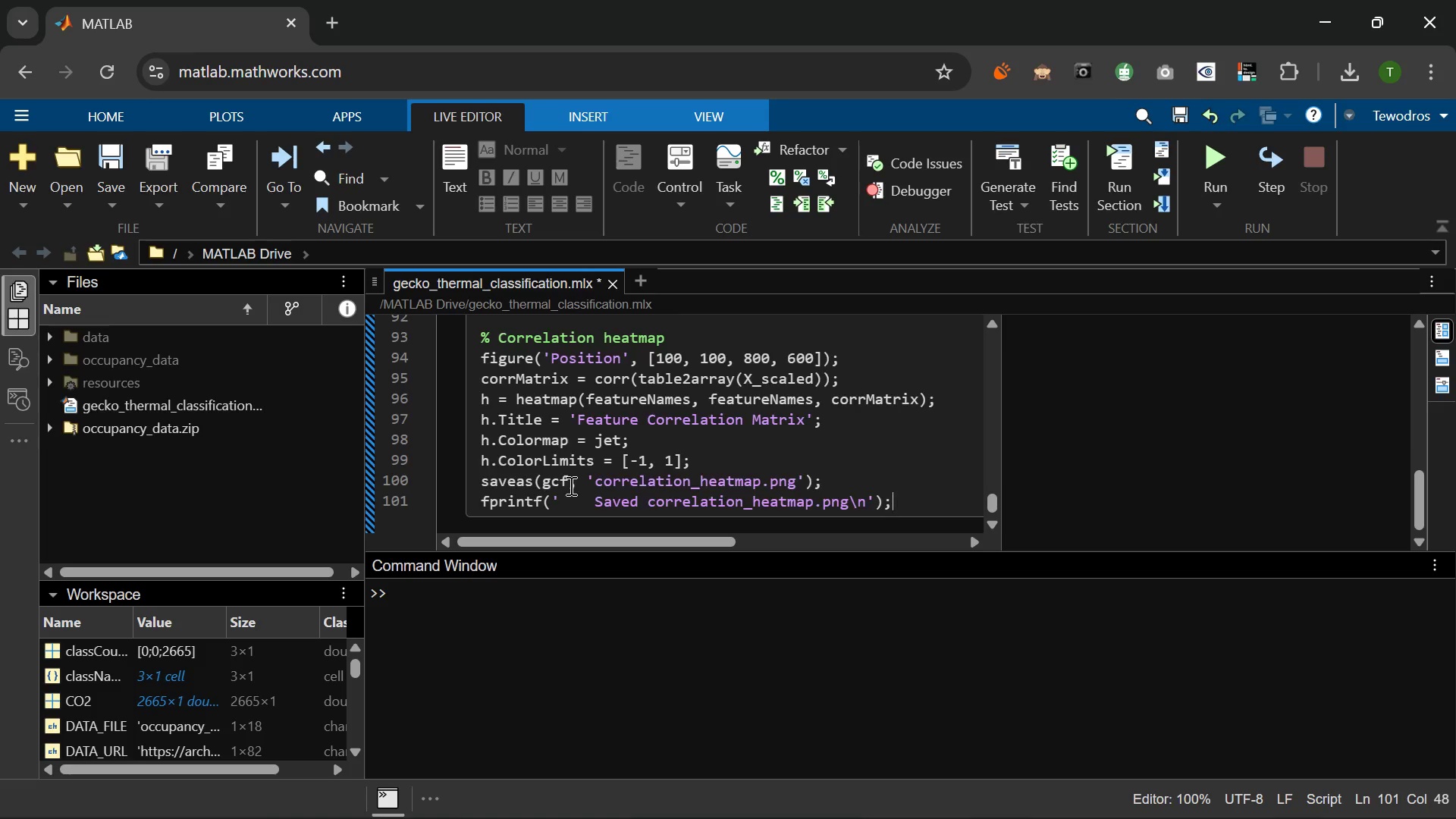 
key(Enter)
 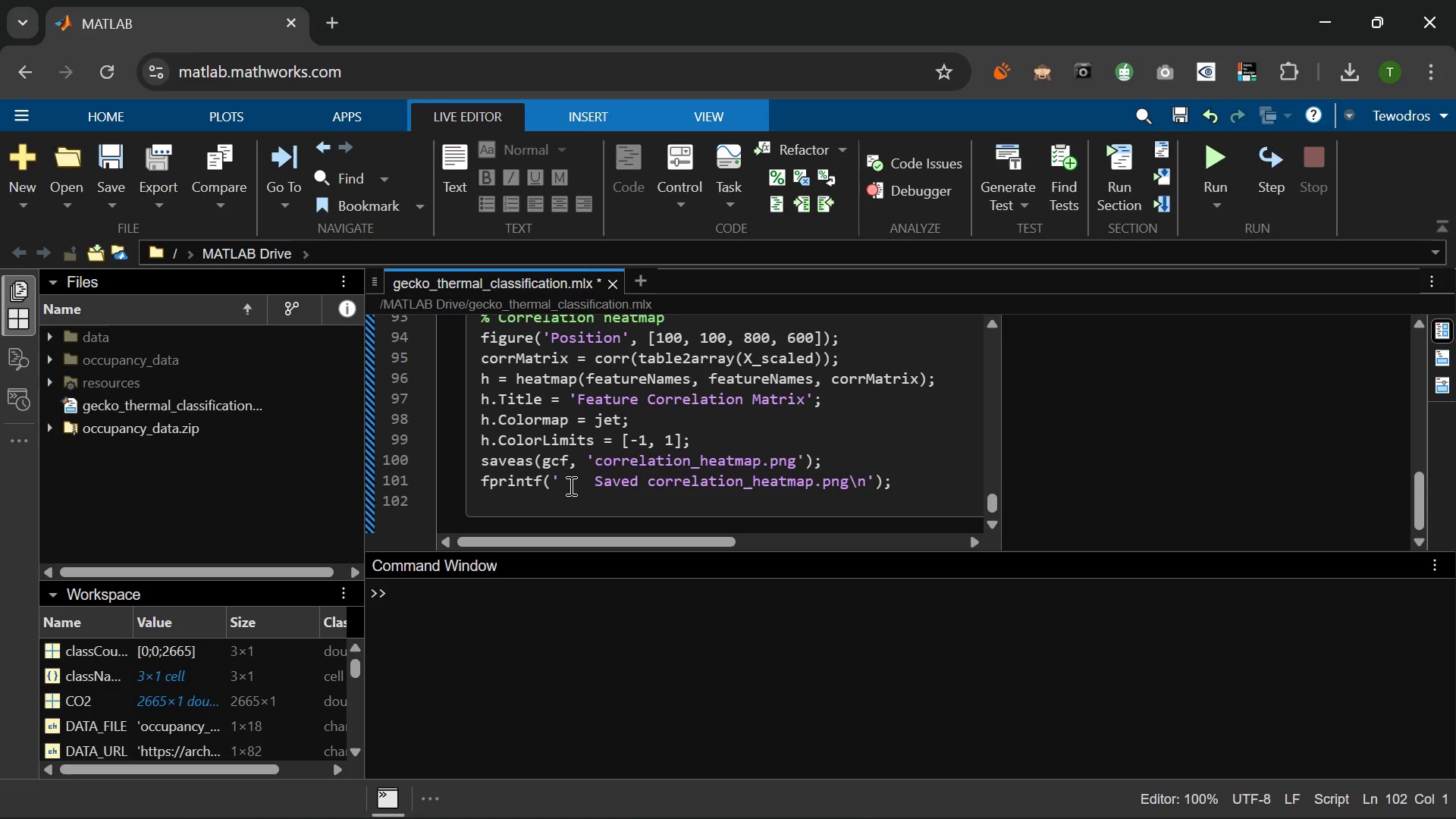 
wait(8.98)
 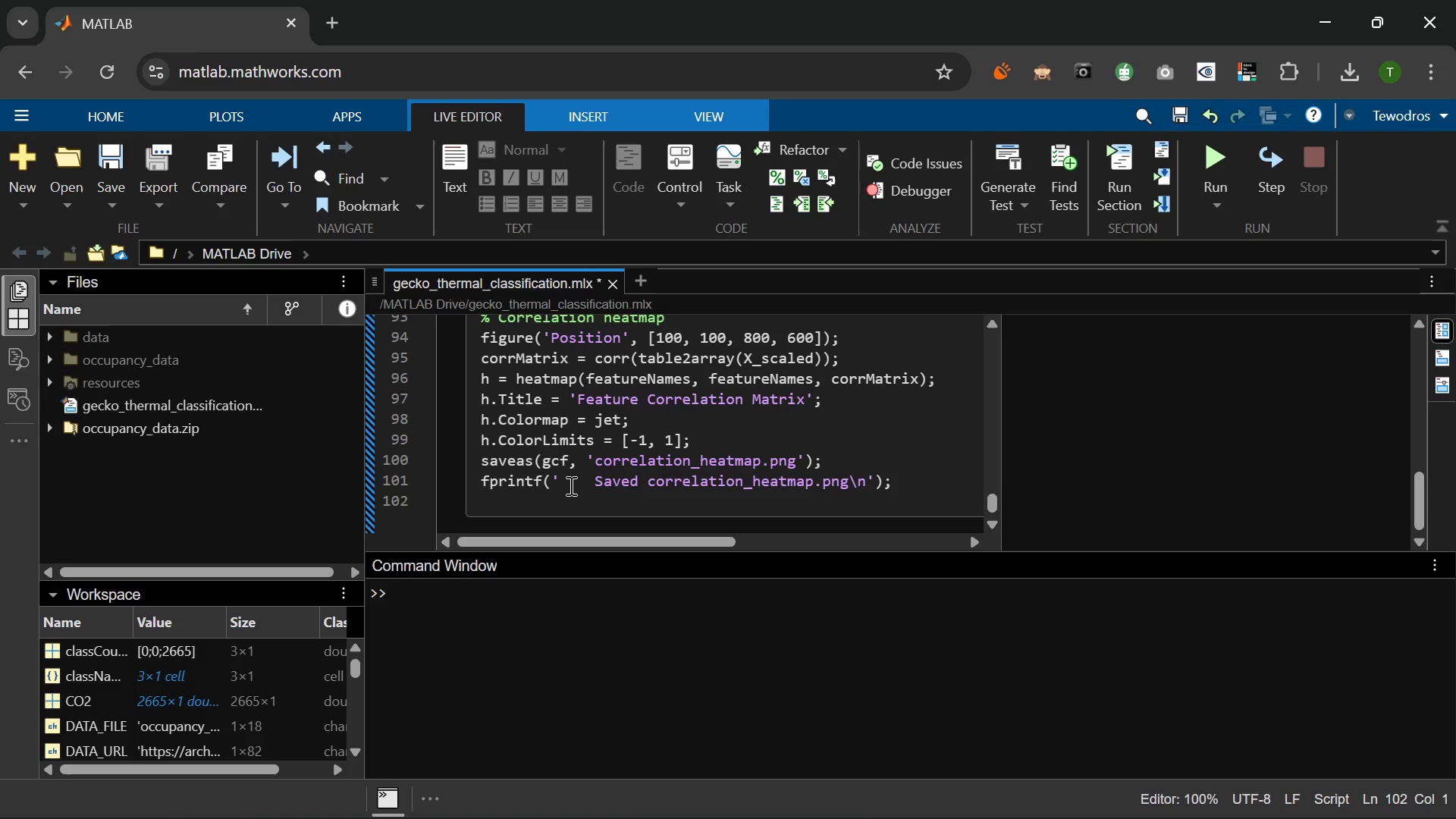 
key(Enter)
 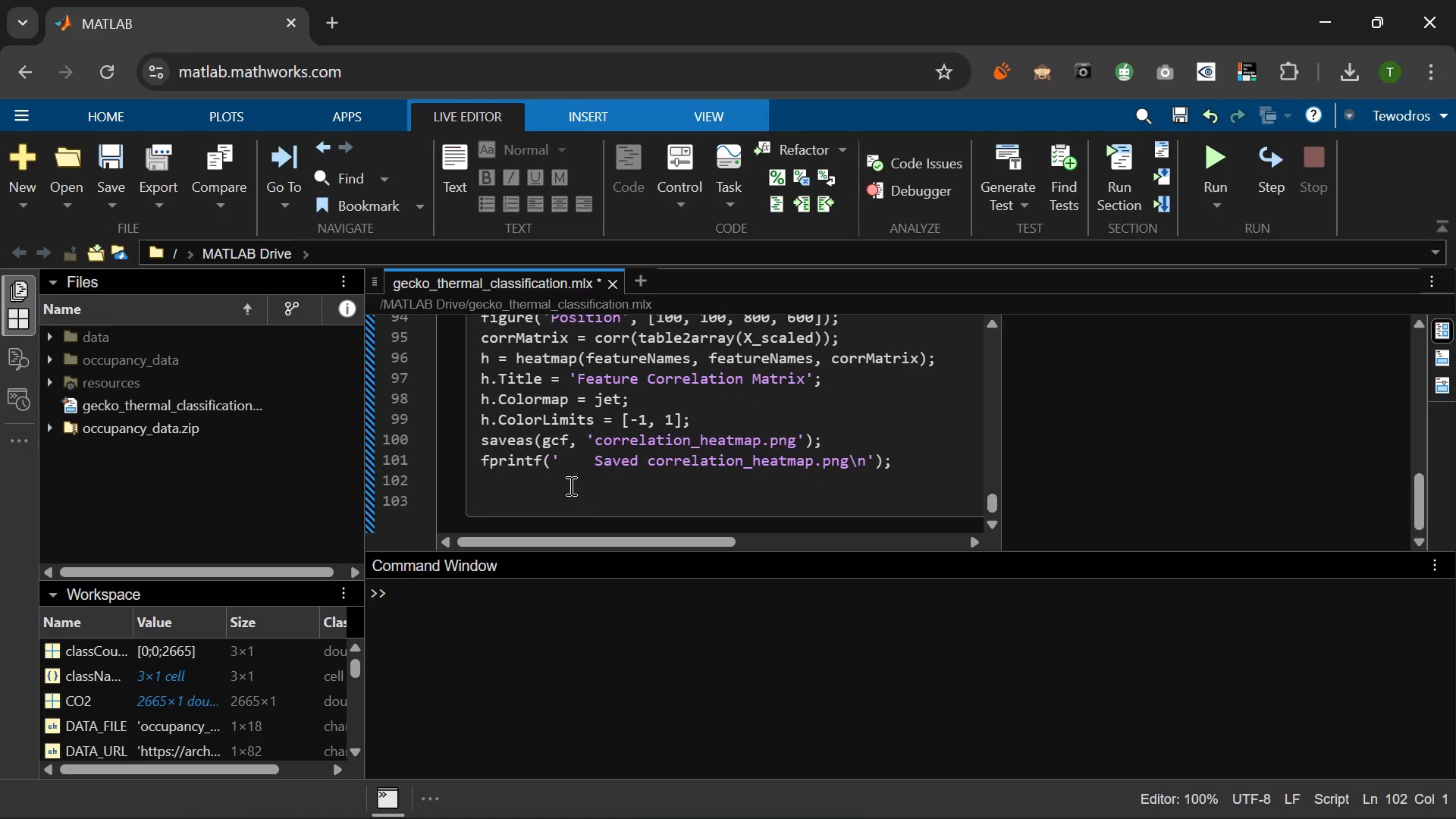 
type(% box plots for each feature yb)
key(Backspace)
key(Backspace)
type(by thermal state)
 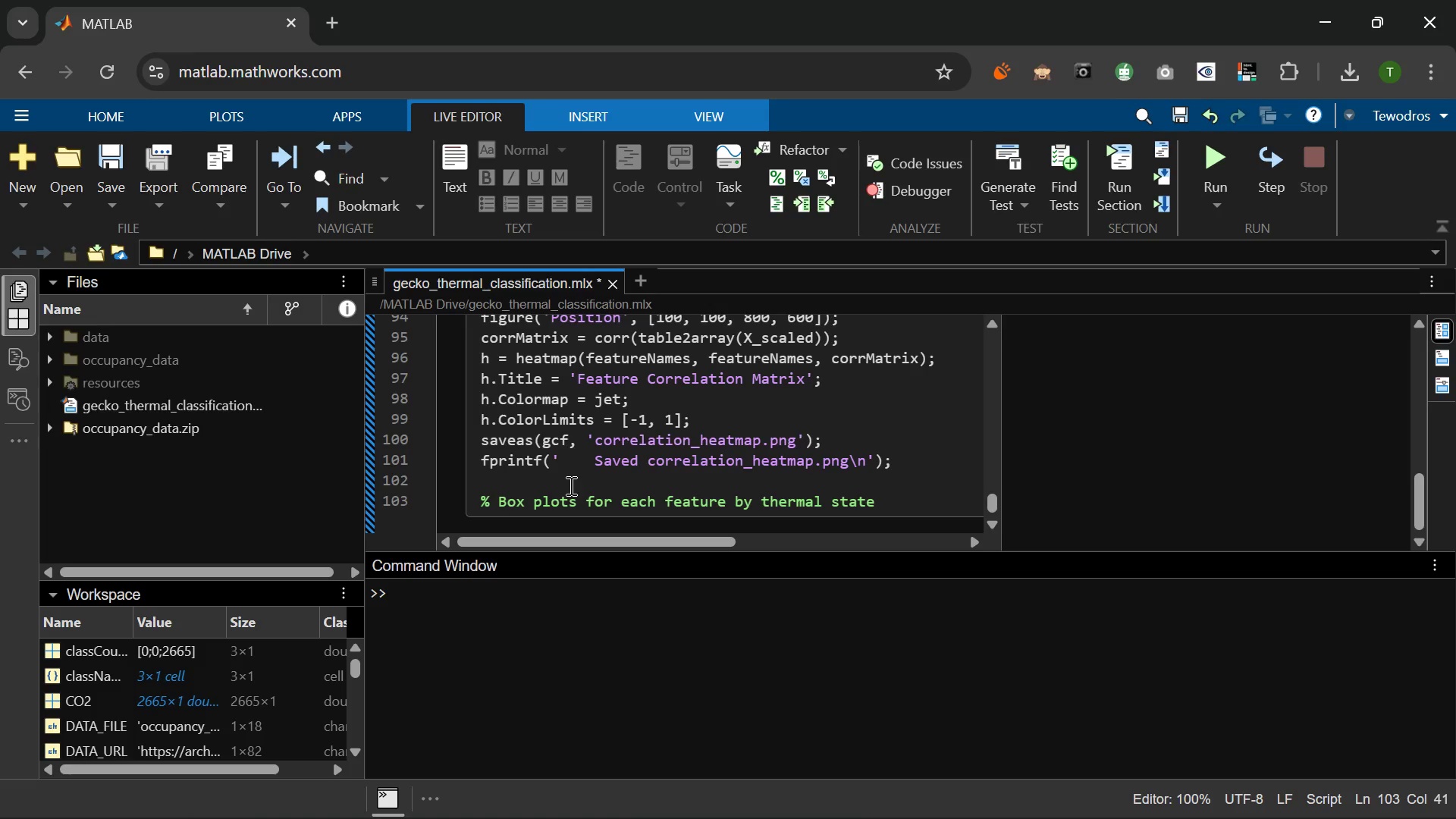 
key(Enter)
 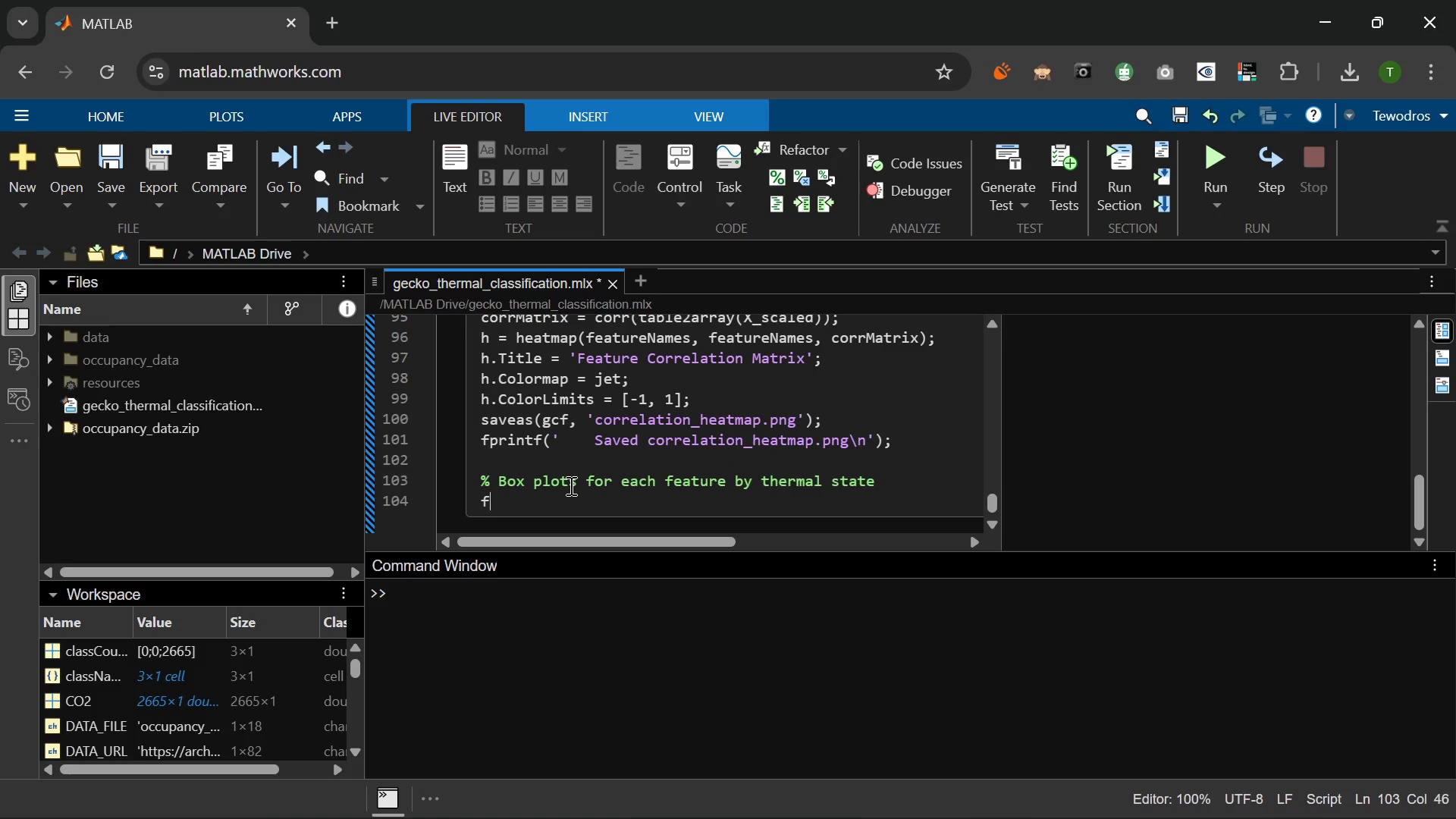 
type(figure('Positin)
 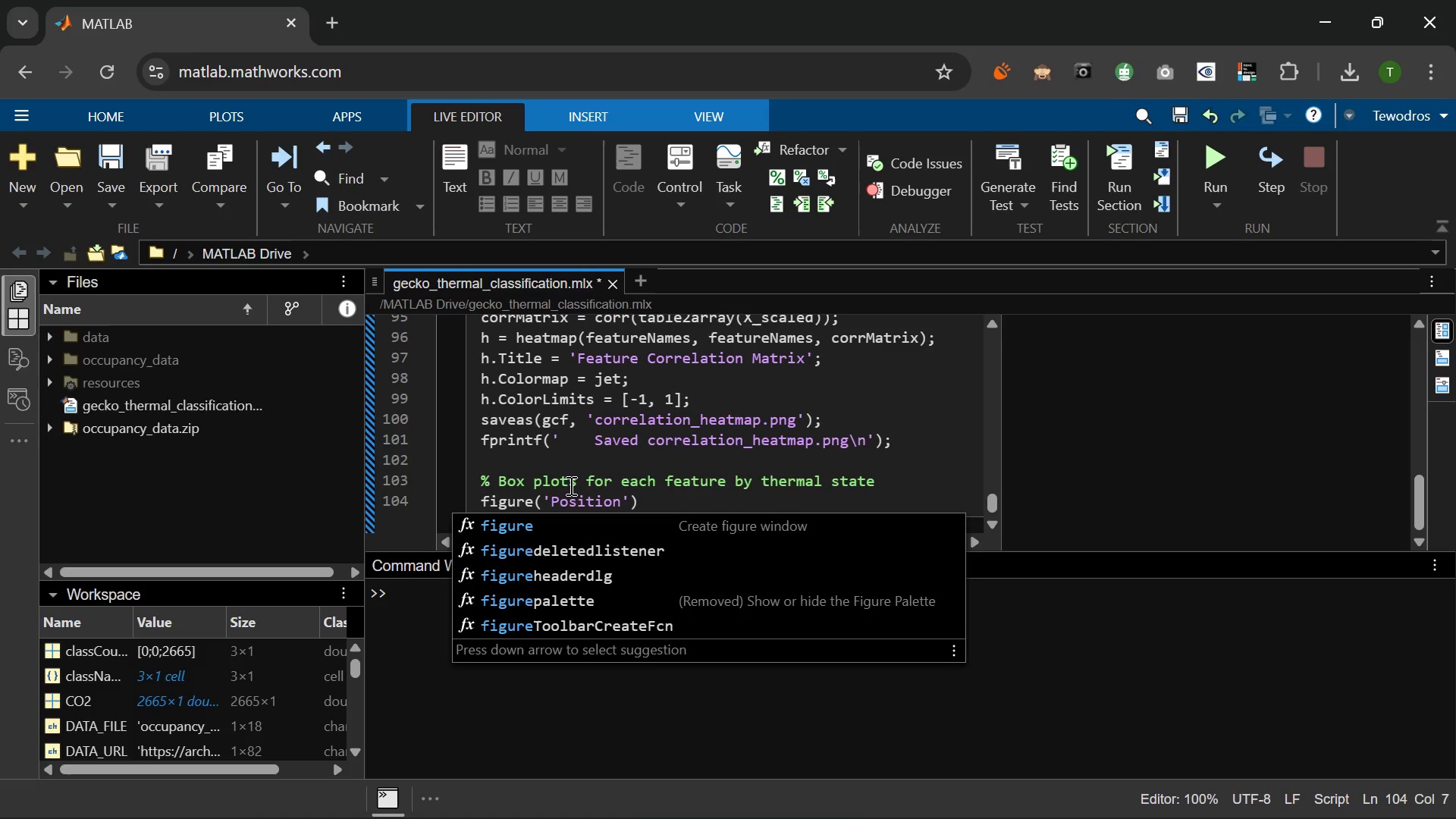 
 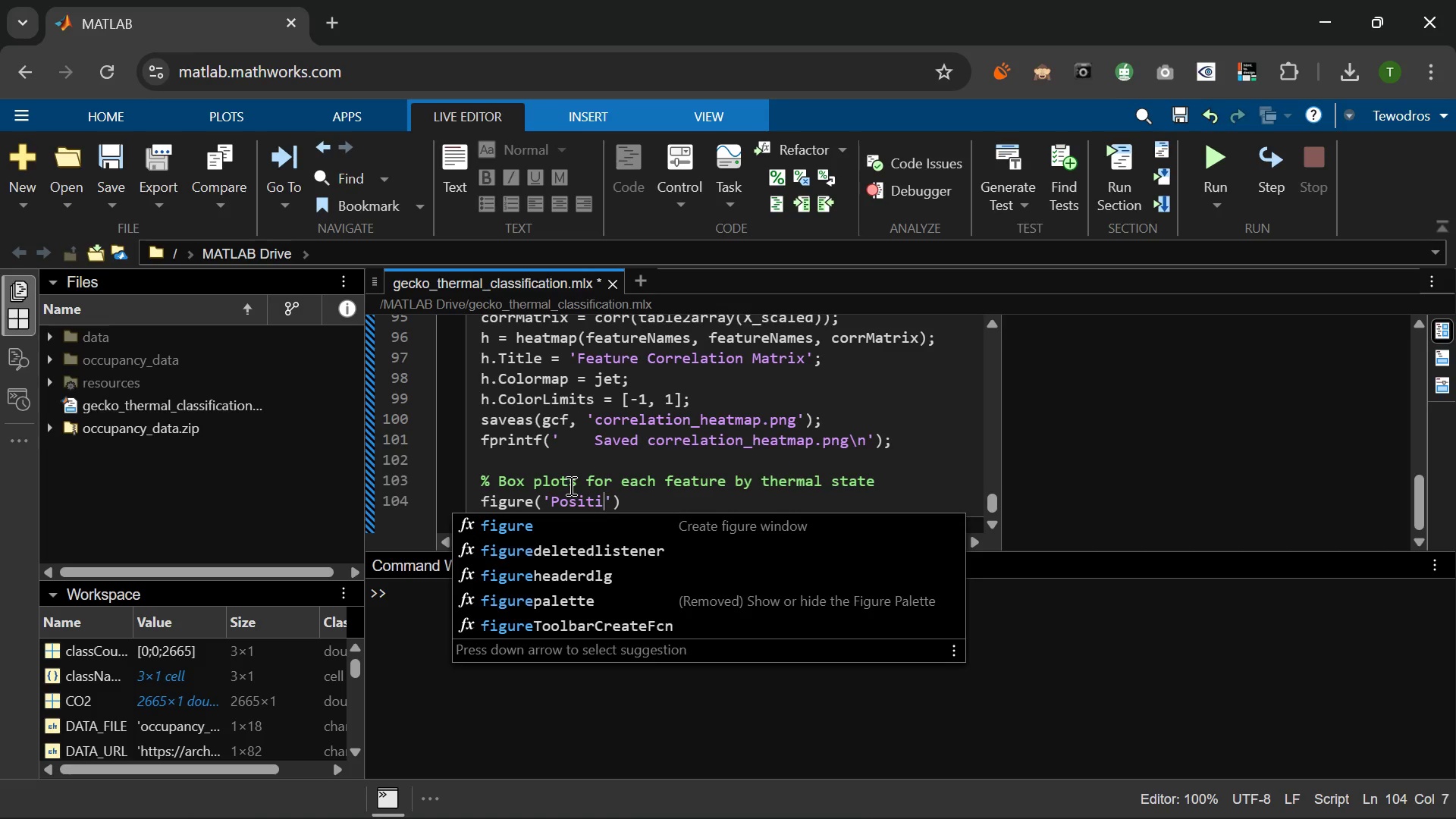 
hold_key(key=O, duration=0.36)
 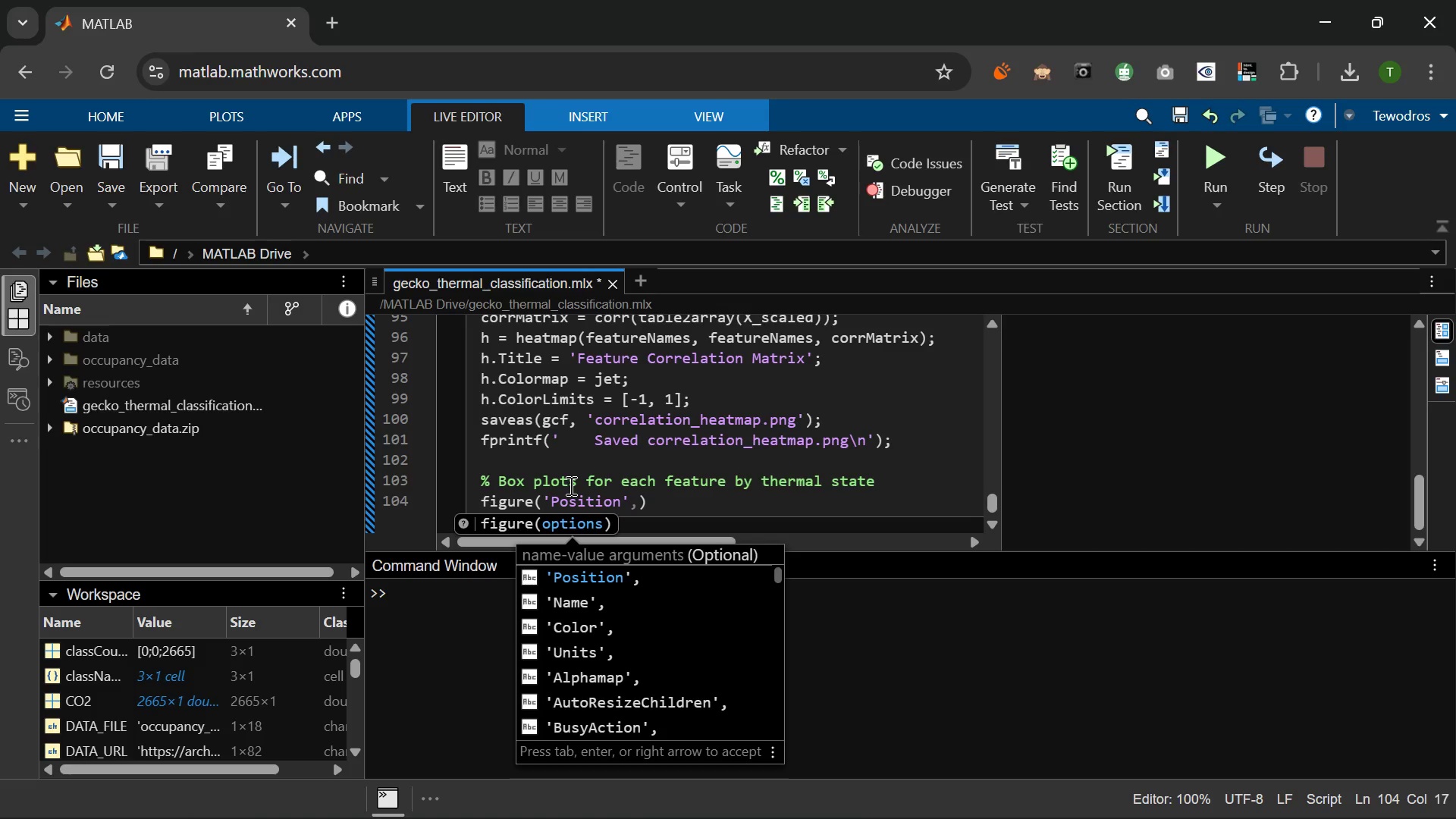 
key(ArrowRight)
 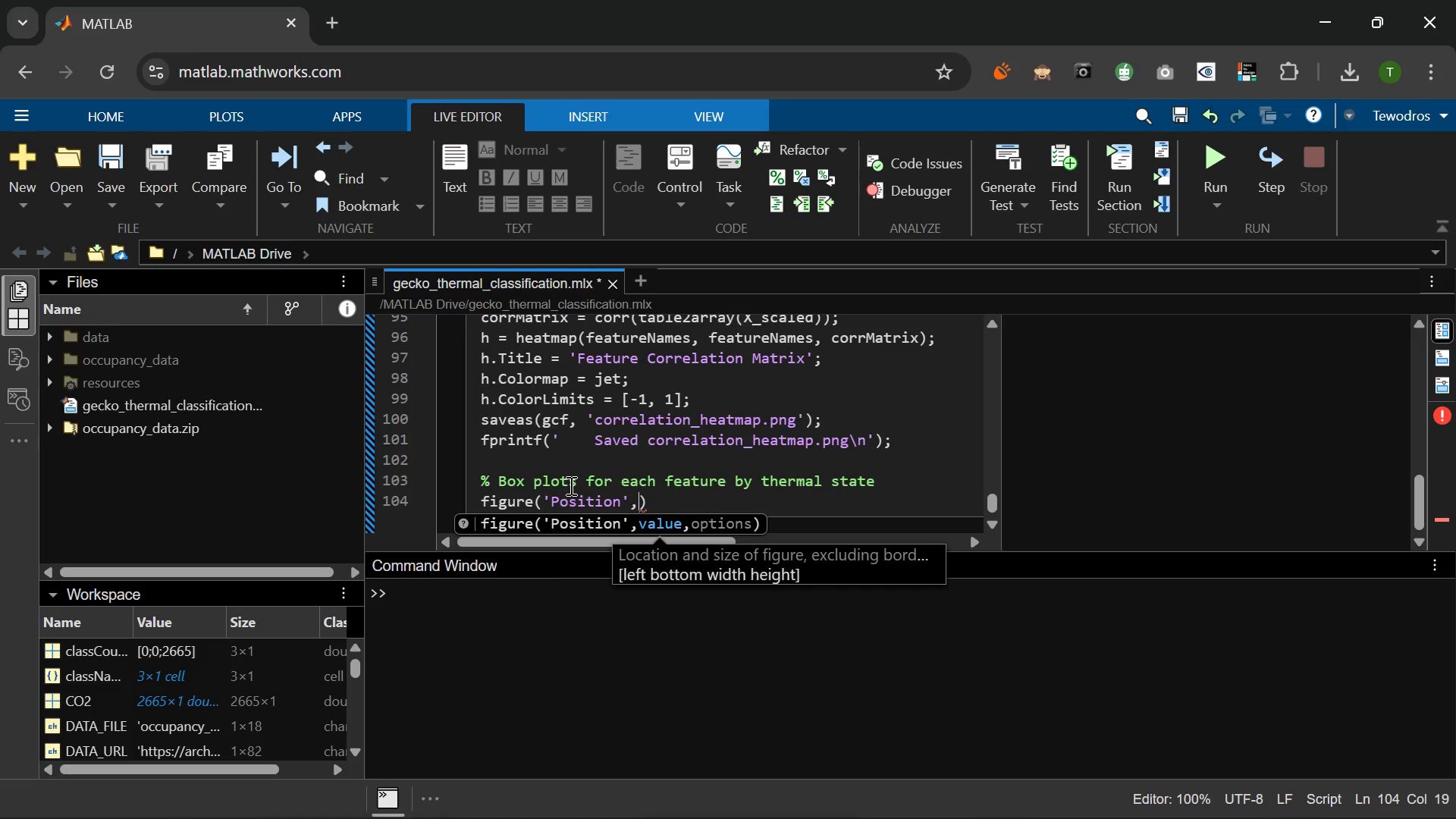 
type( [100, 100, 1200, 800)
 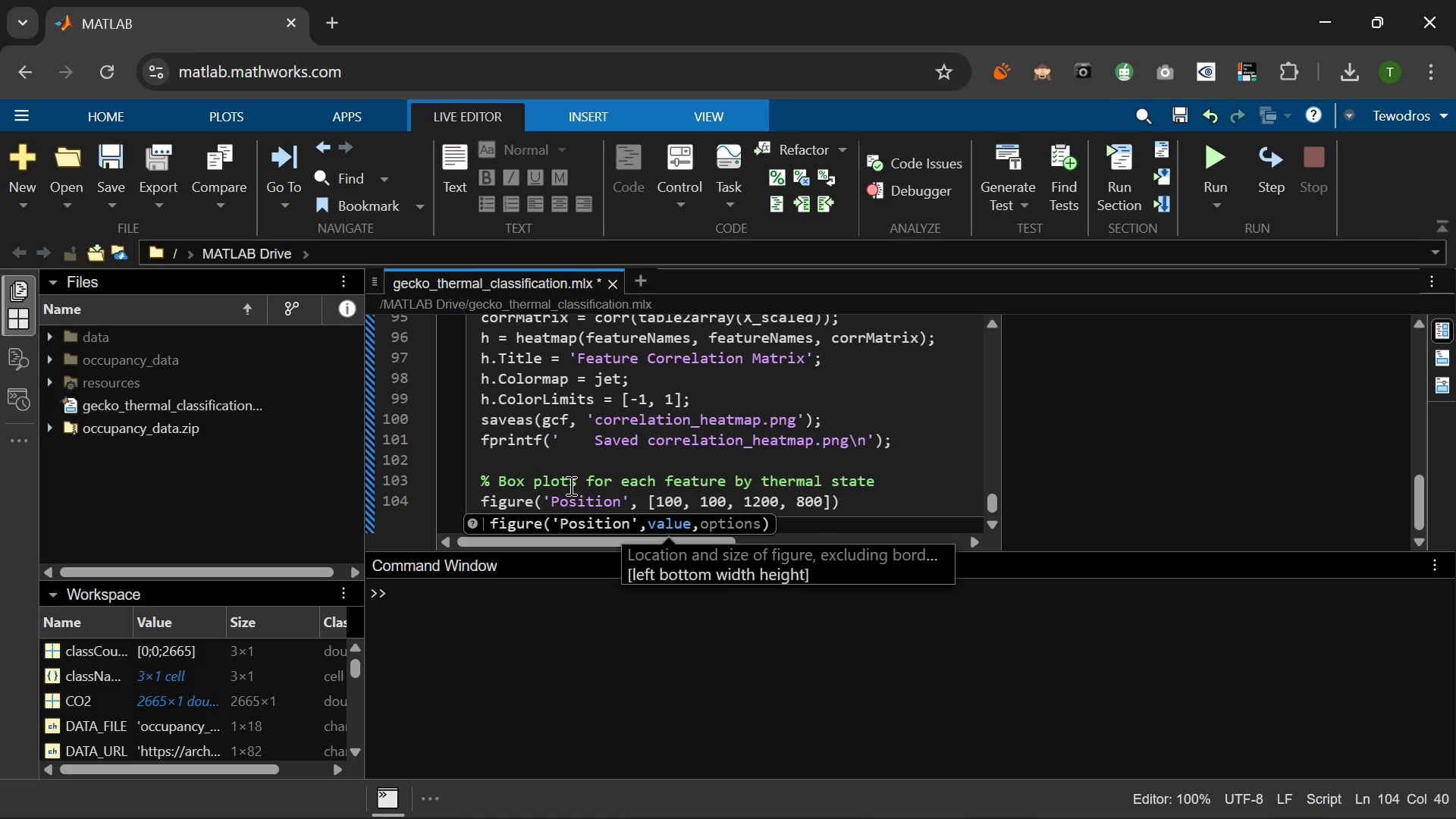 
key(ArrowRight)
 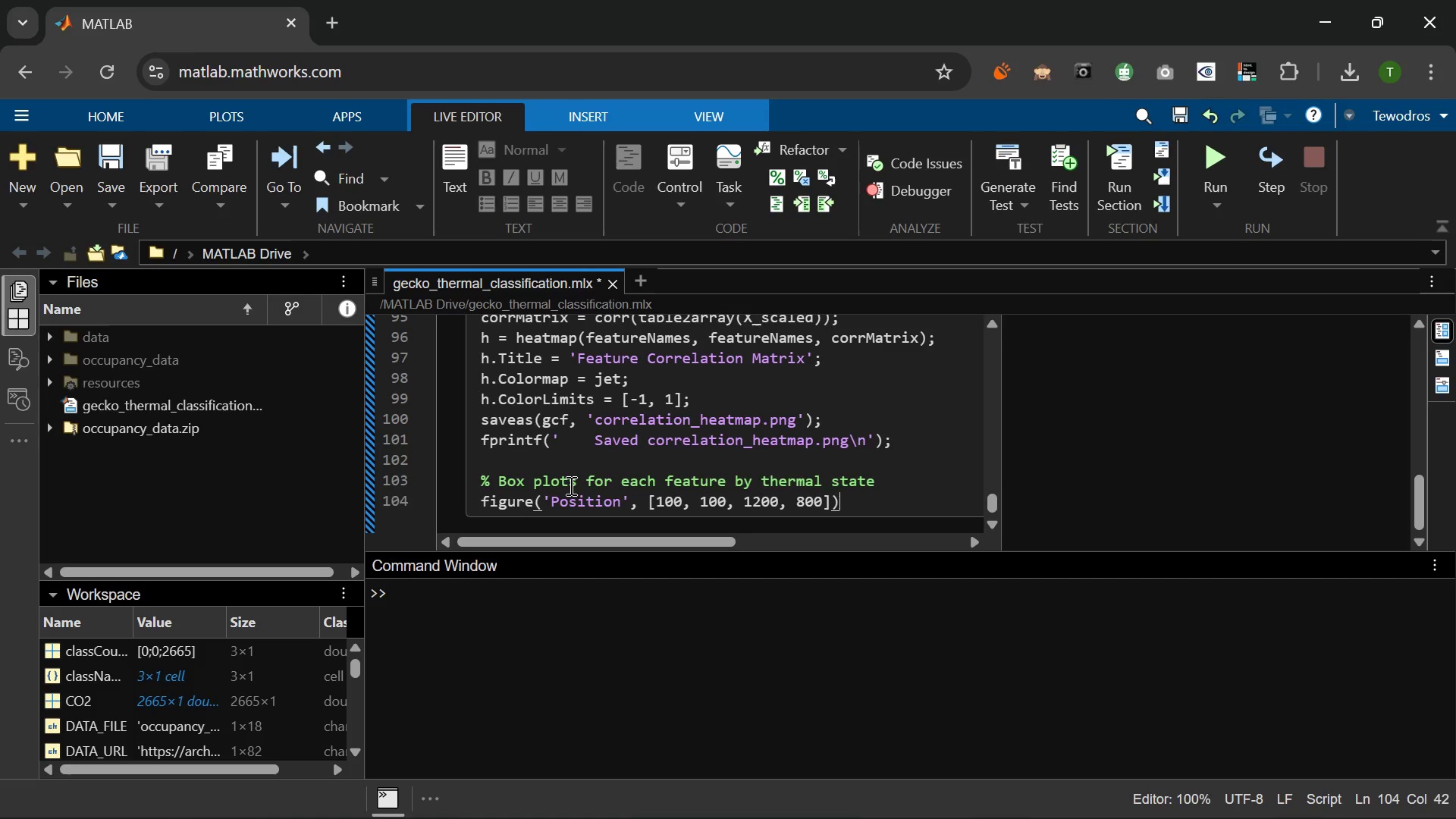 
key(ArrowRight)
 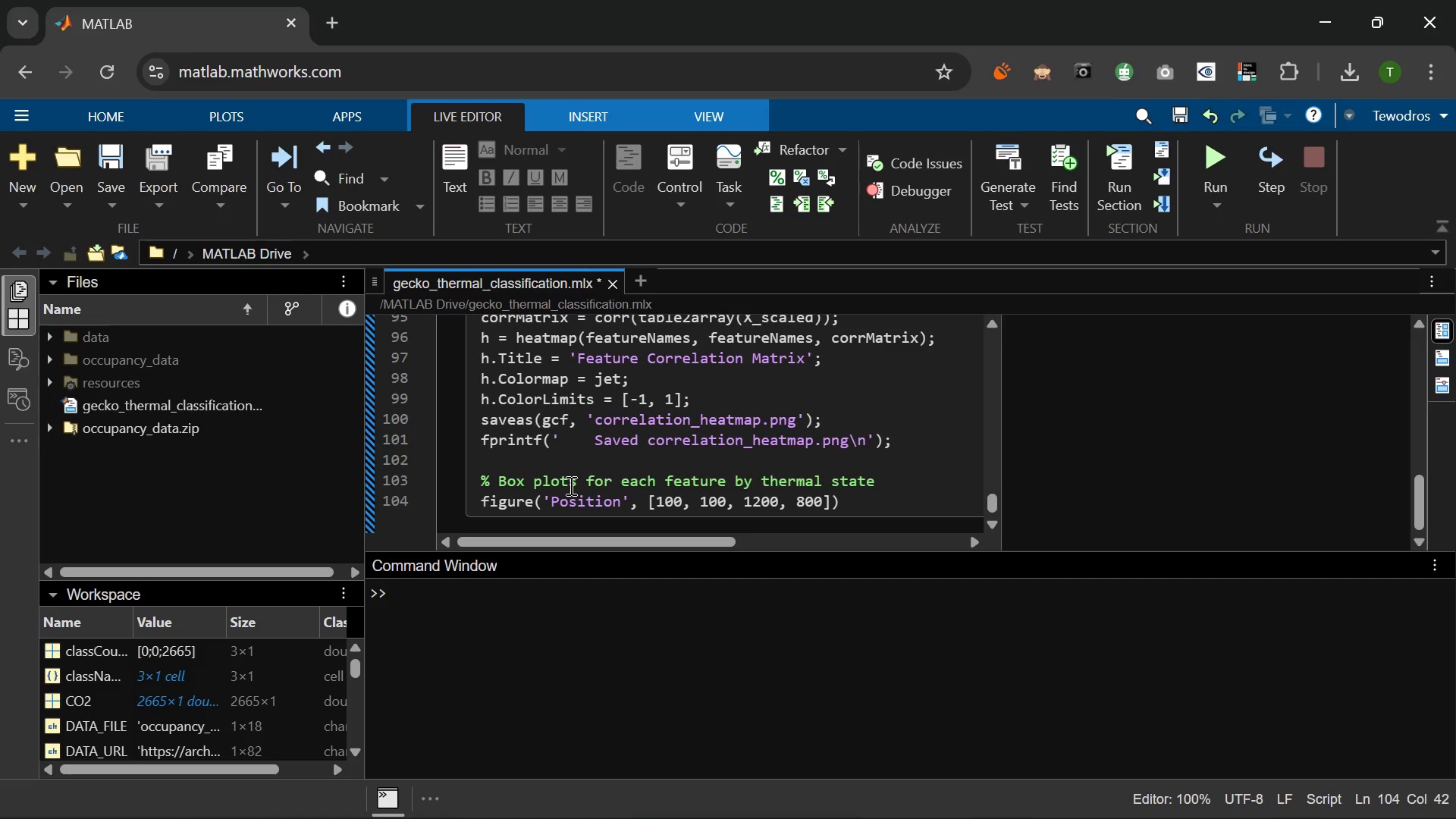 
key(Semicolon)
 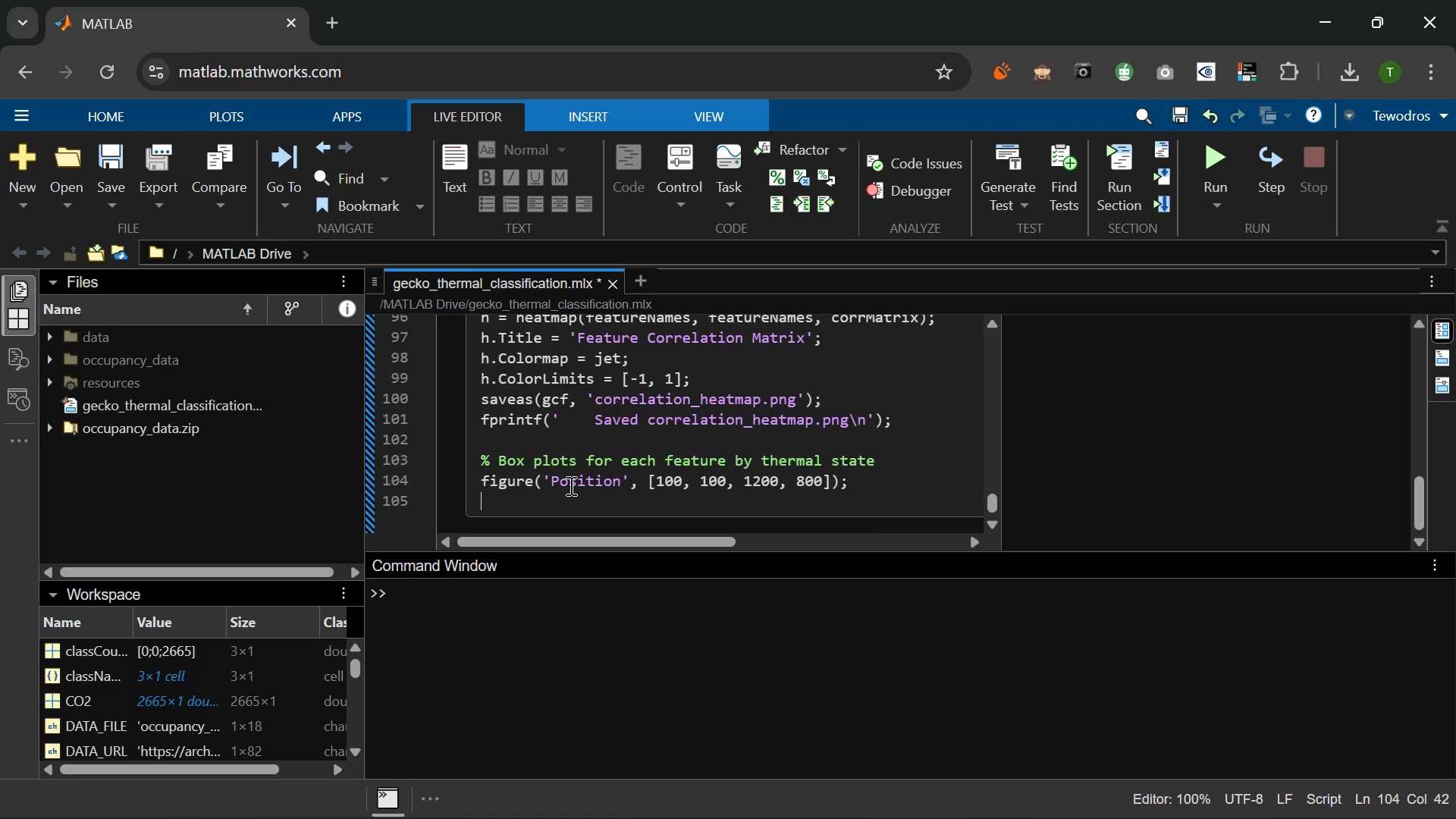 
key(Enter)
 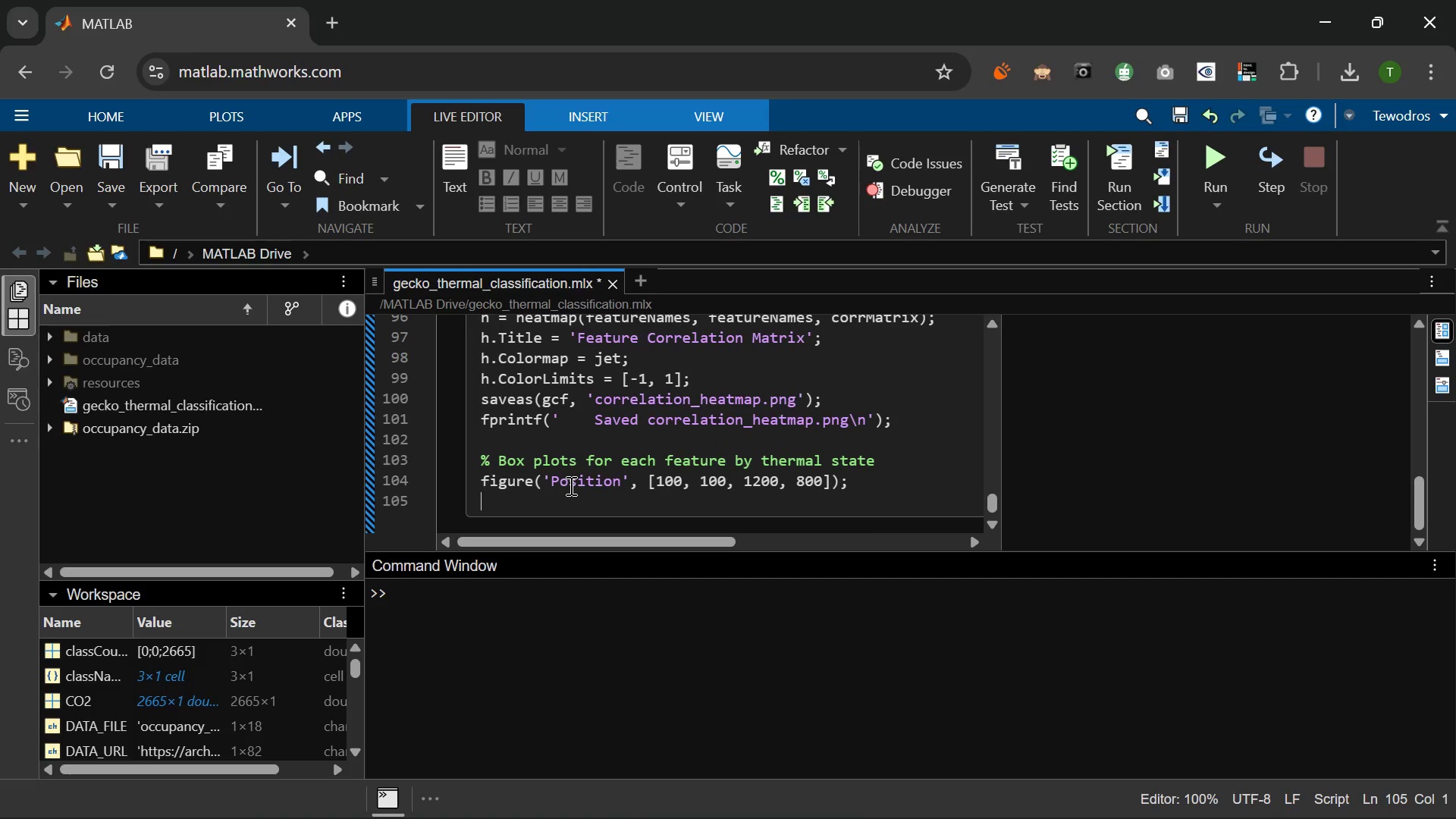 
type(fpr)
key(Backspace)
key(Backspace)
type(or i = 1:width(X_scaled)
 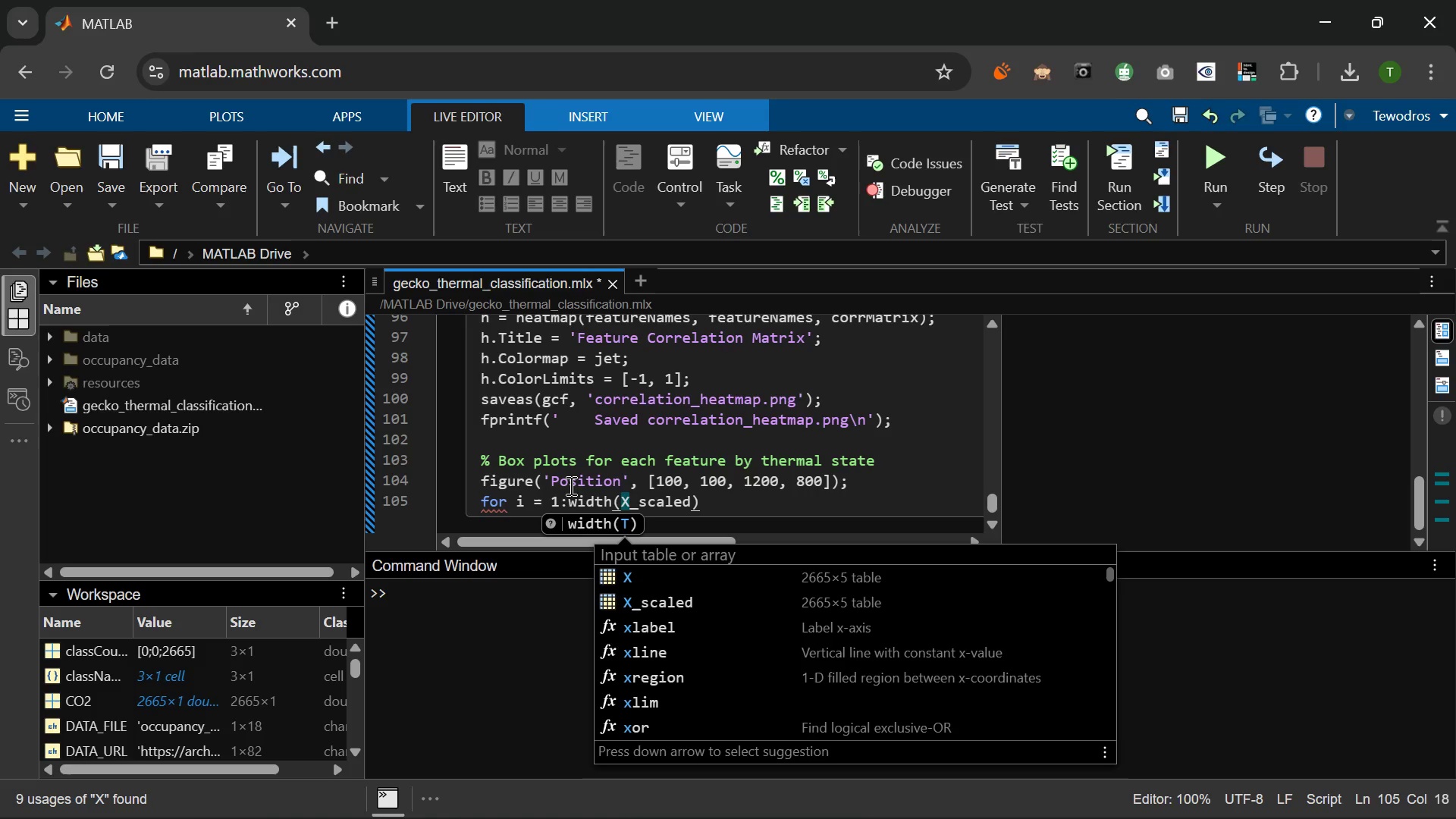 
key(ArrowRight)
 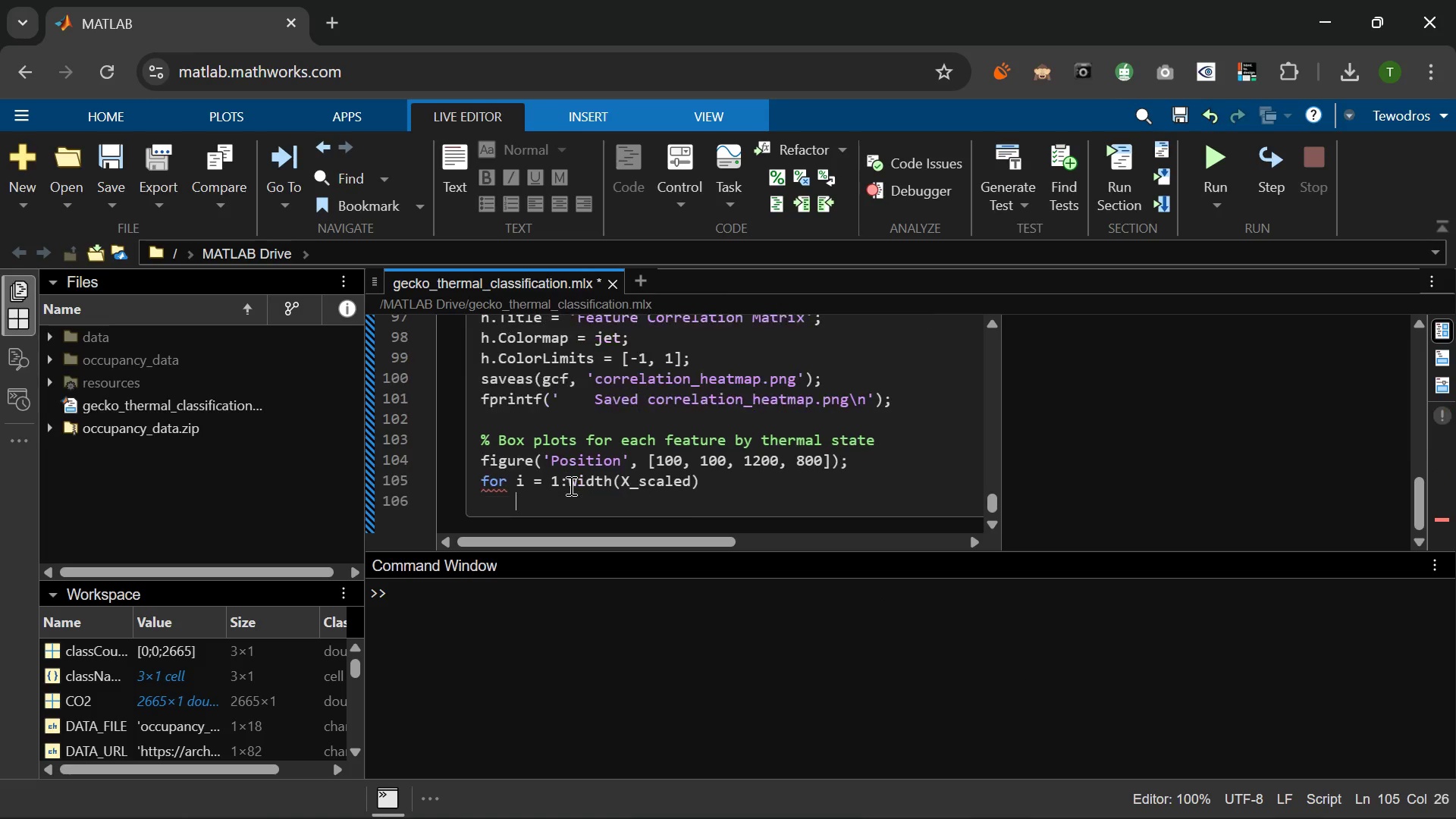 
key(Enter)
 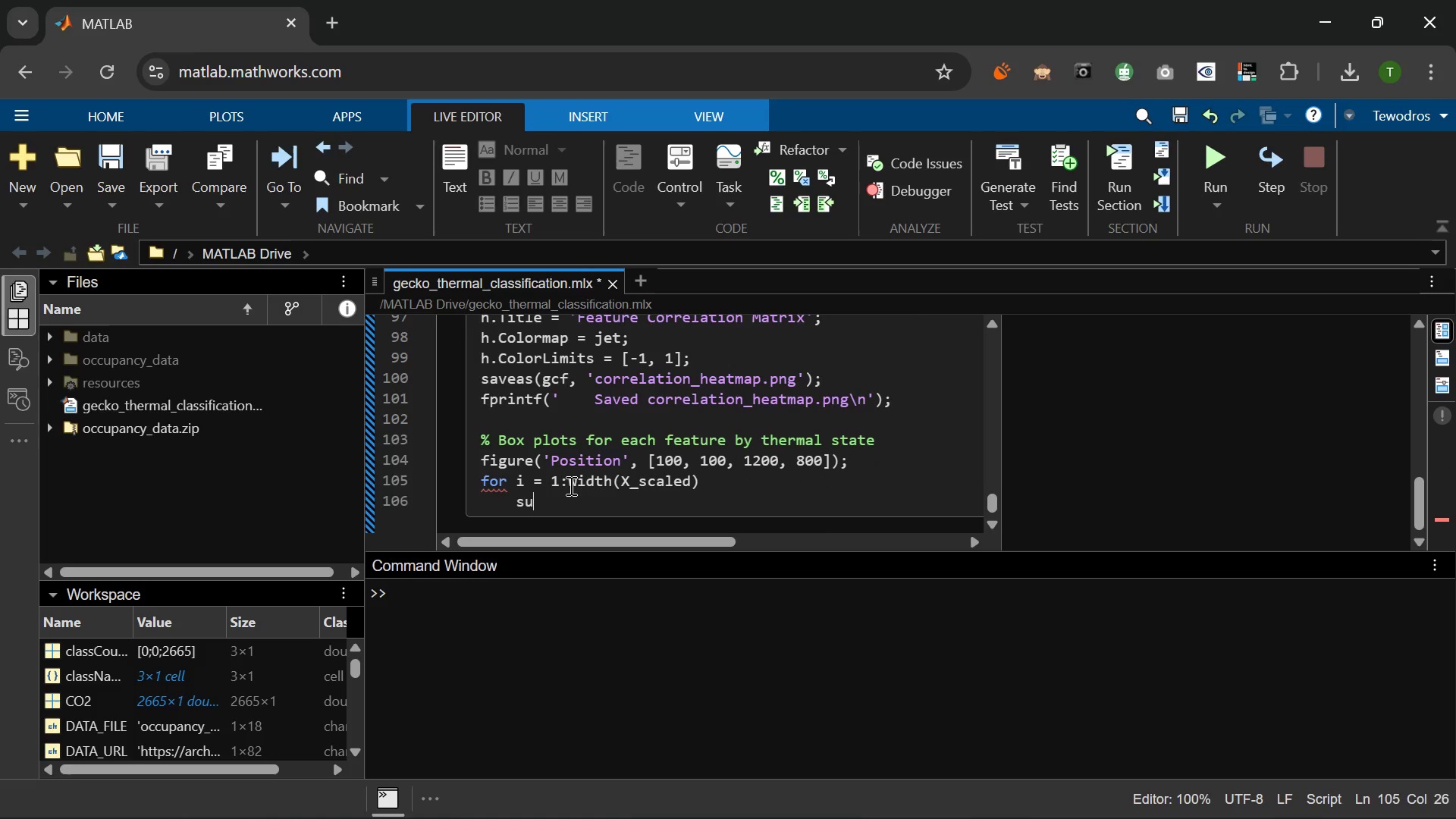 
type(subplot(2, 3, i)
 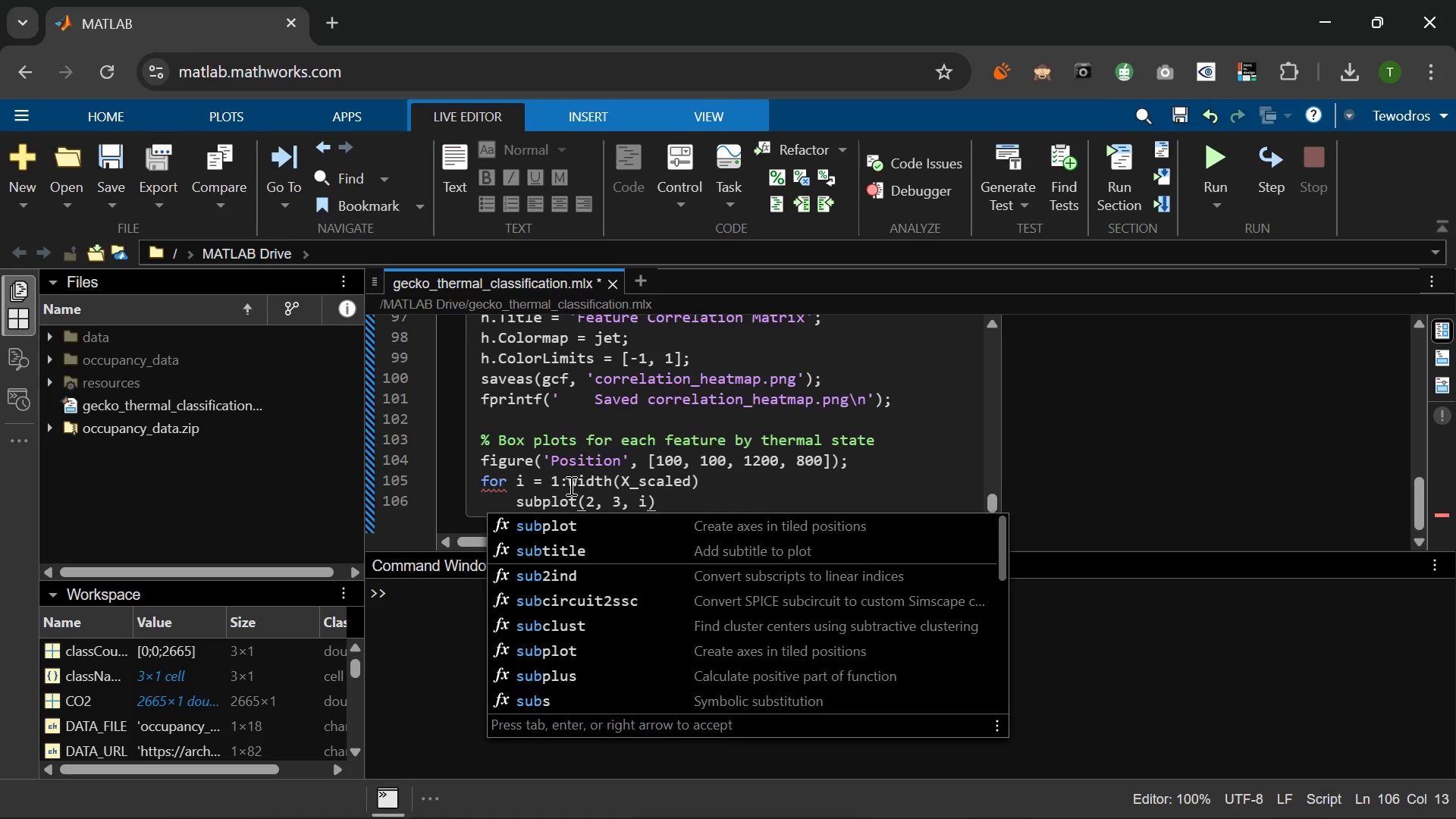 
key(ArrowRight)
 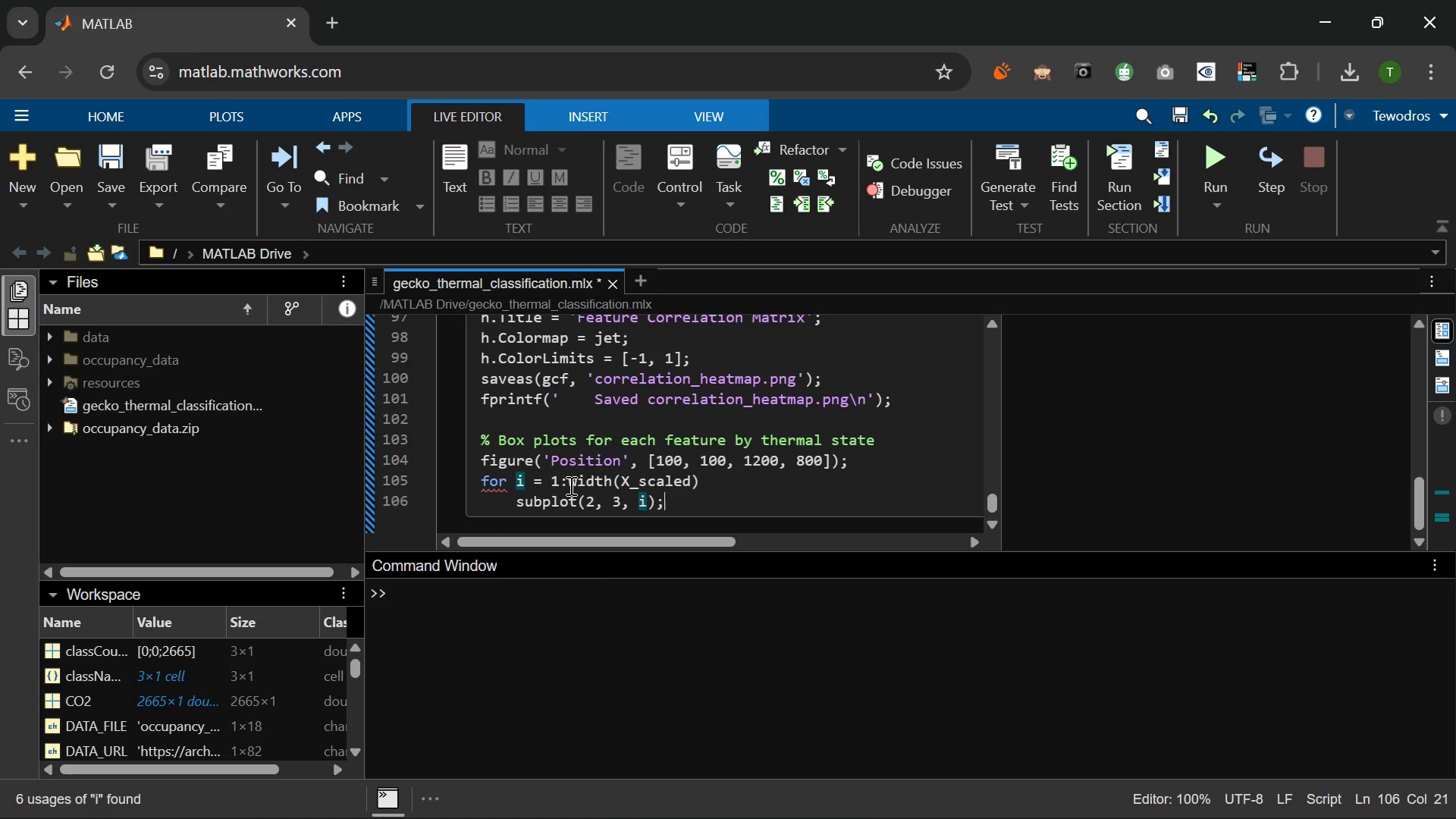 
key(Semicolon)
 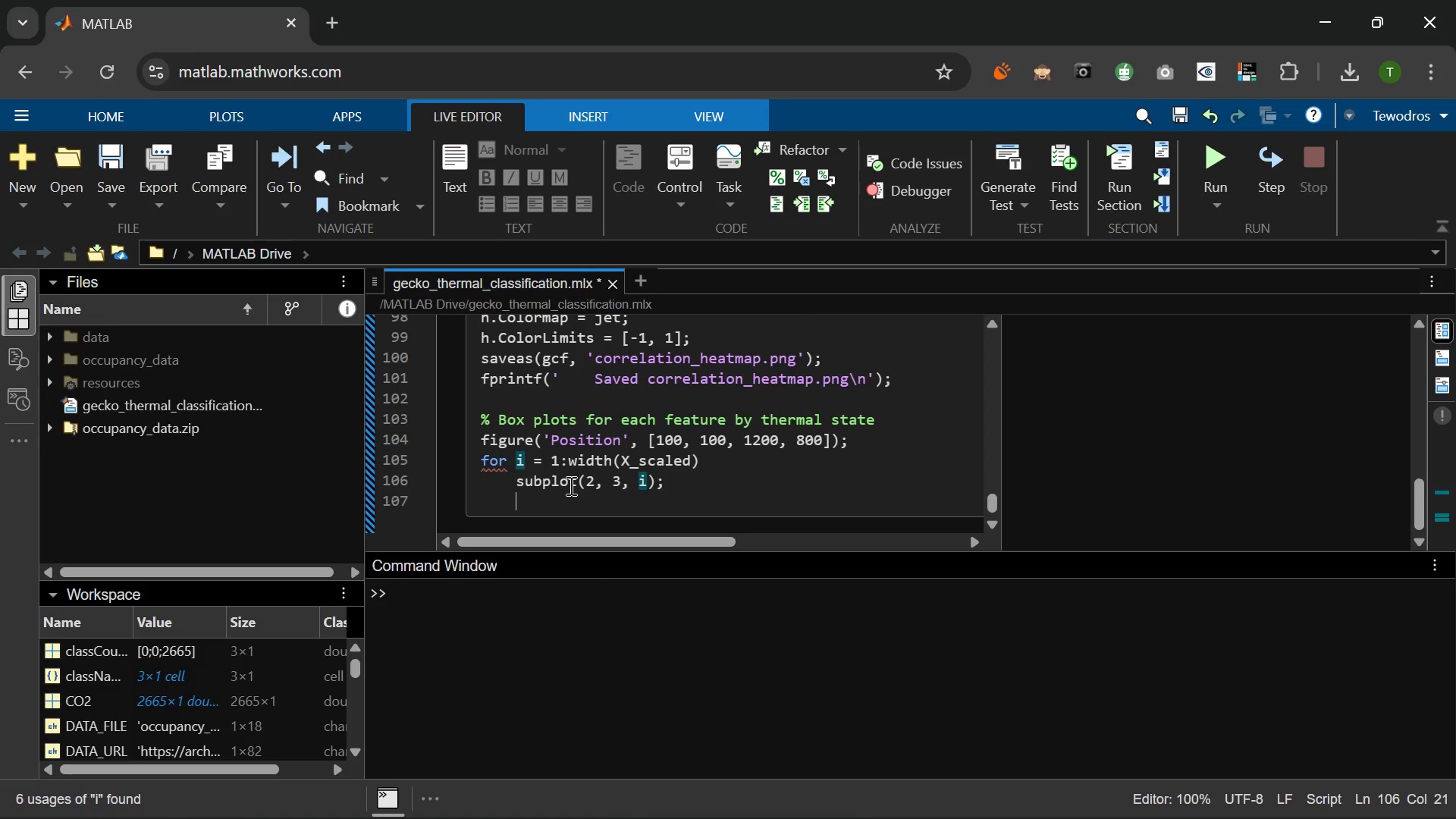 
key(Enter)
 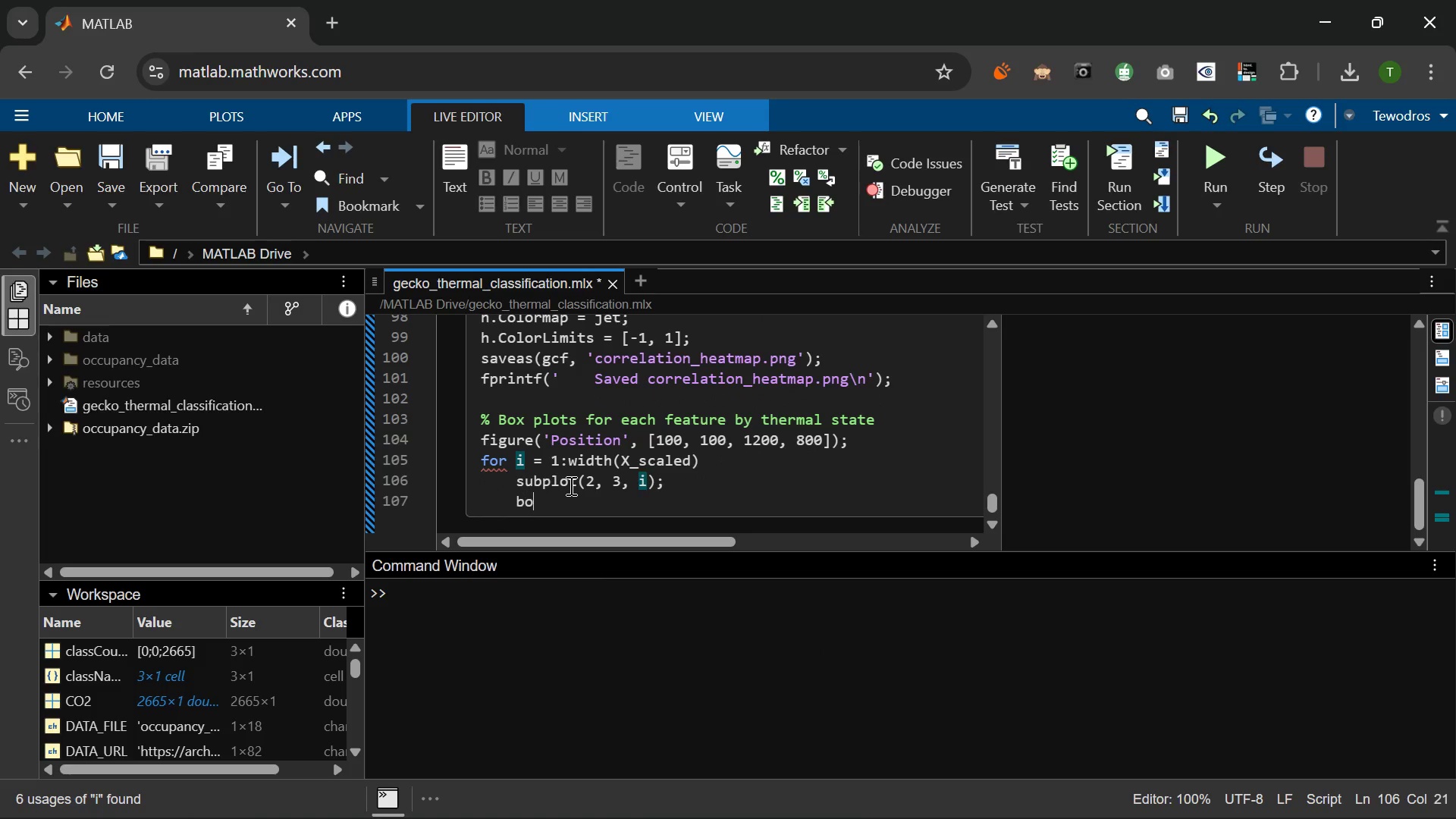 
type(boxplot9X_scaled)
 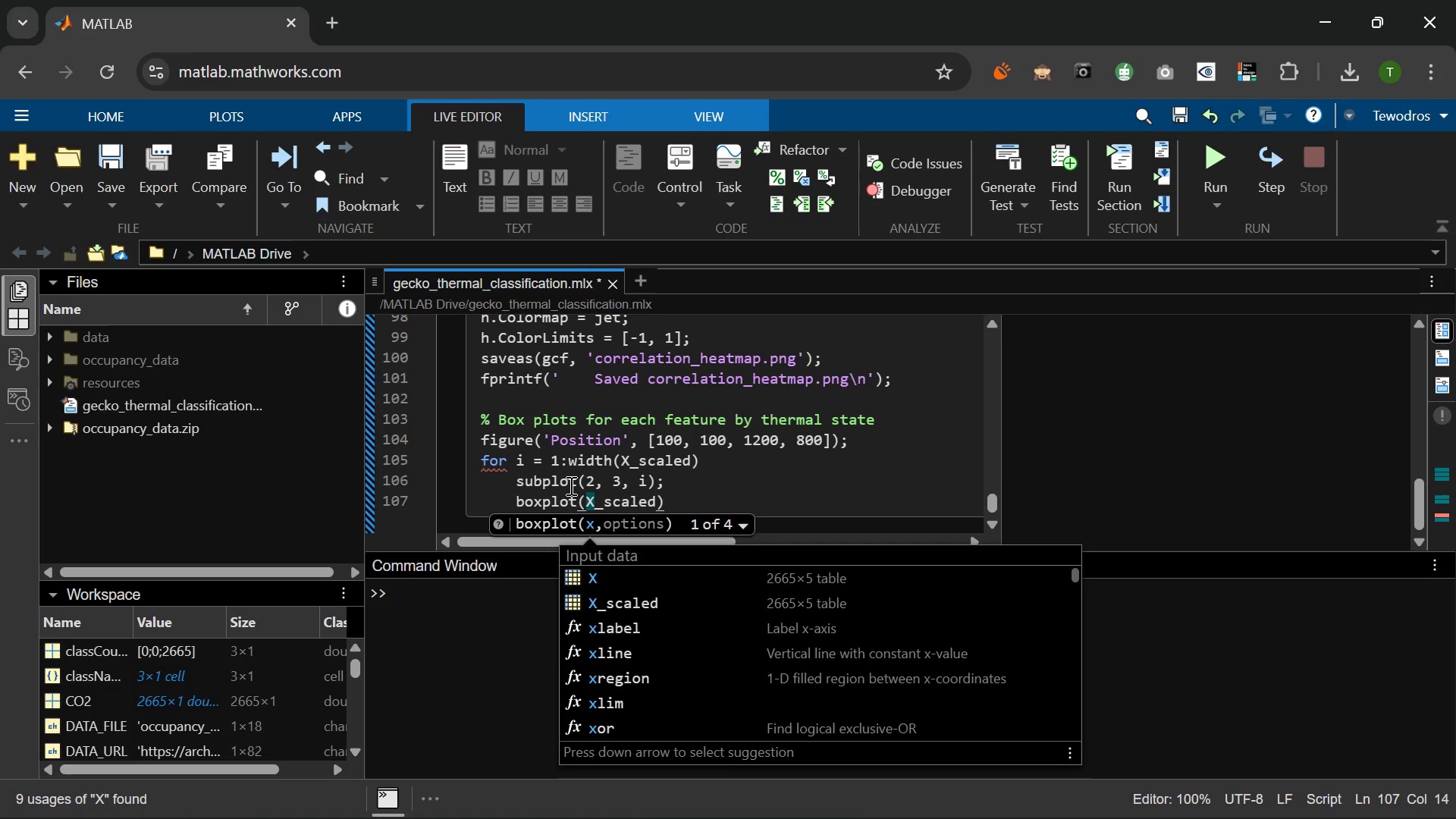 
key(Shift+BracketLeft)
 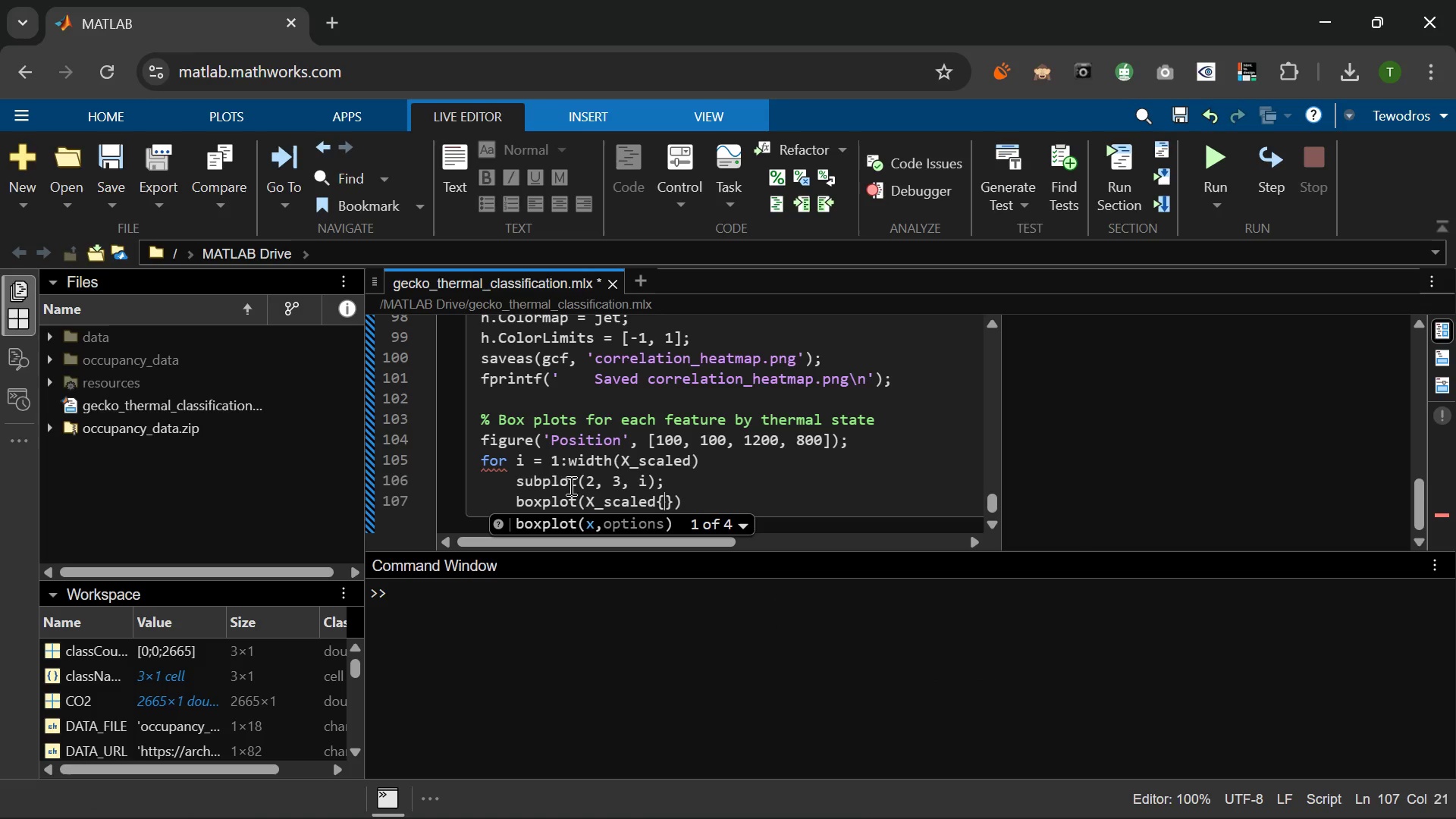 
key(Shift+Semicolon)
 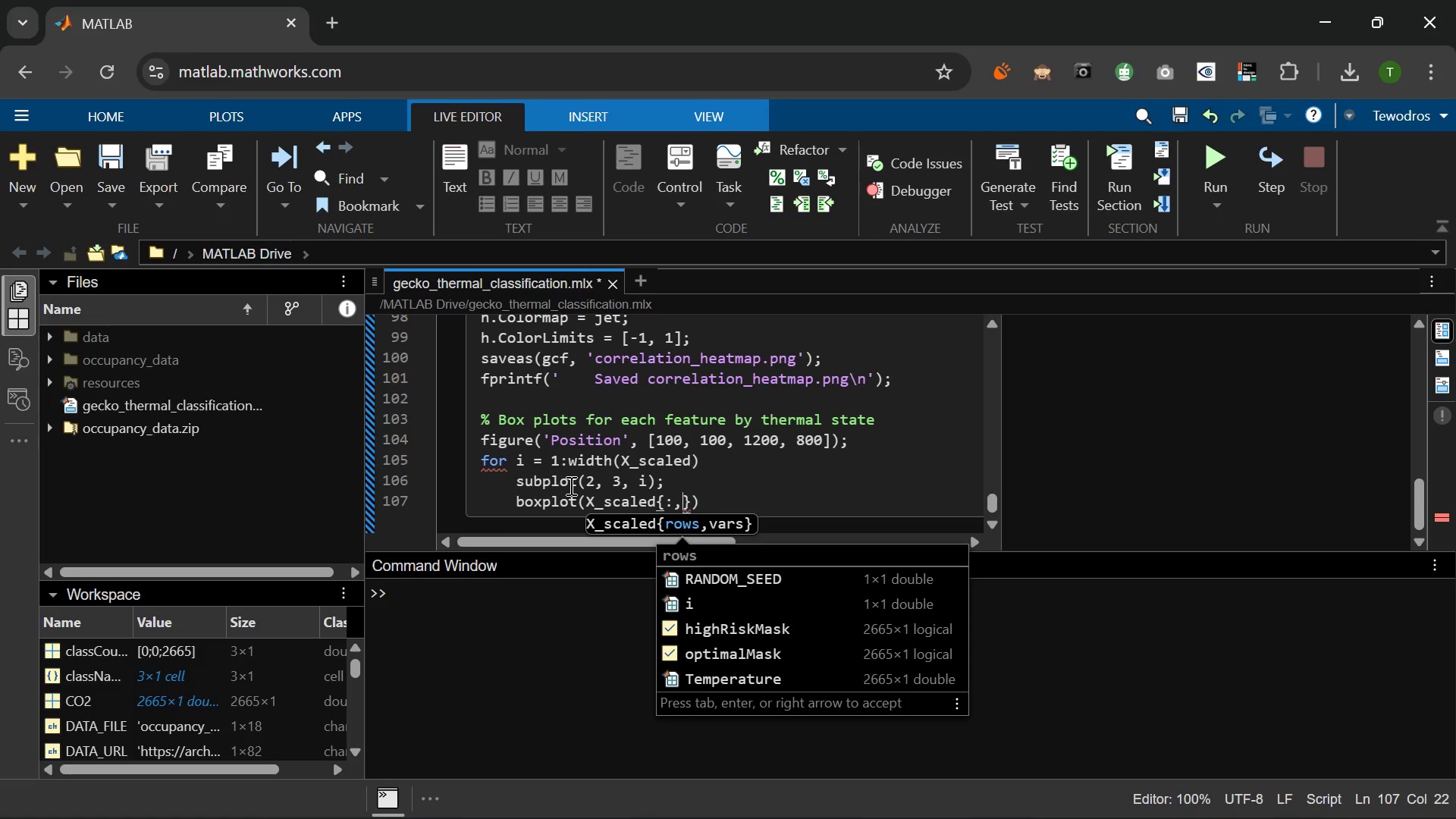 
key(Comma)
 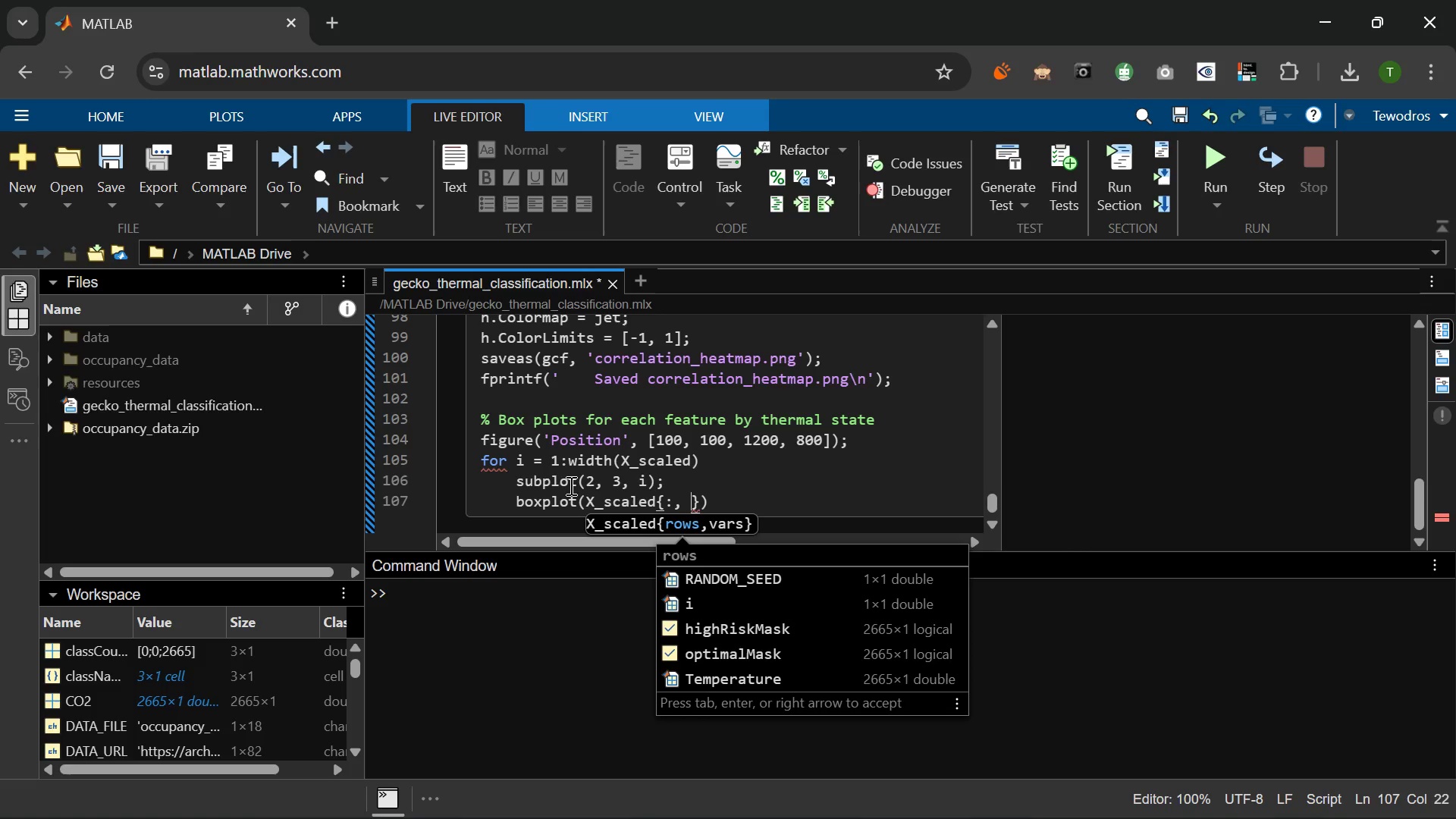 
key(Space)
 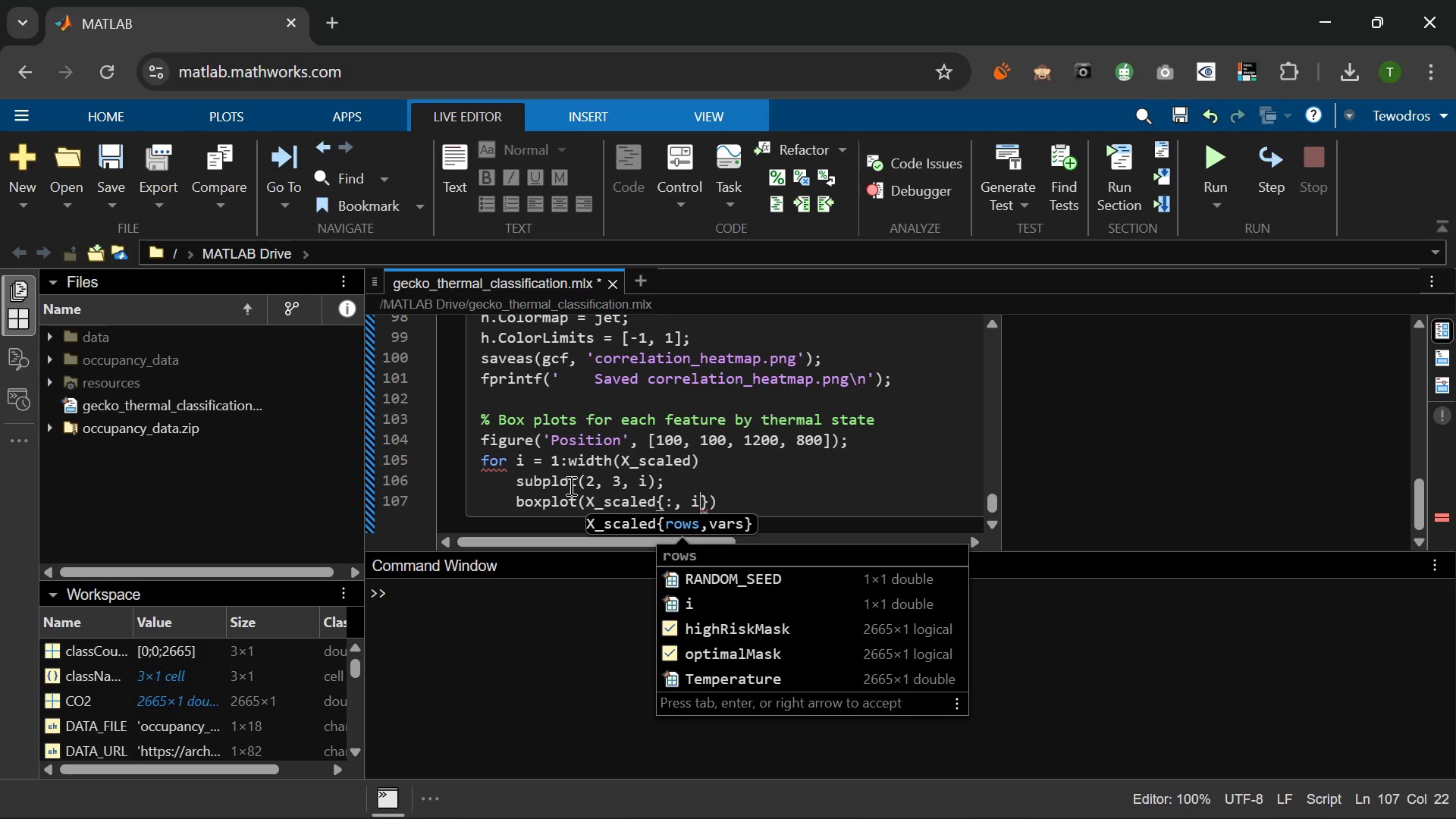 
key(I)
 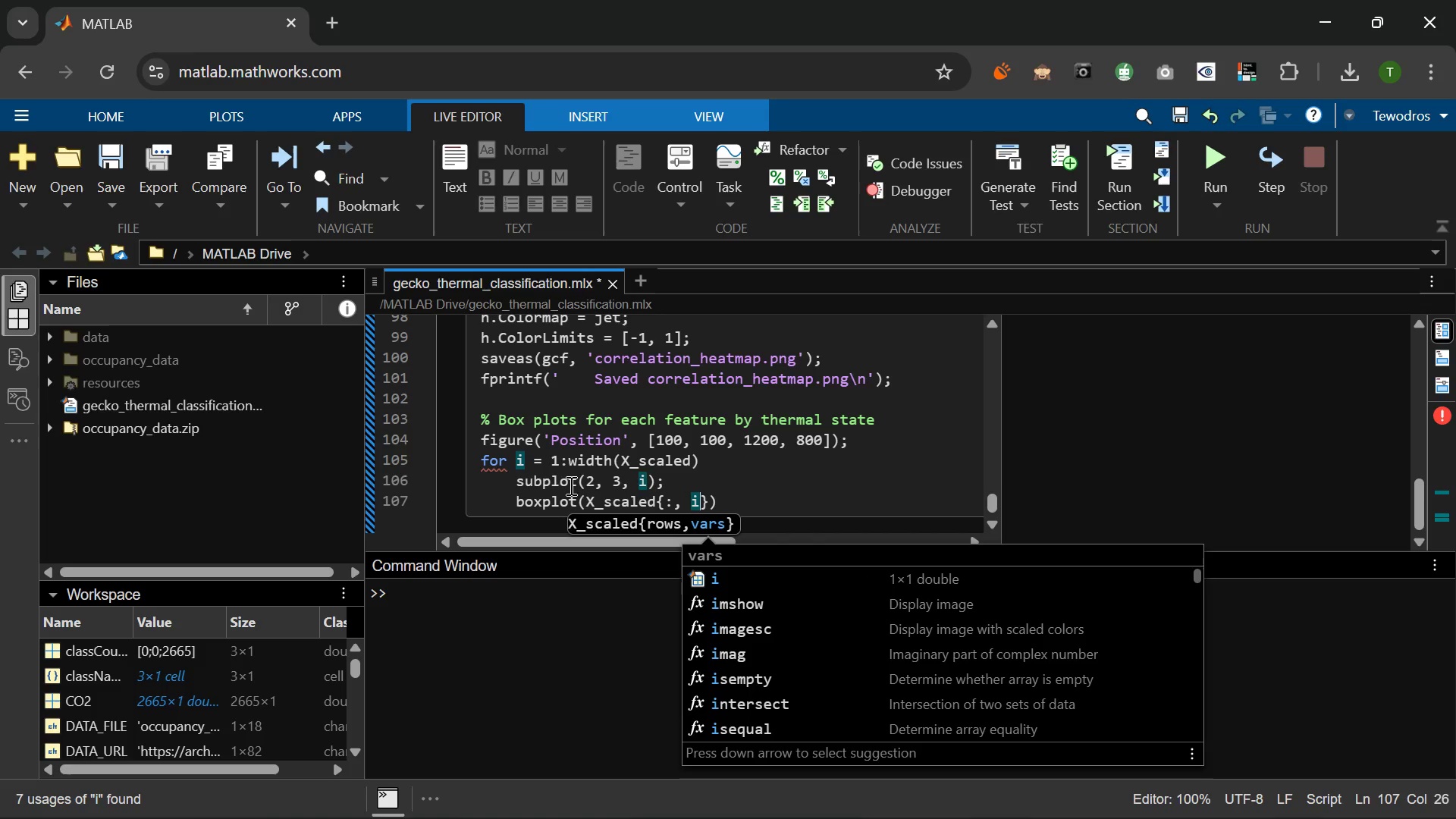 
key(ArrowRight)
 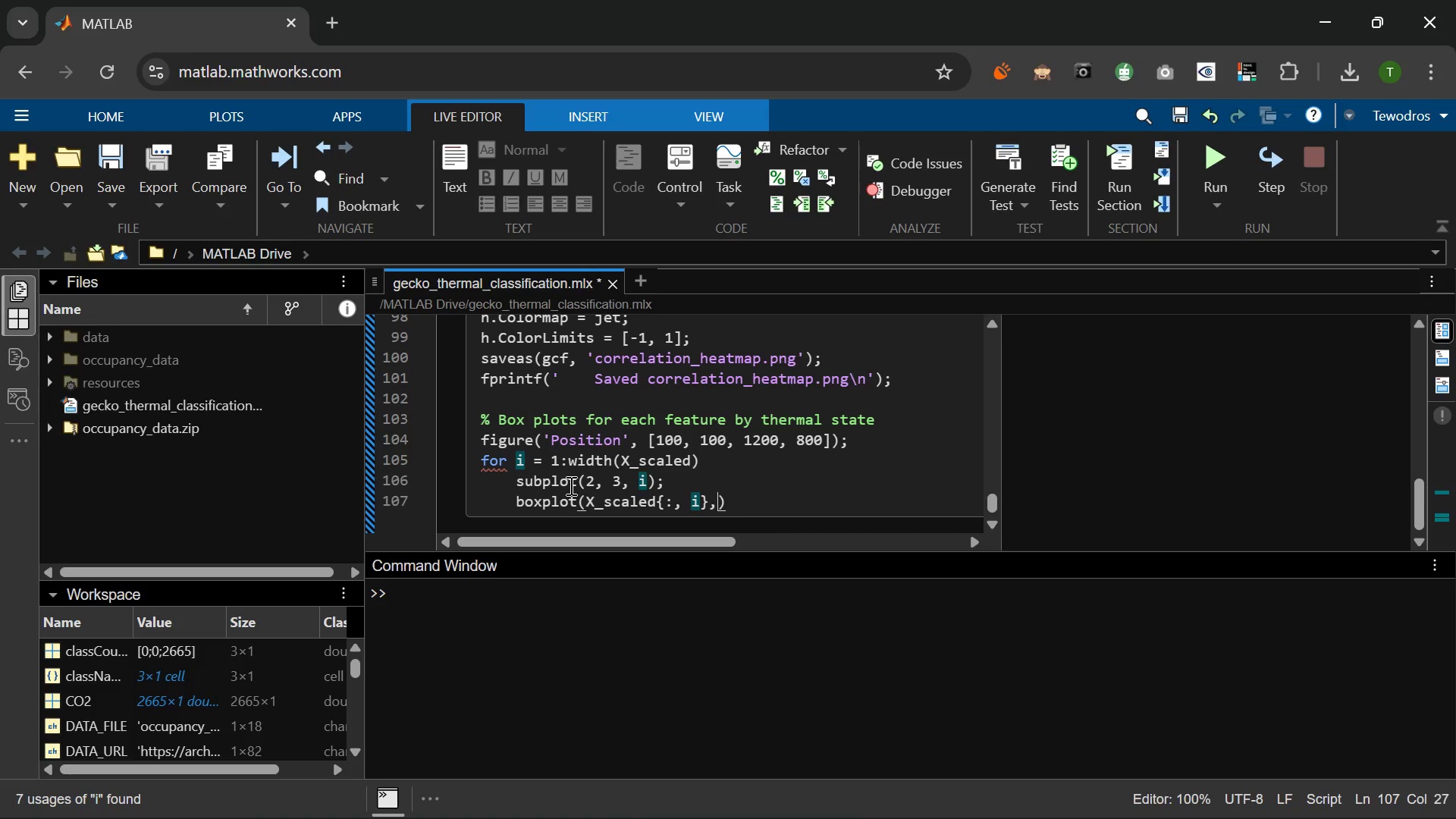 
type(, Y, 'Labels)
 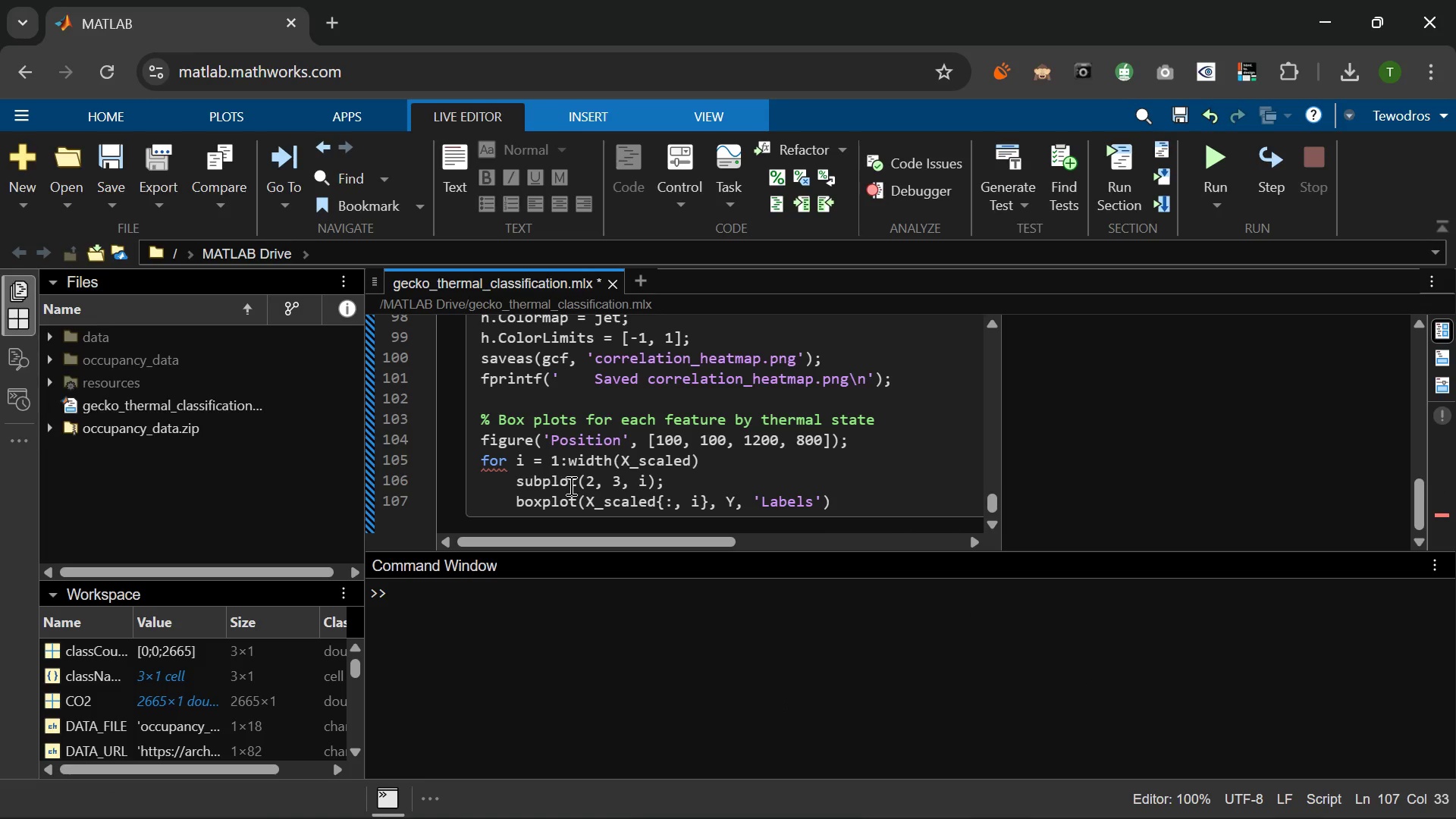 
key(ArrowRight)
 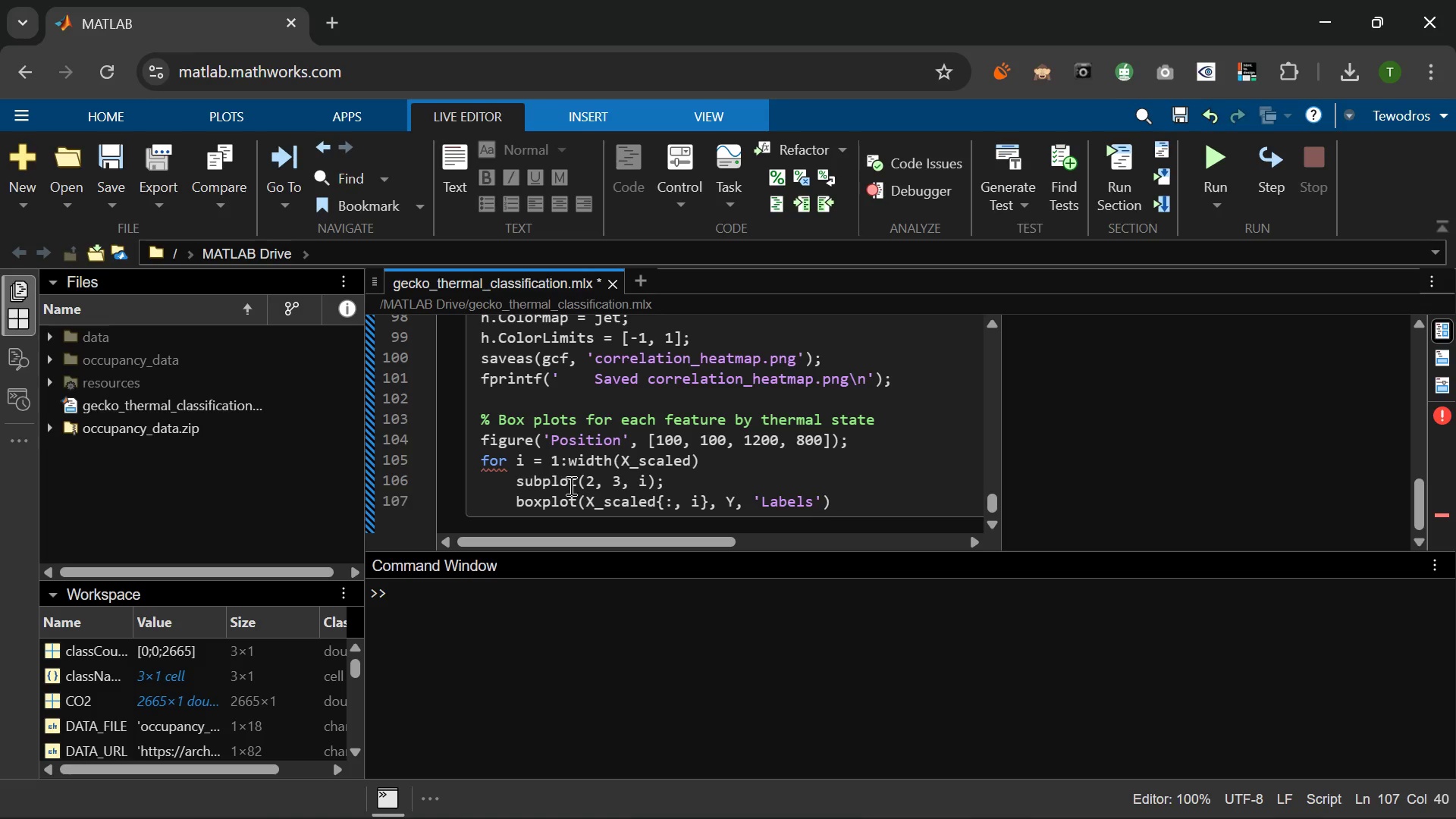 
key(Comma)
 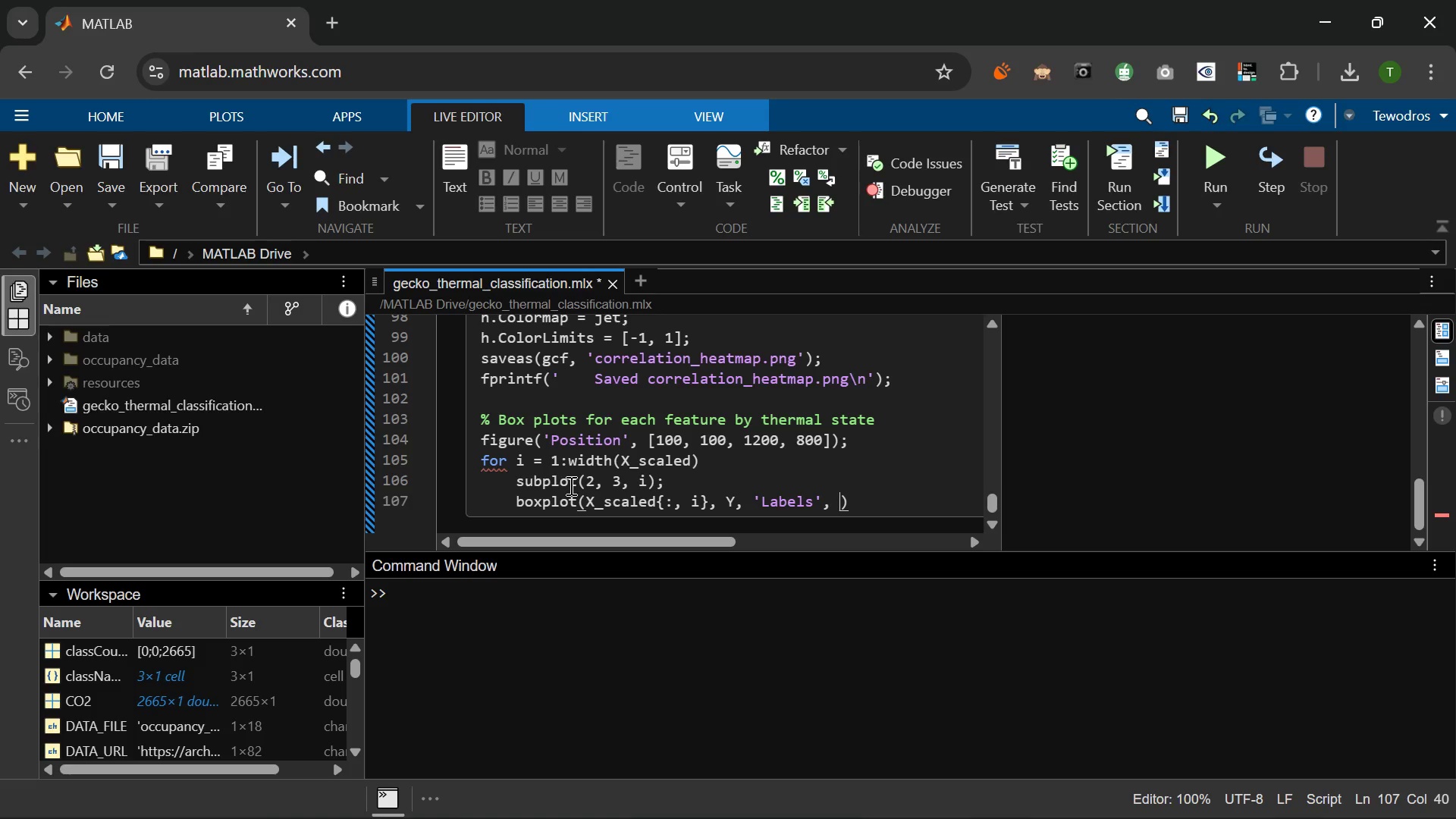 
key(Space)
 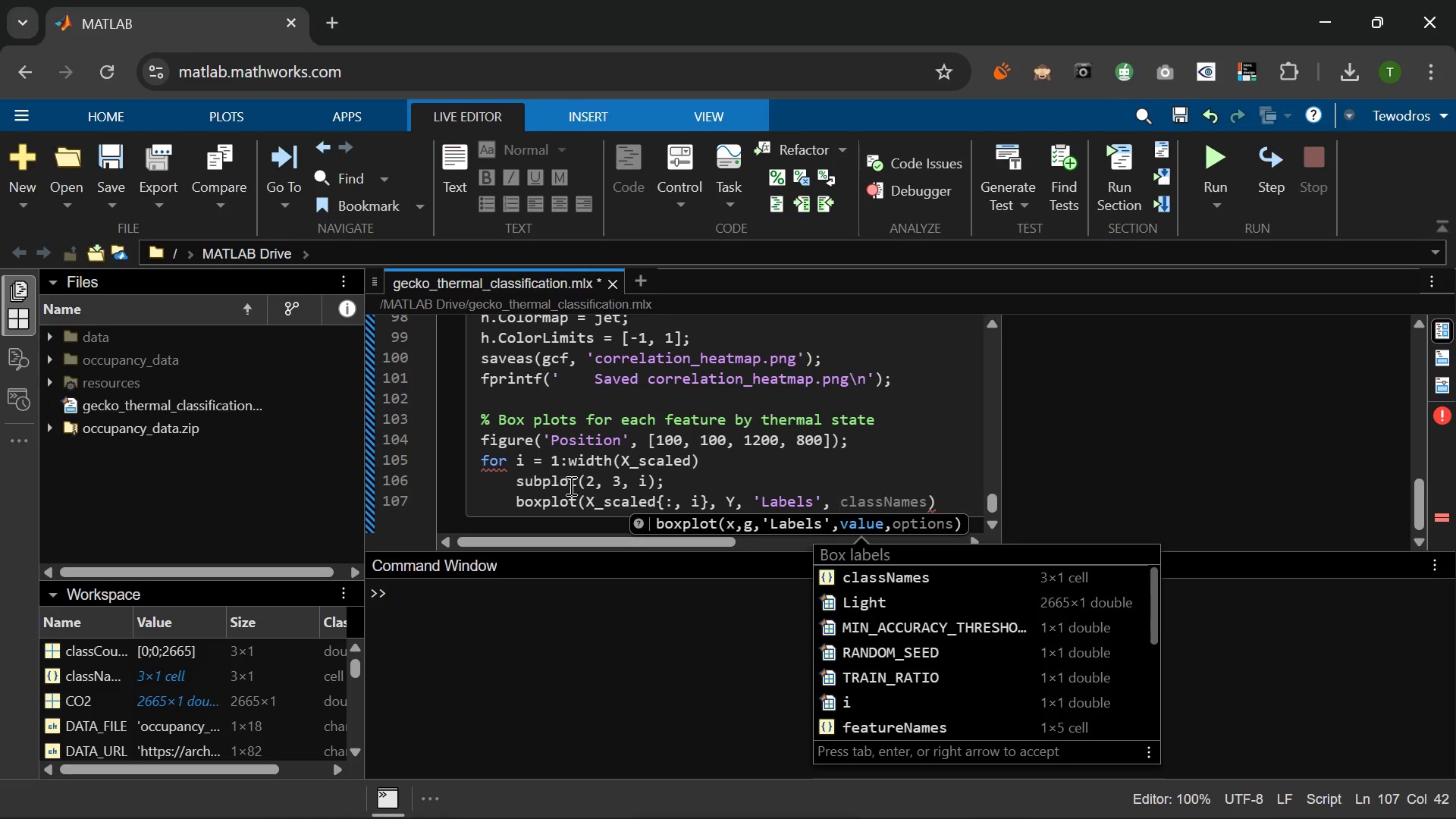 
type(ac)
key(Backspace)
key(Backspace)
type(categories(Y)
 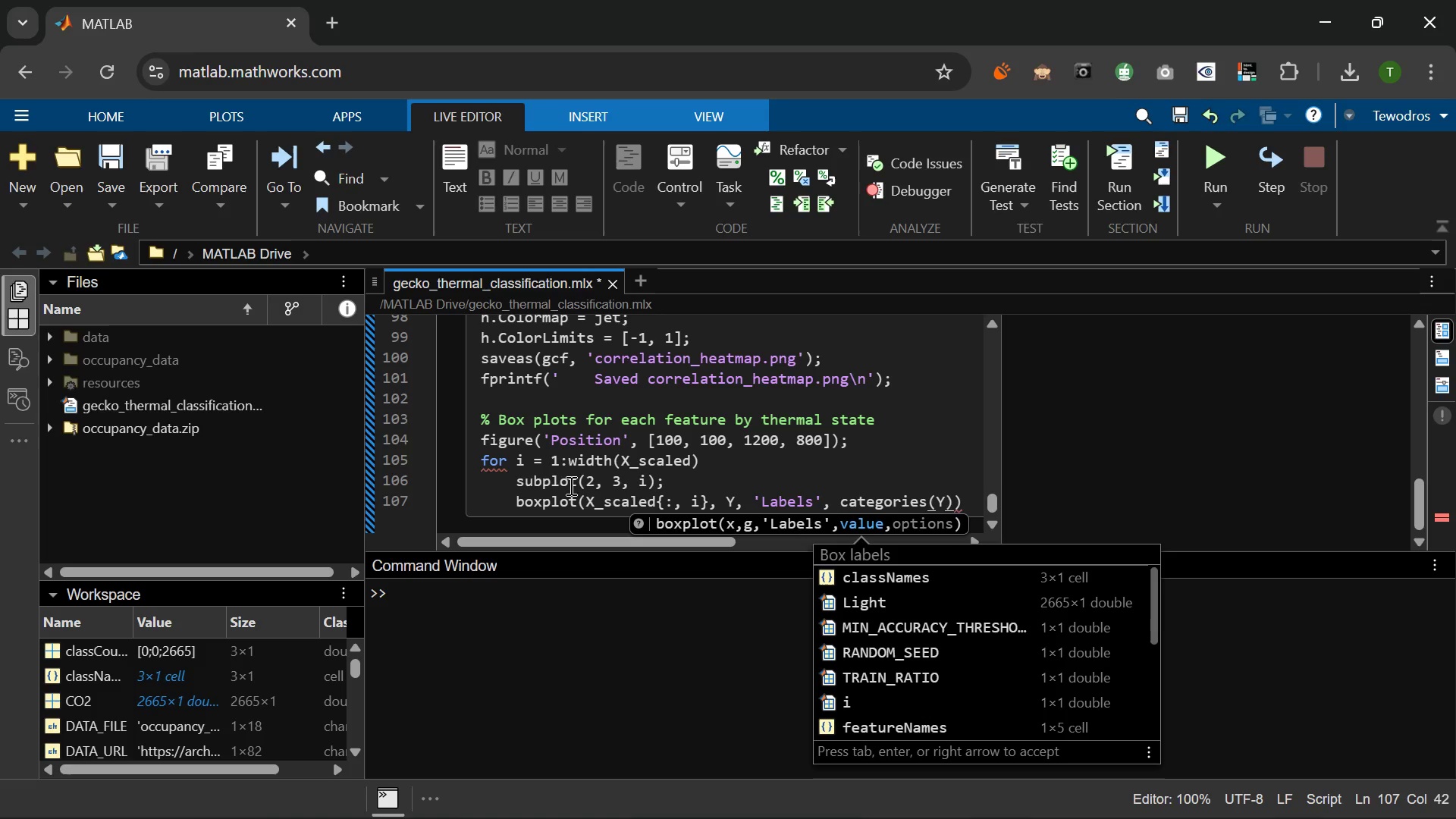 
key(ArrowRight)
 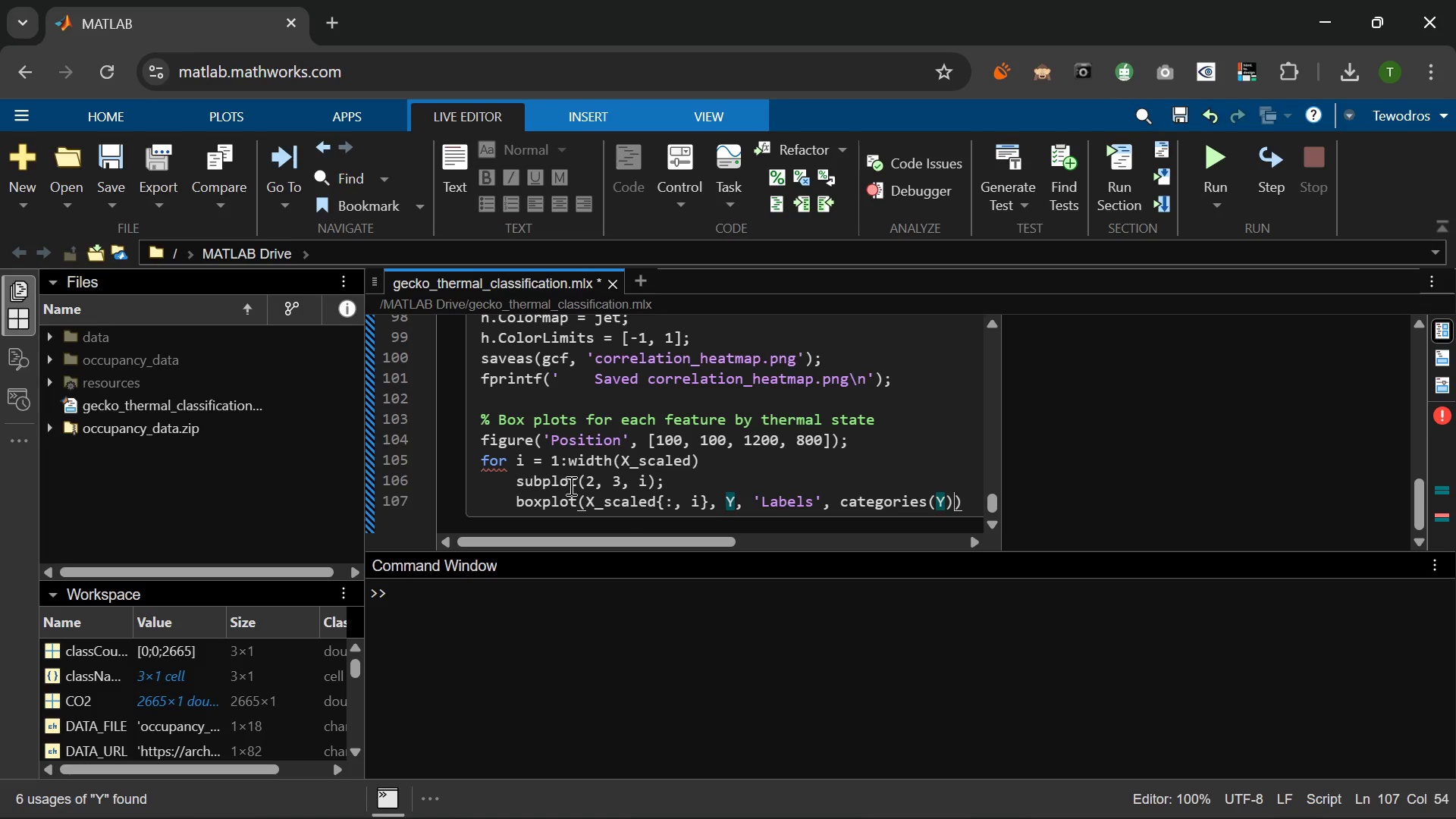 
key(ArrowRight)
 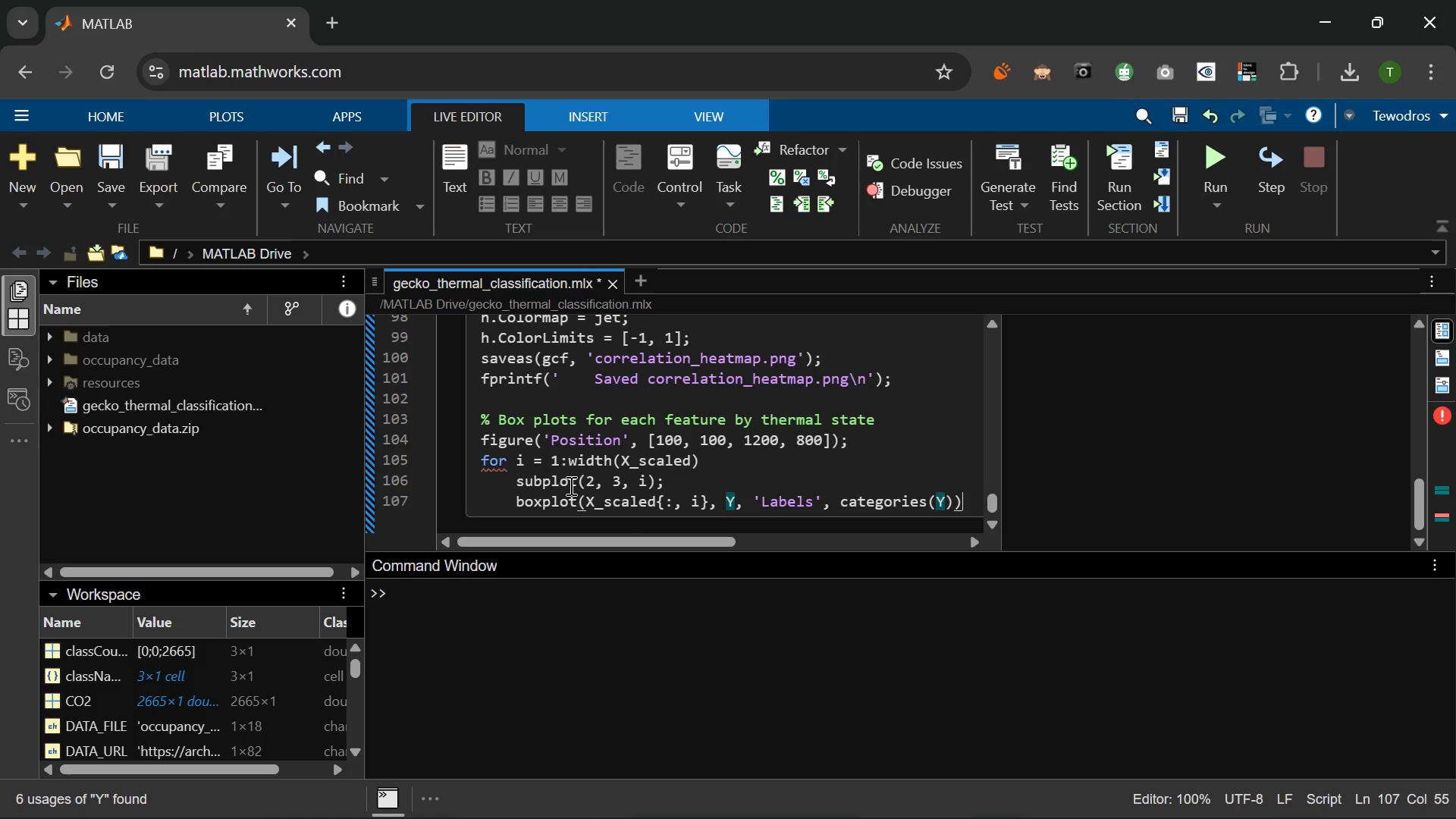 
key(ArrowRight)
 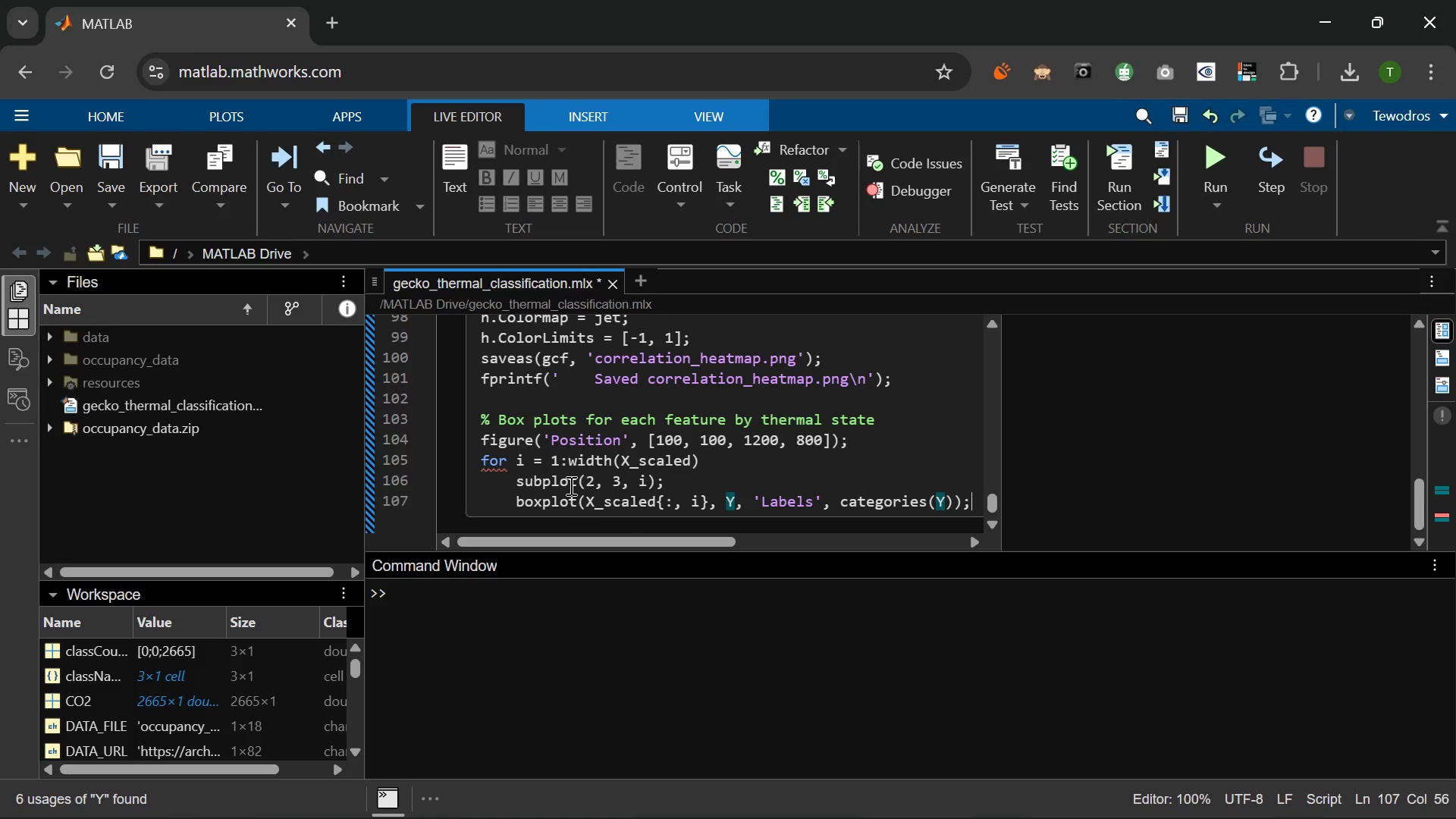 
key(Semicolon)
 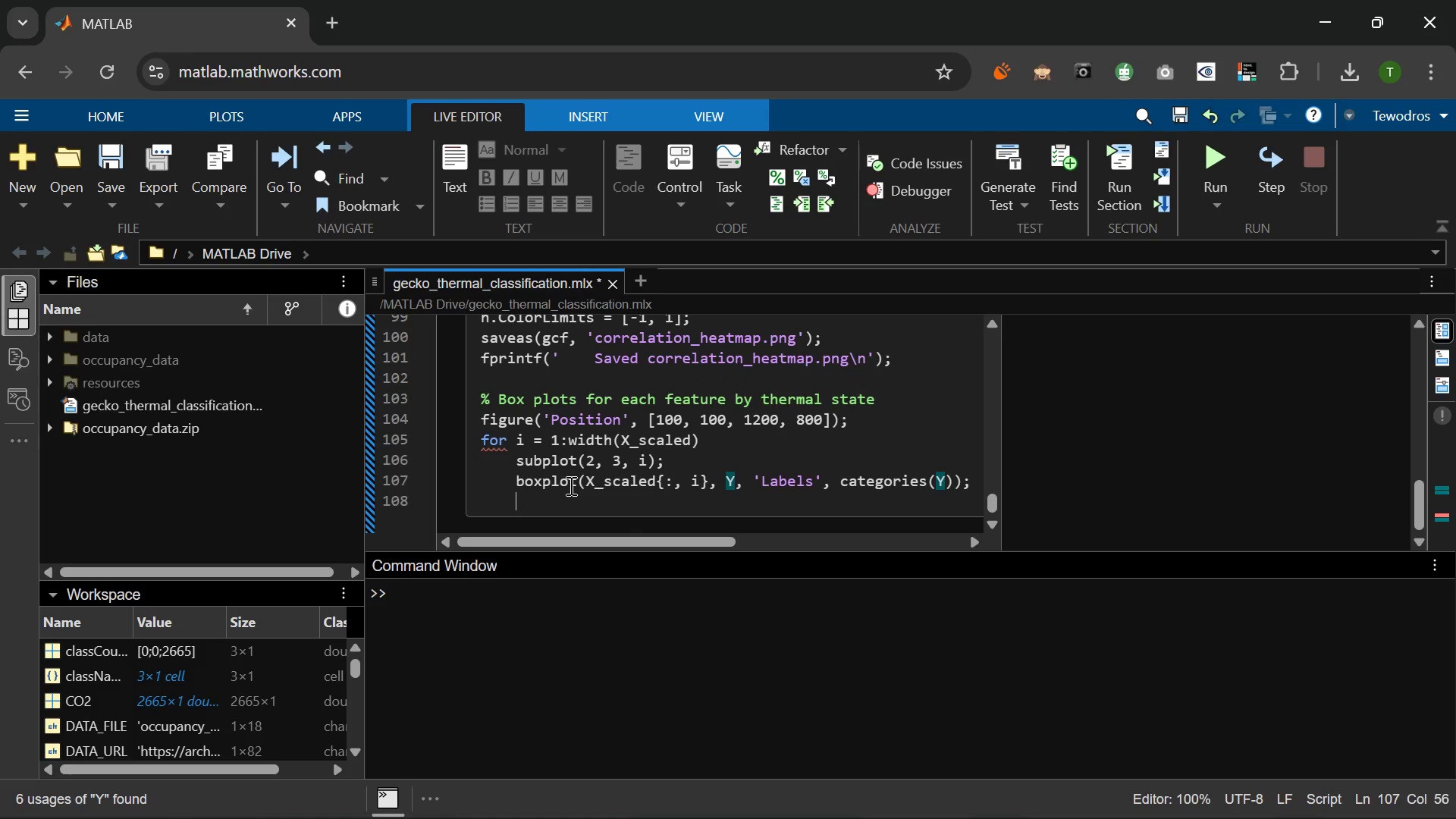 
key(Enter)
 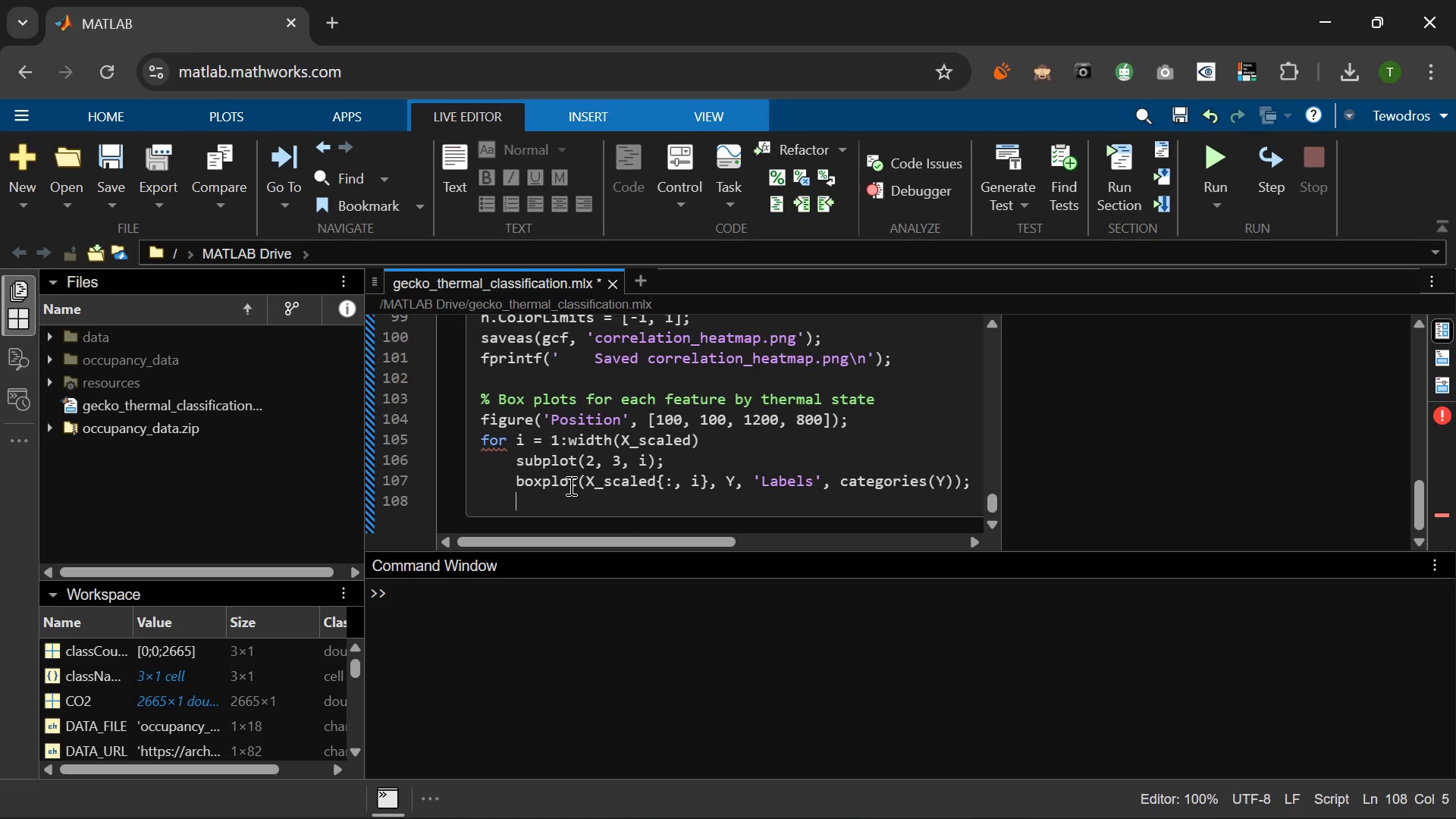 
type(title)
 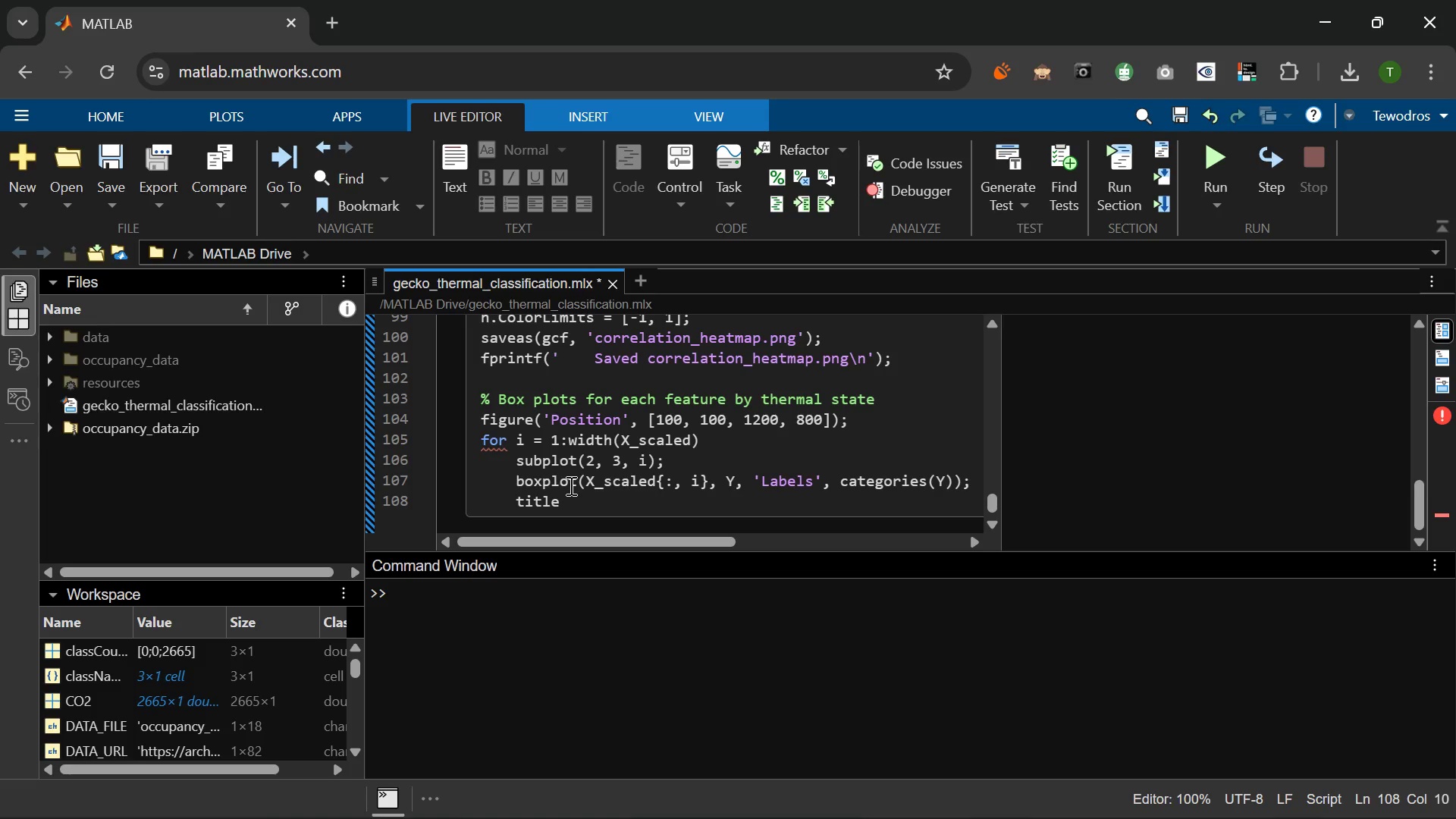 
wait(5.67)
 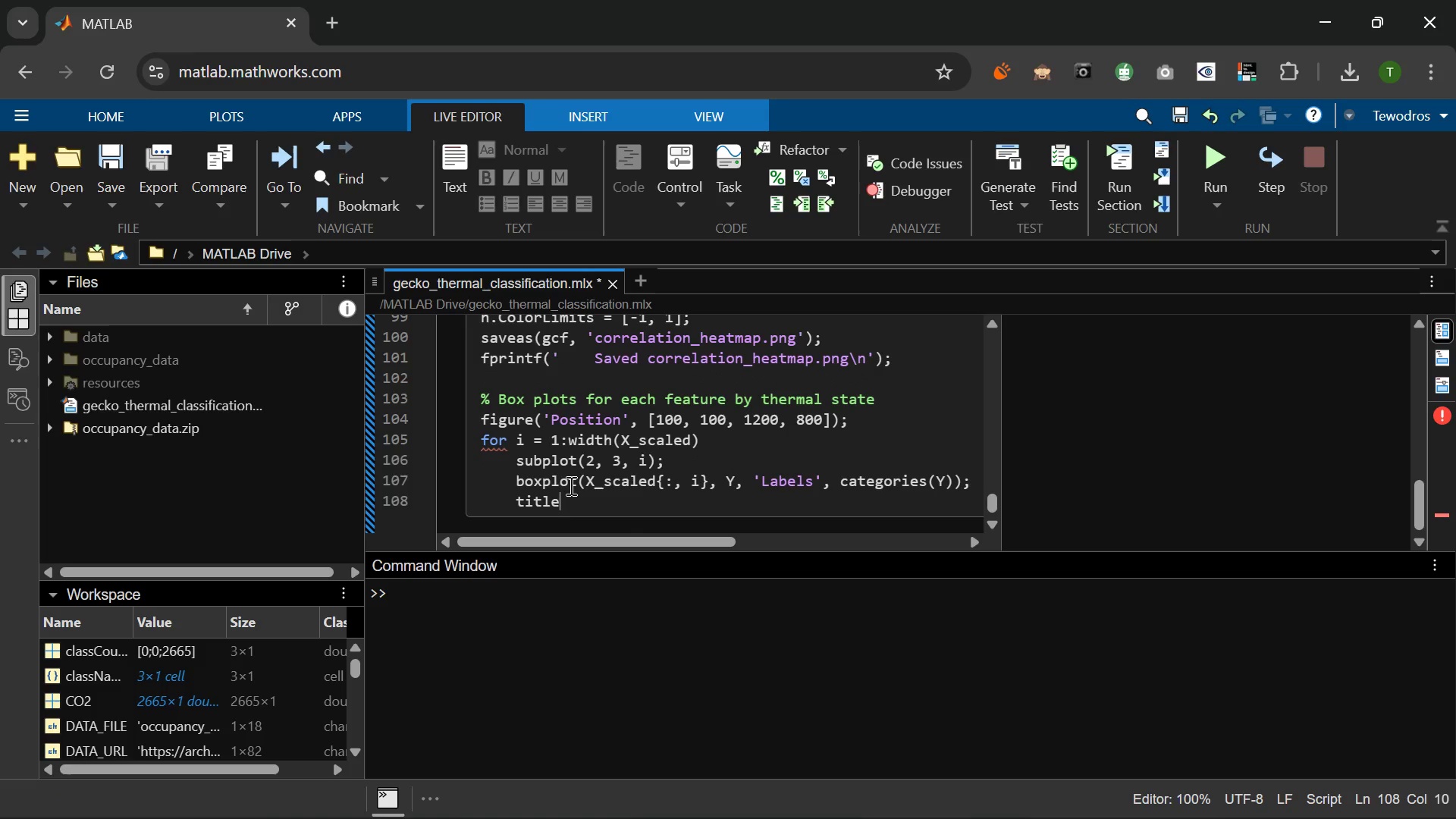 
type((sprintf('%s by Thermal State)
 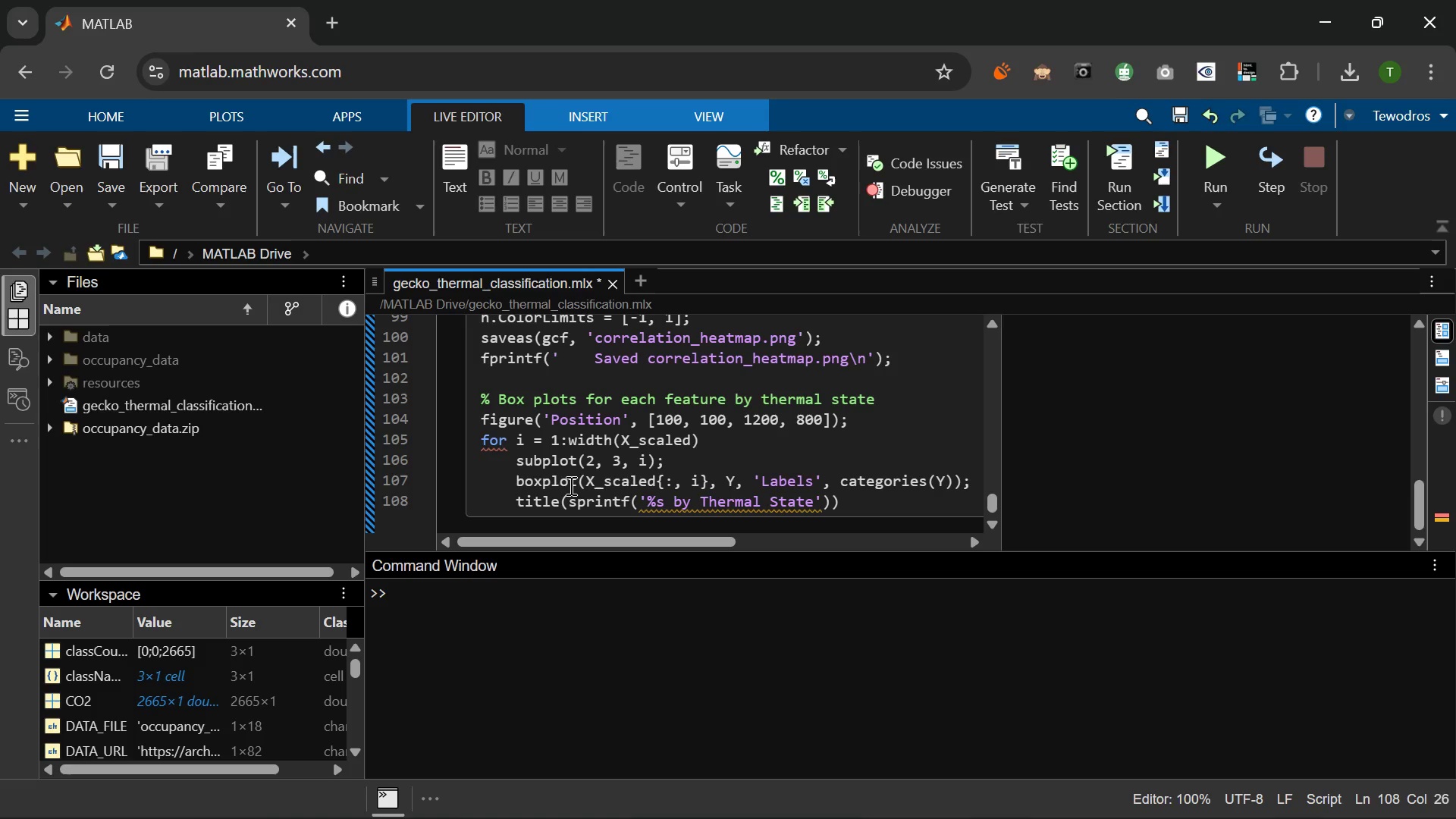 
wait(6.27)
 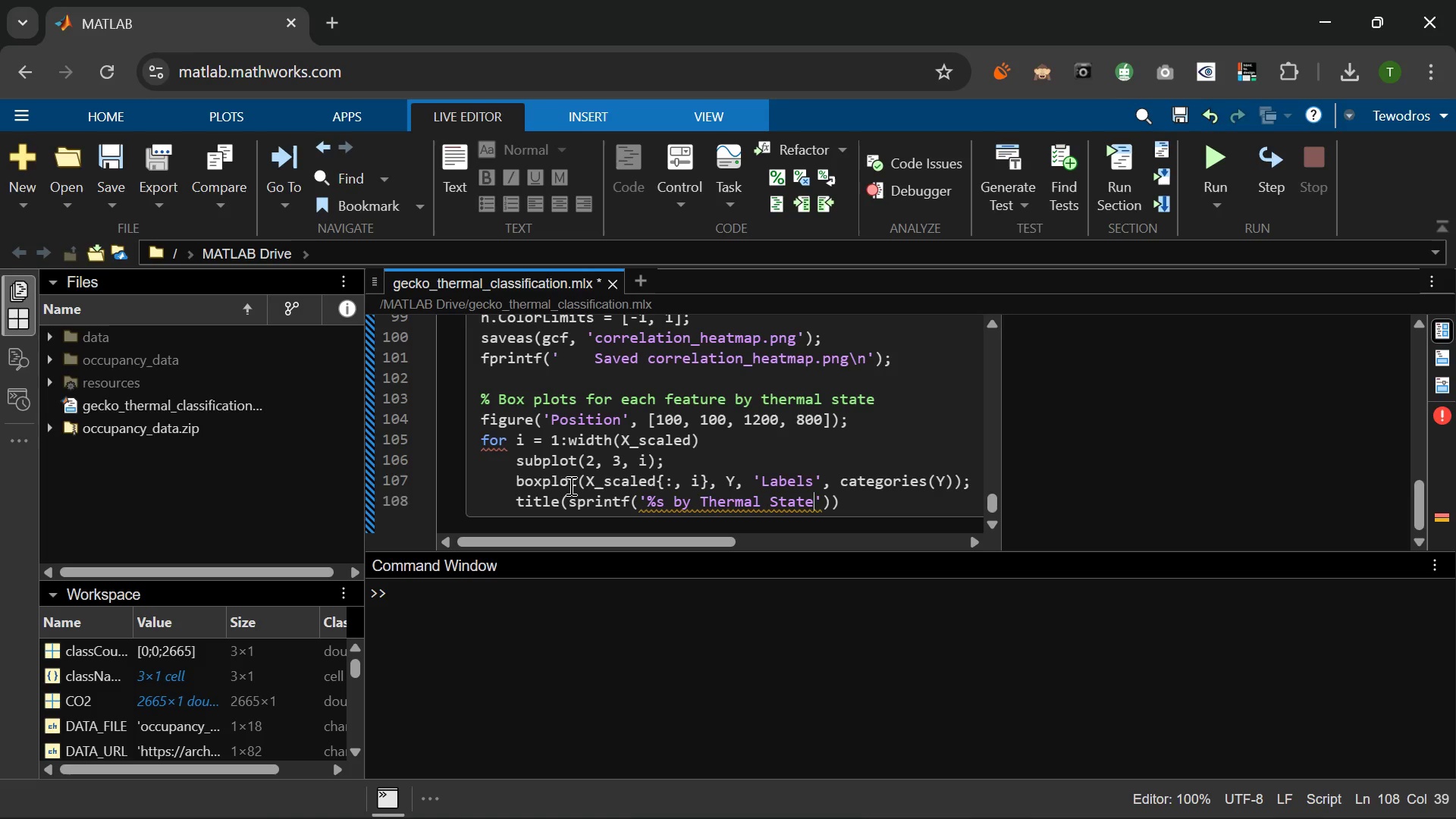 
key(ArrowRight)
 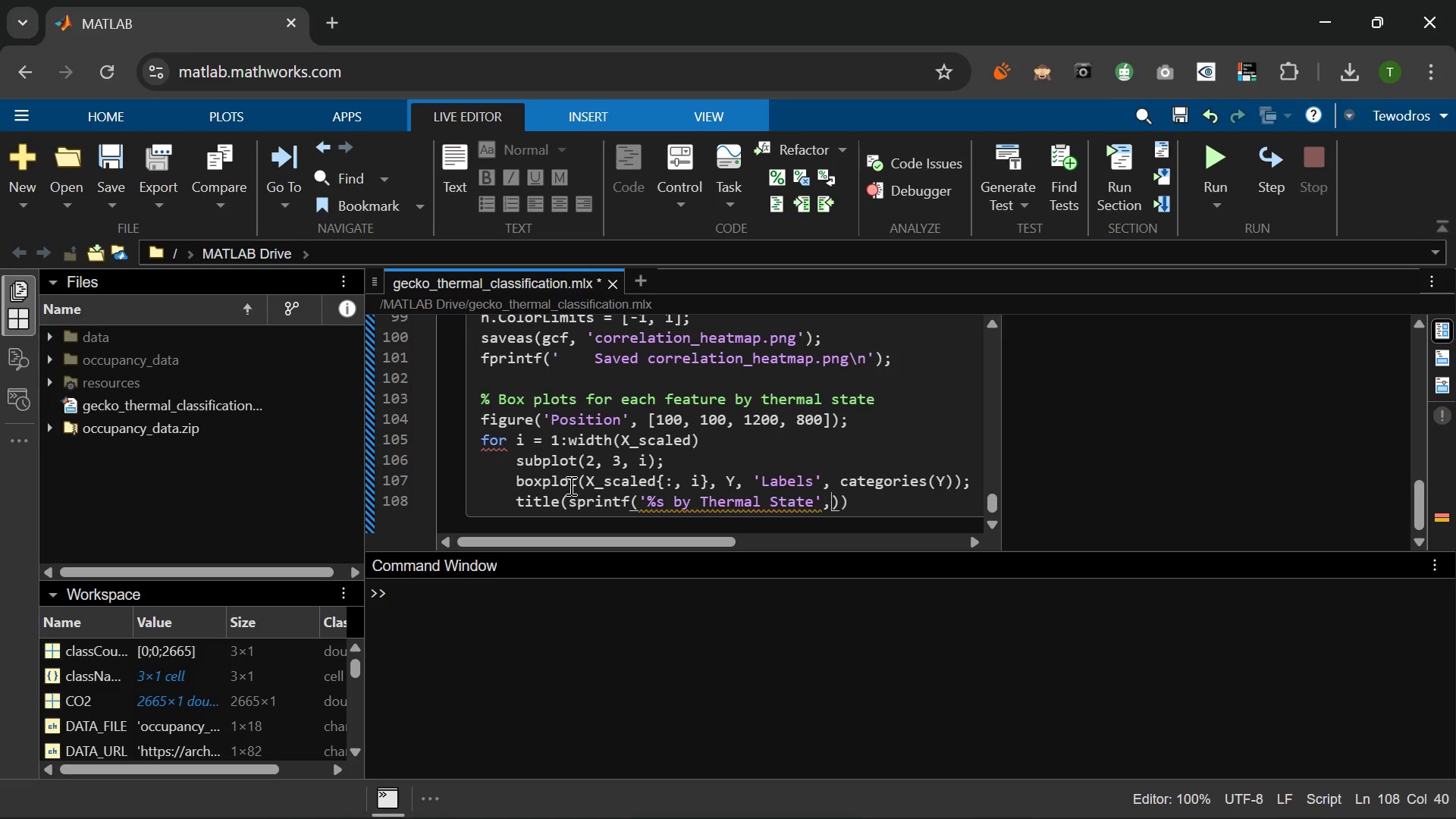 
type(, featureNames()
key(Backspace)
type({9)
key(Backspace)
type(i)
 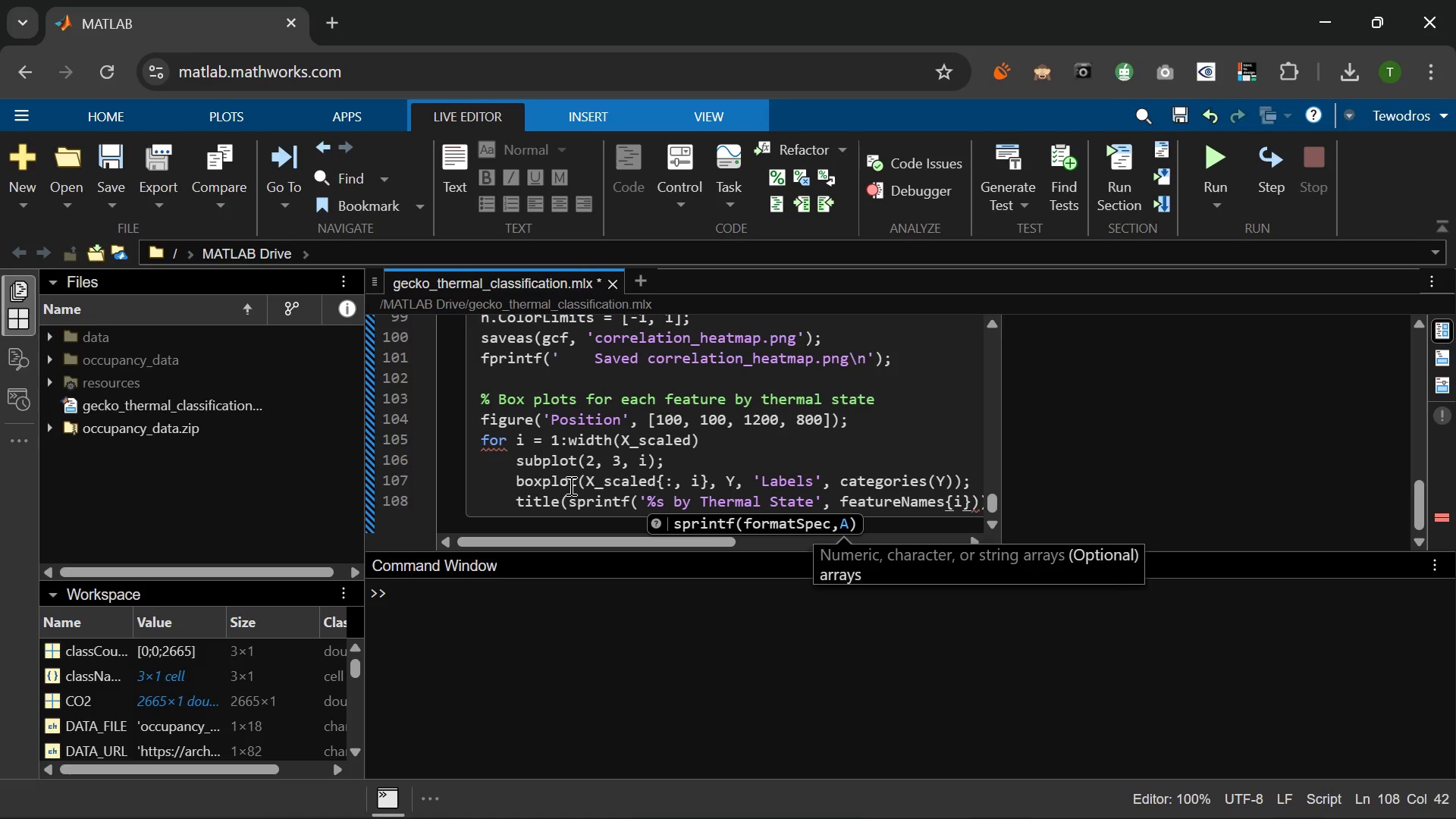 
key(ArrowRight)
 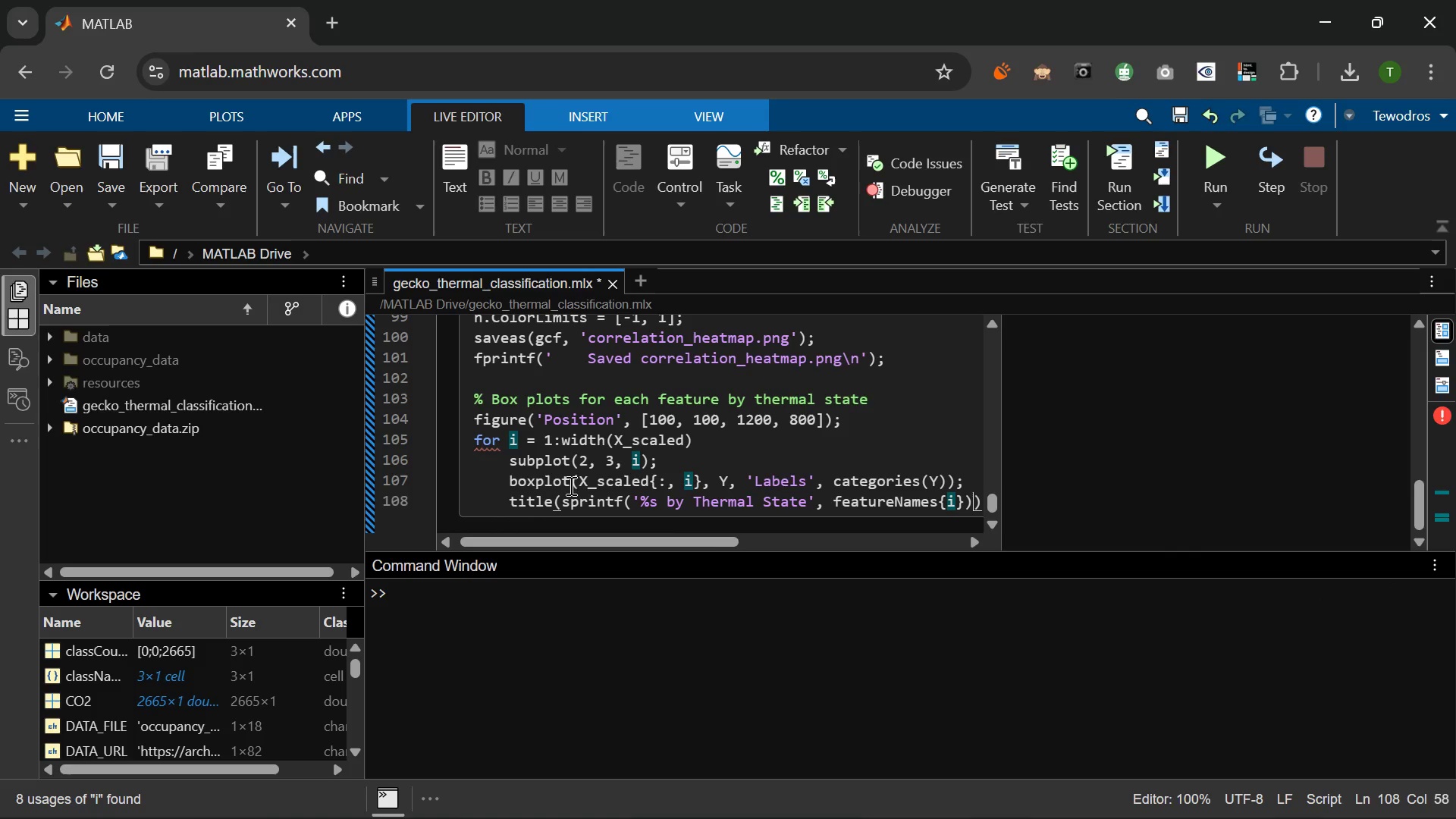 
key(ArrowRight)
 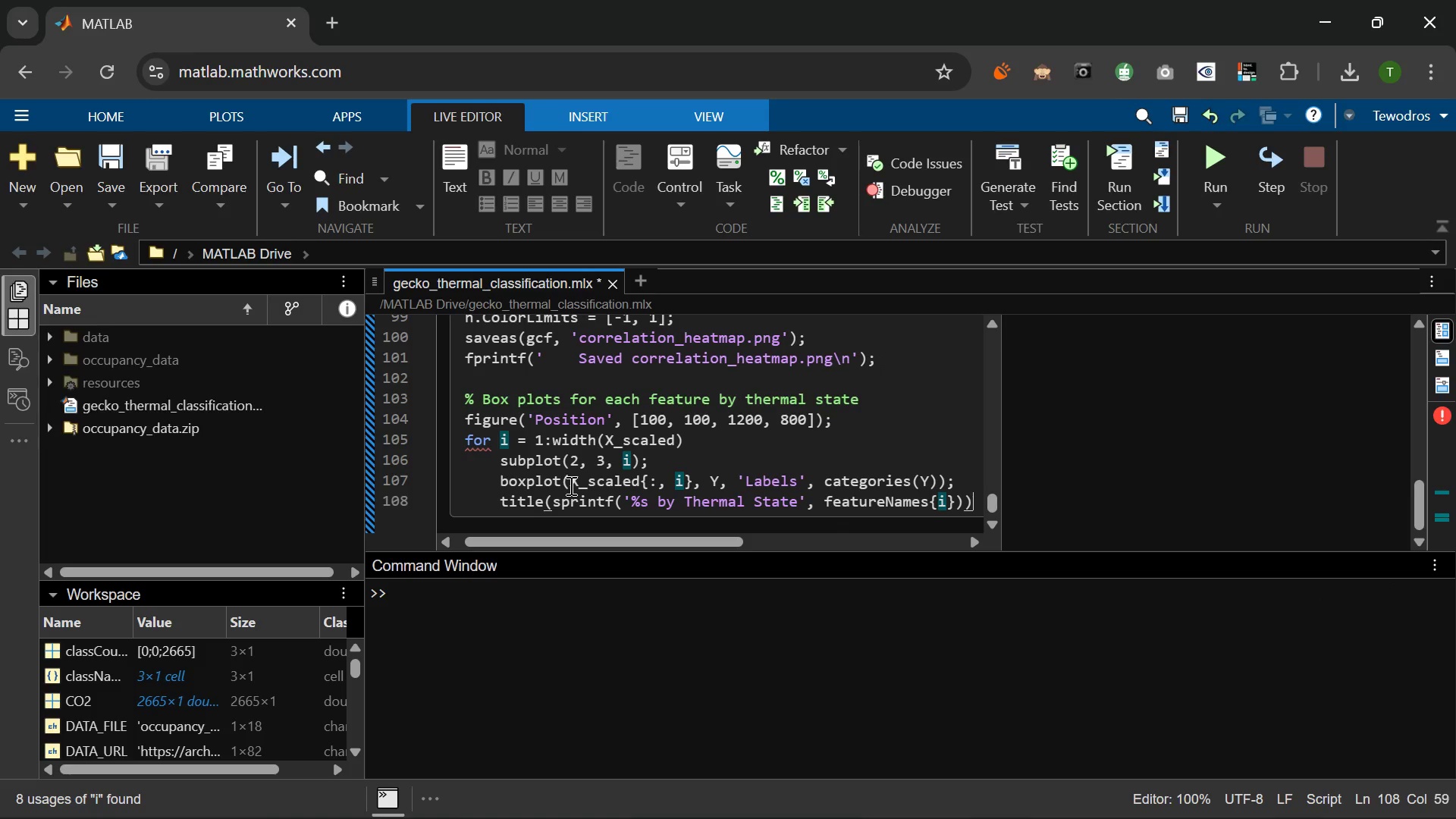 
key(ArrowRight)
 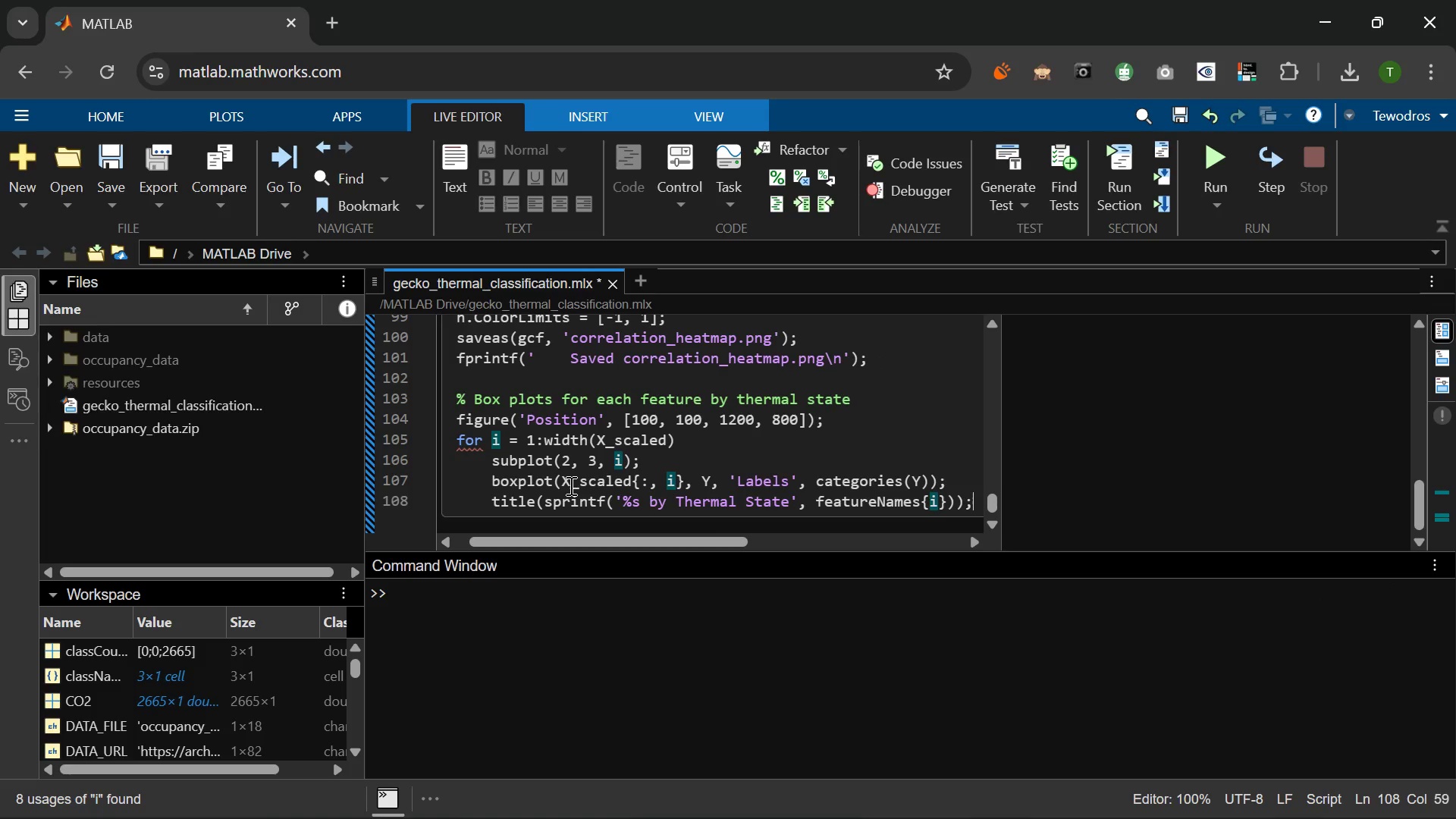 
key(Semicolon)
 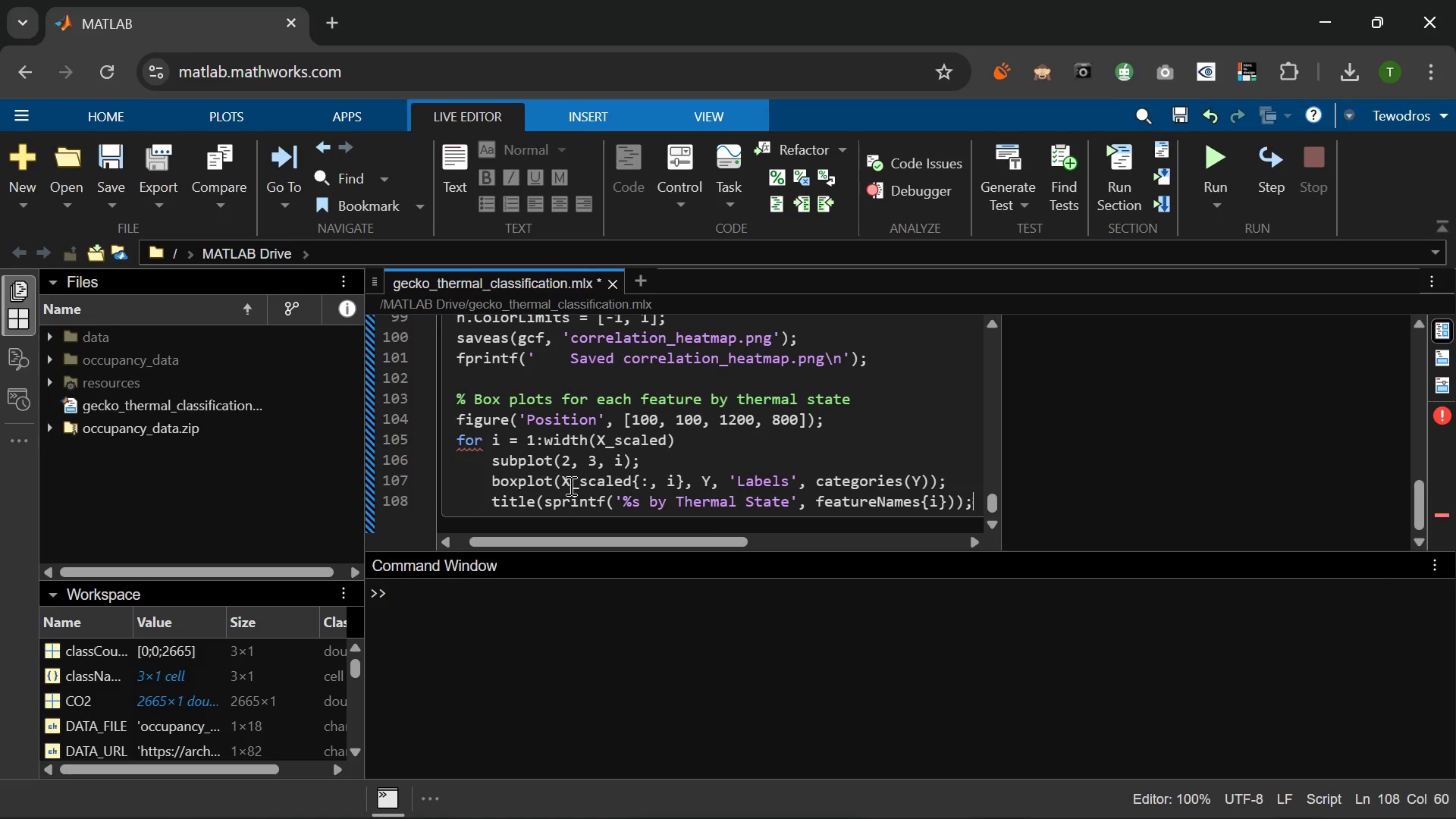 
key(Enter)
 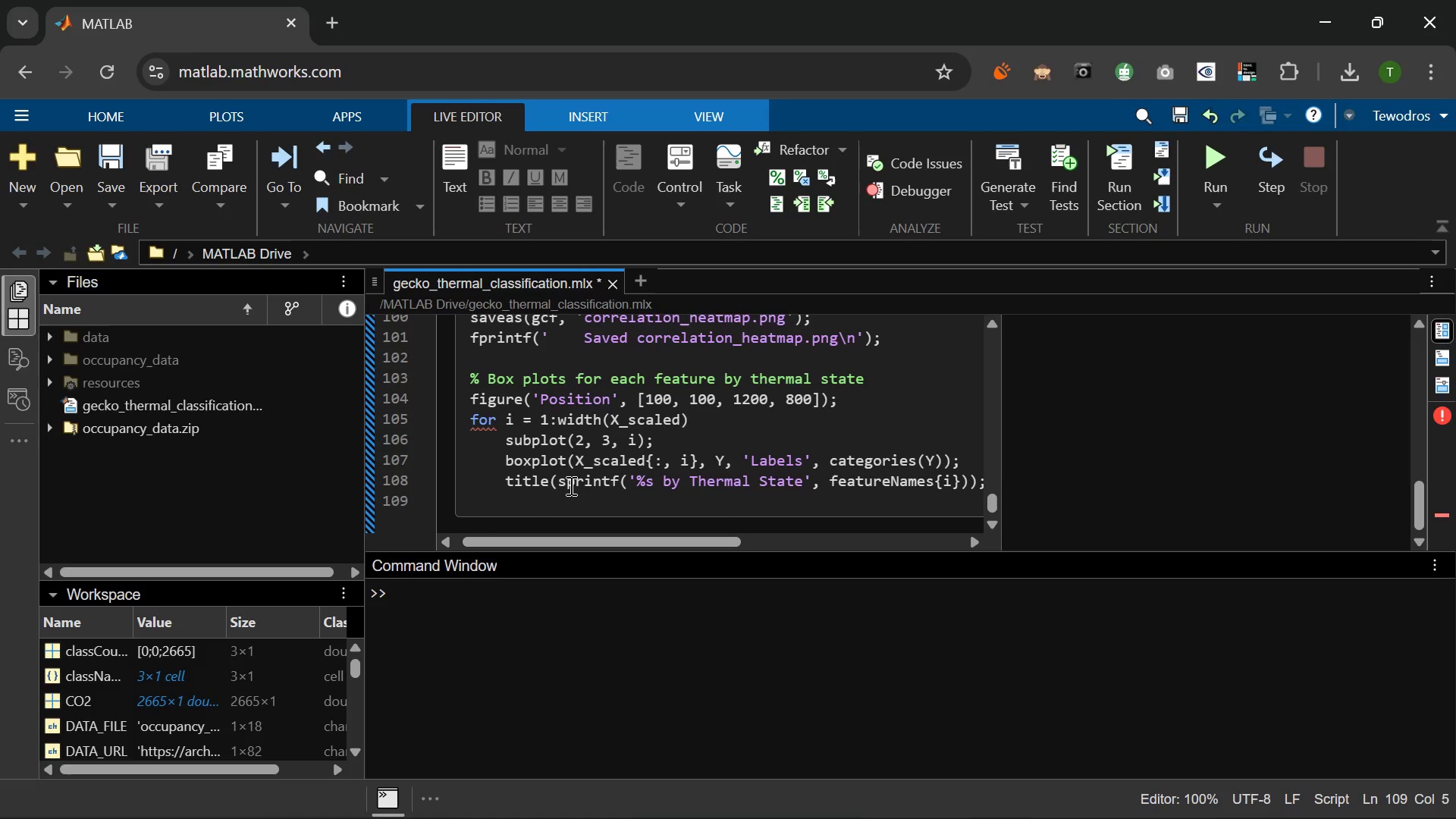 
type(ylabel('Standardized Value)
 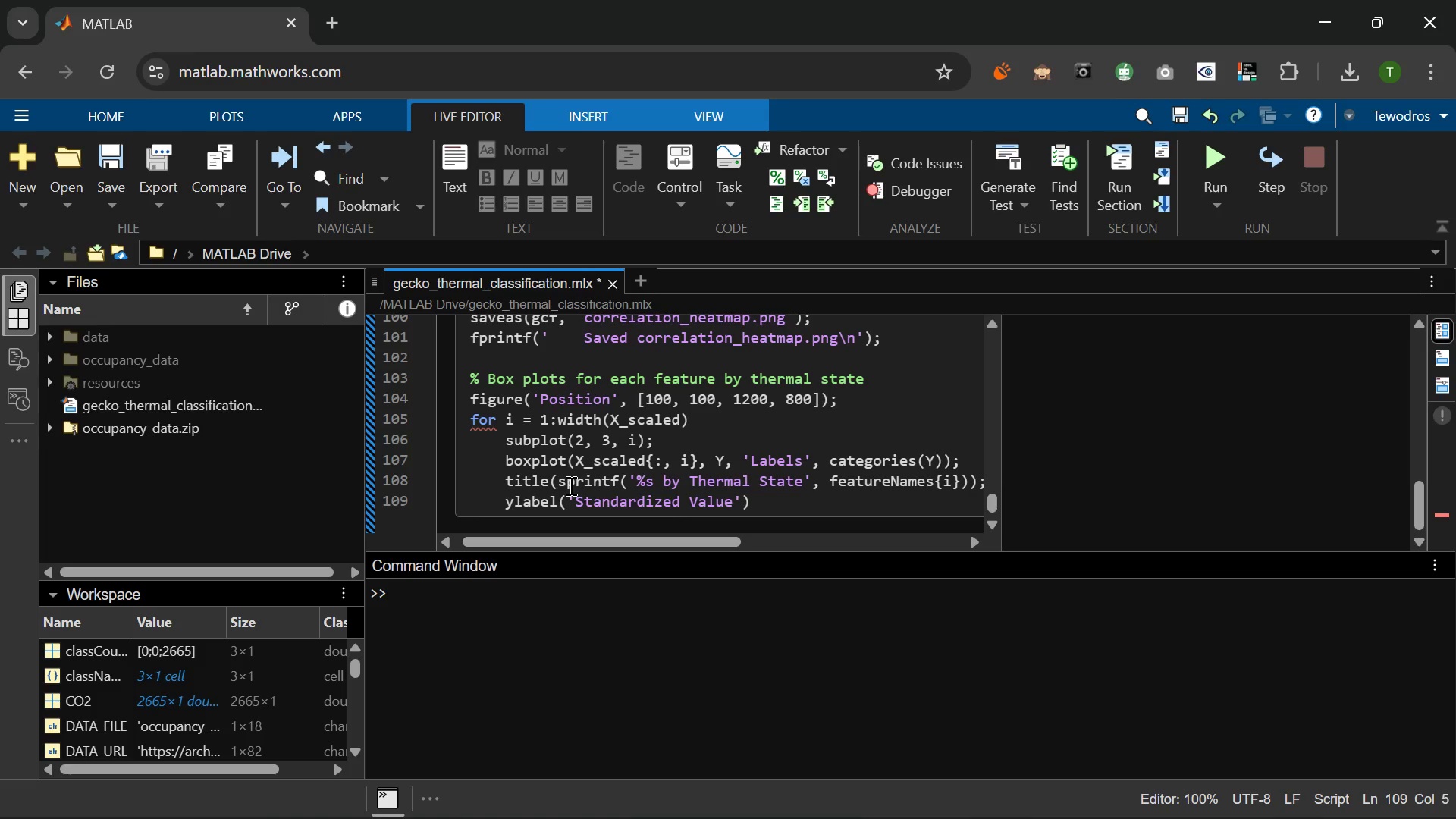 
key(ArrowRight)
 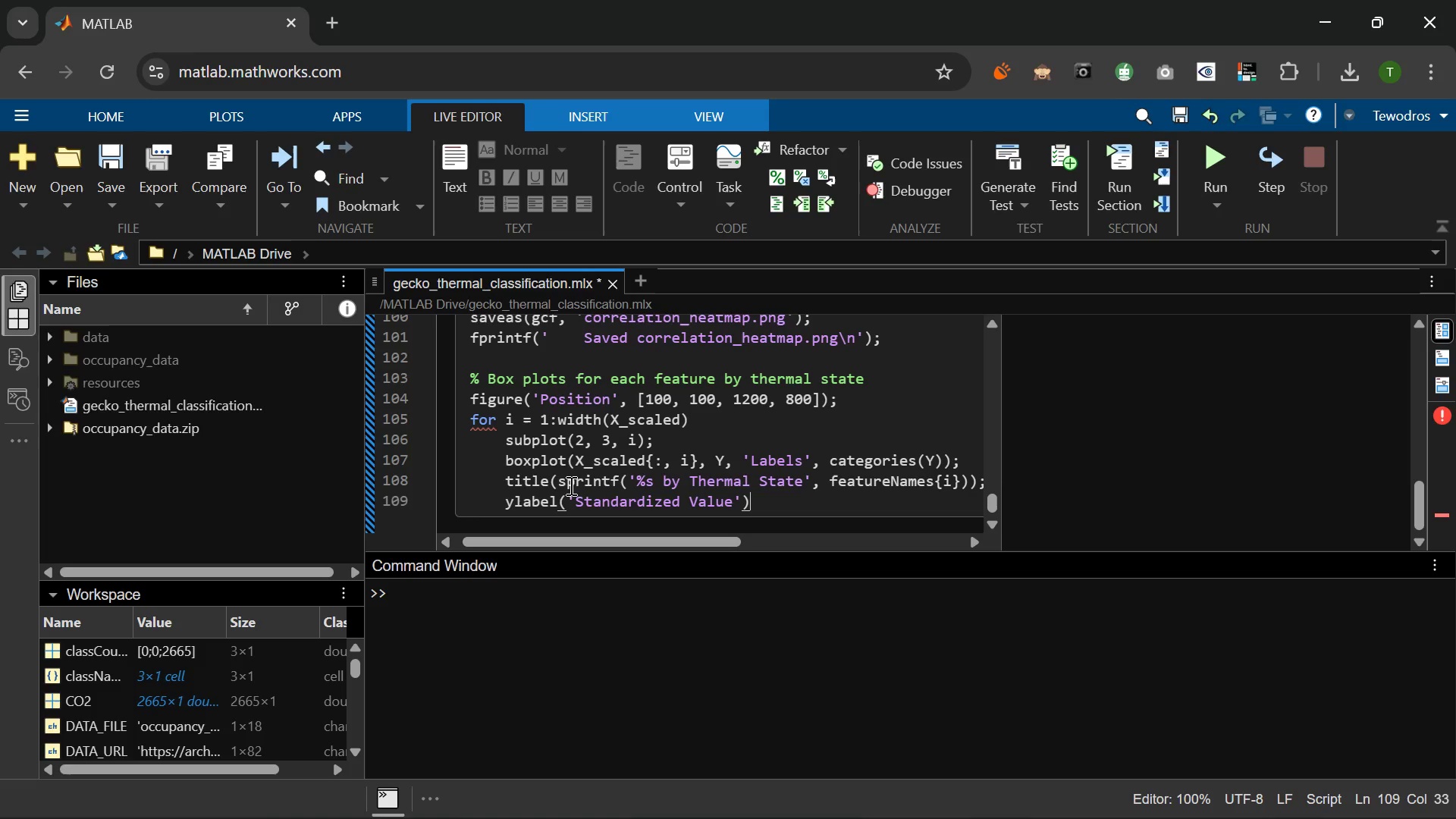 
key(ArrowRight)
 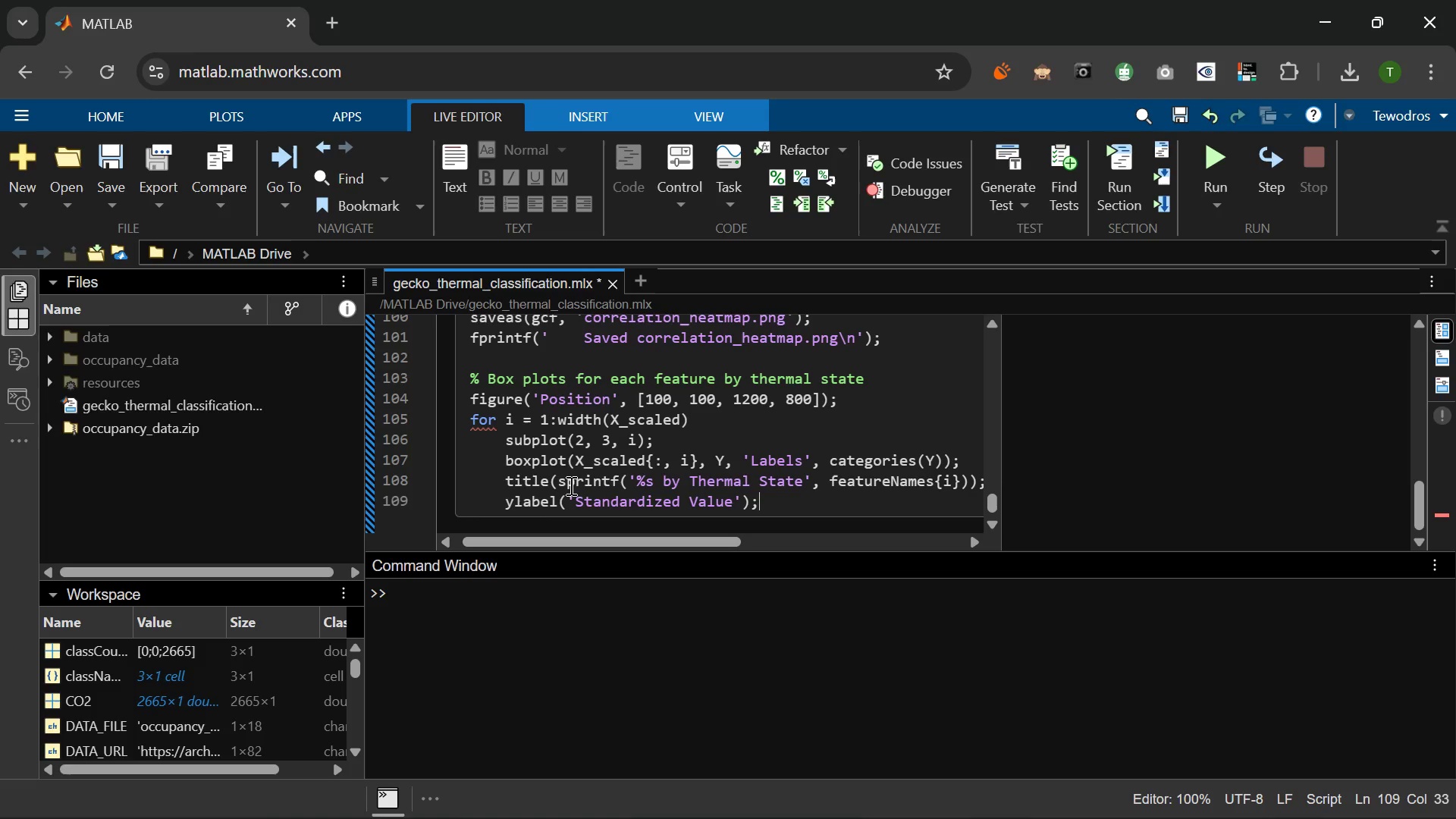 
key(Semicolon)
 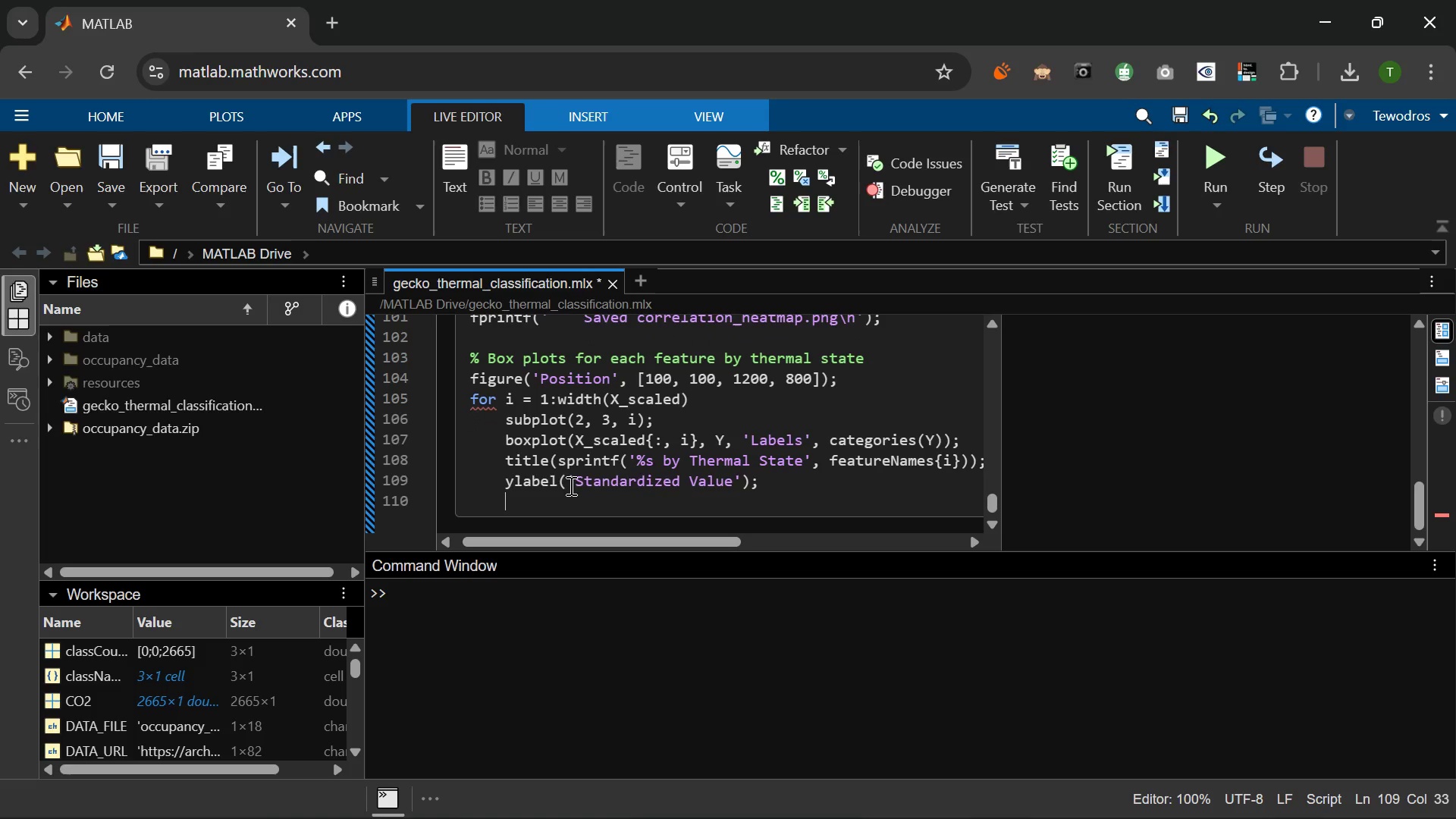 
key(Enter)
 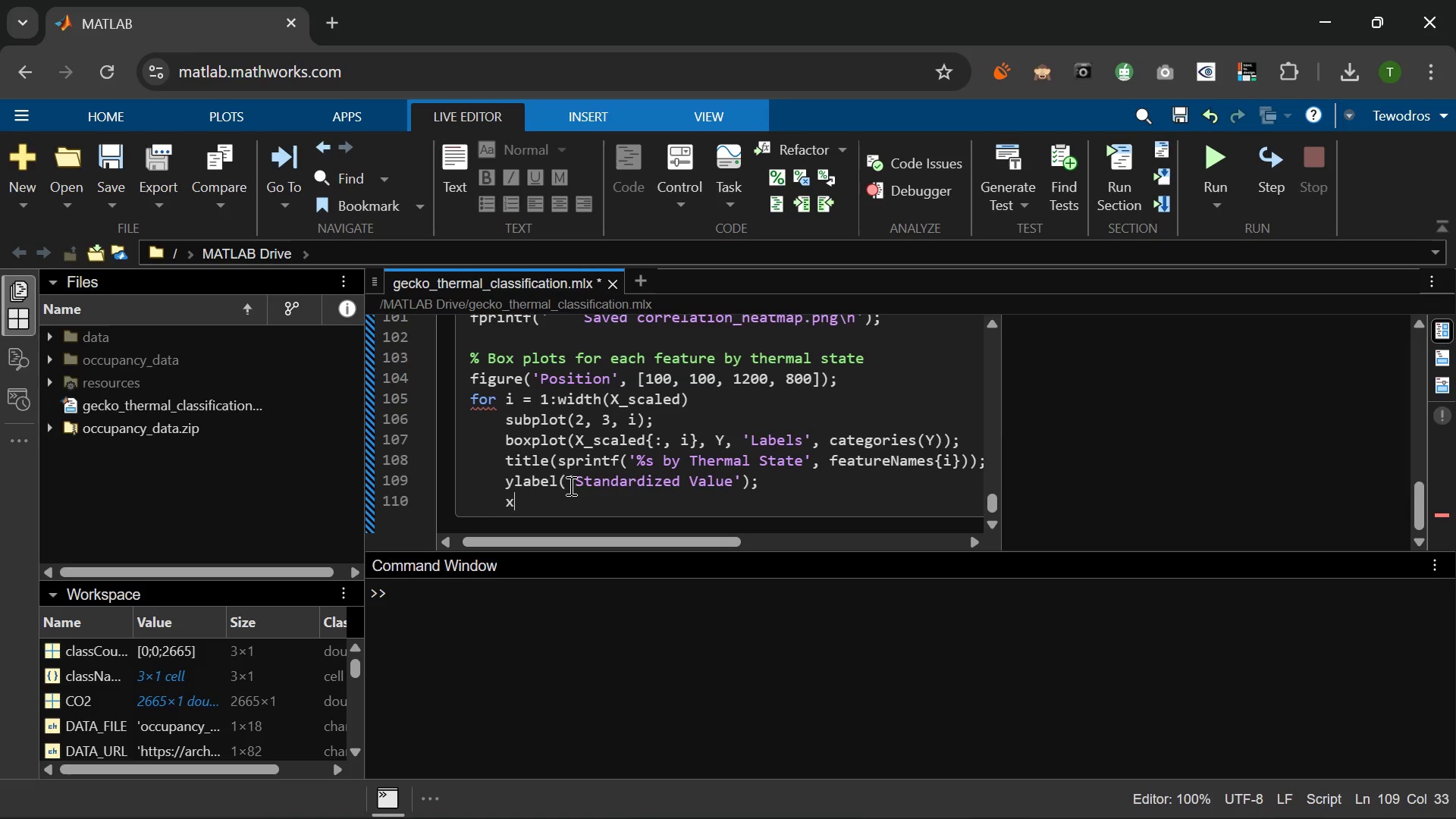 
type(xlabel('Thermal State)
 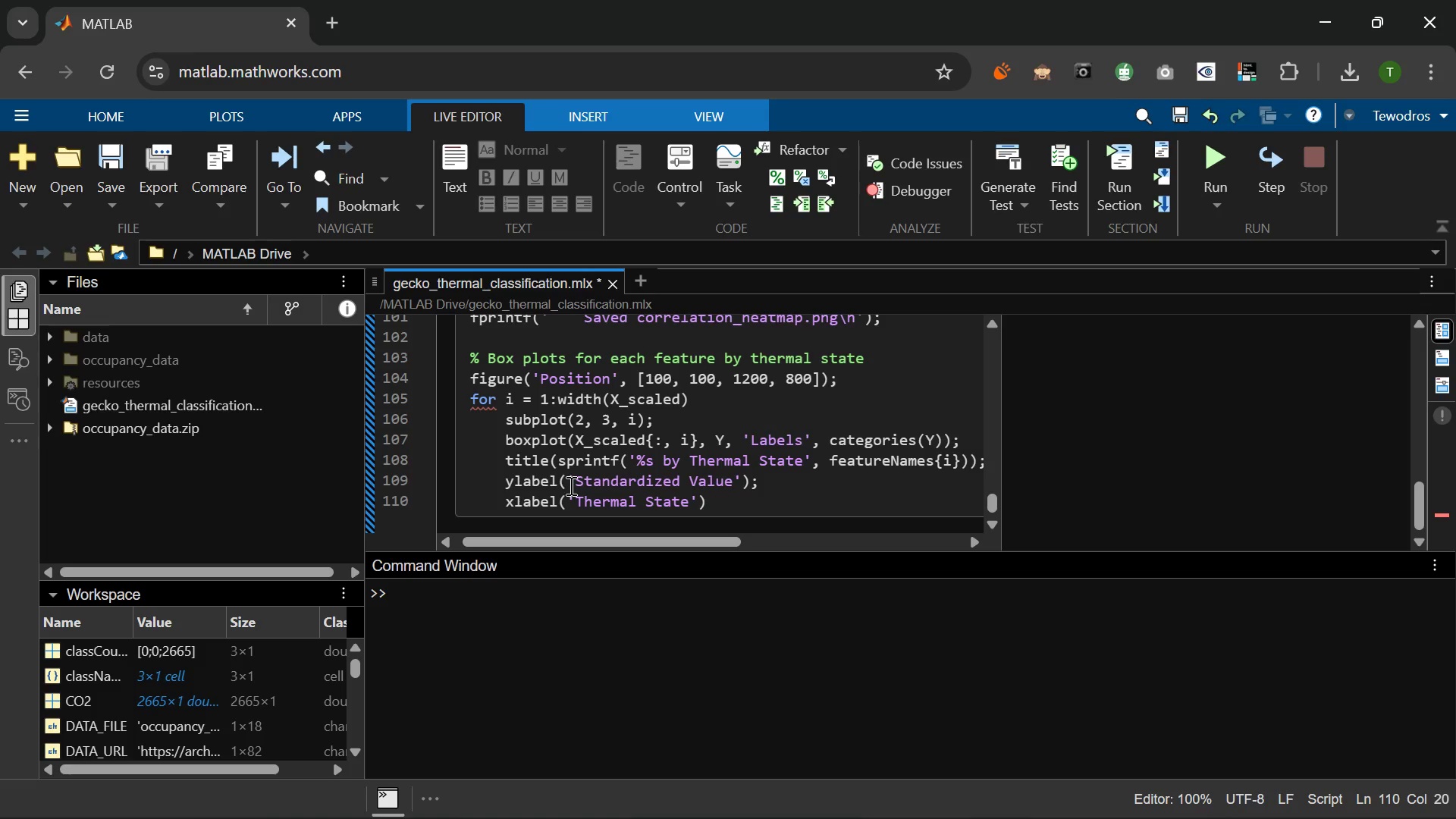 
key(ArrowRight)
 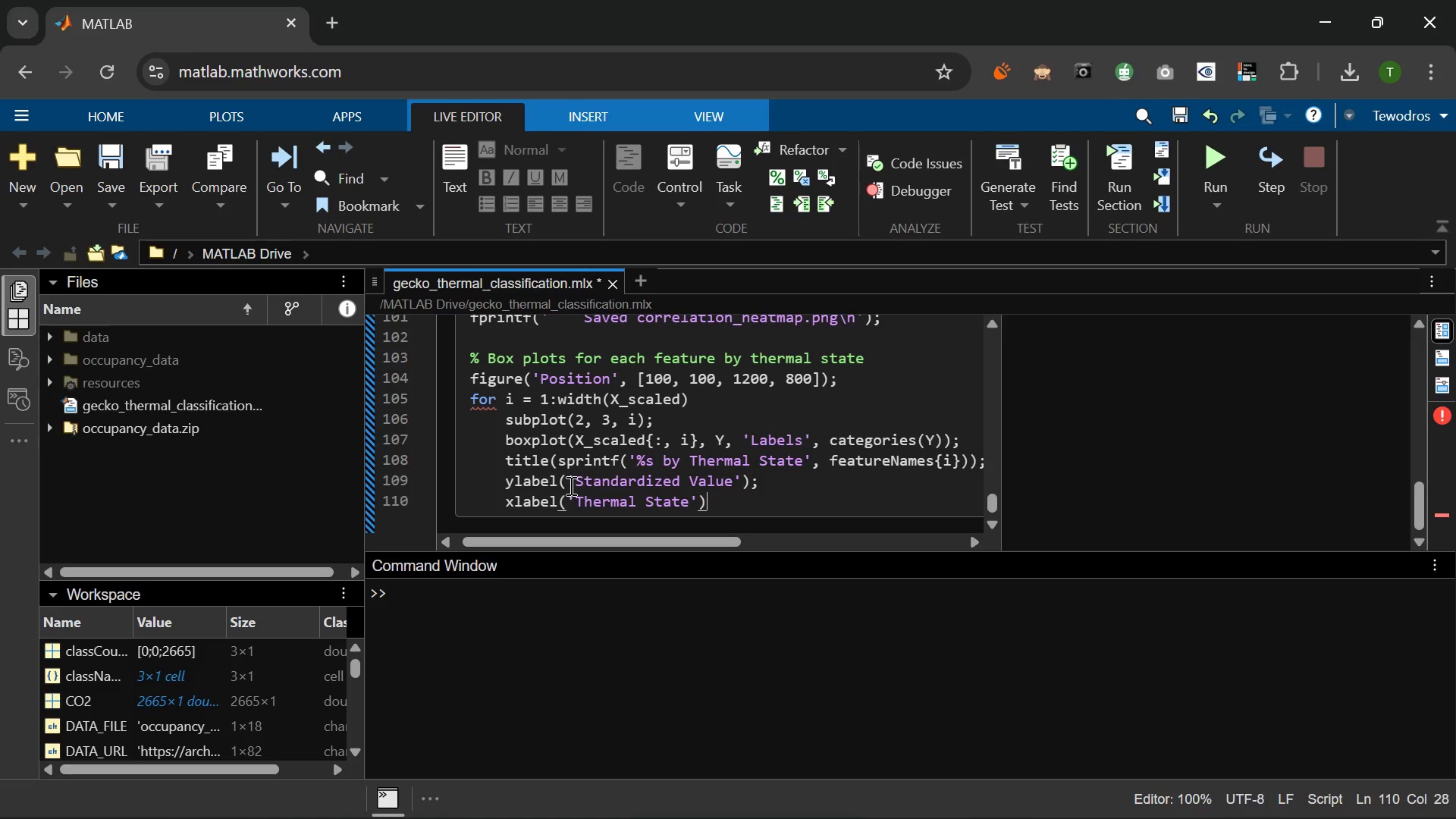 
key(ArrowRight)
 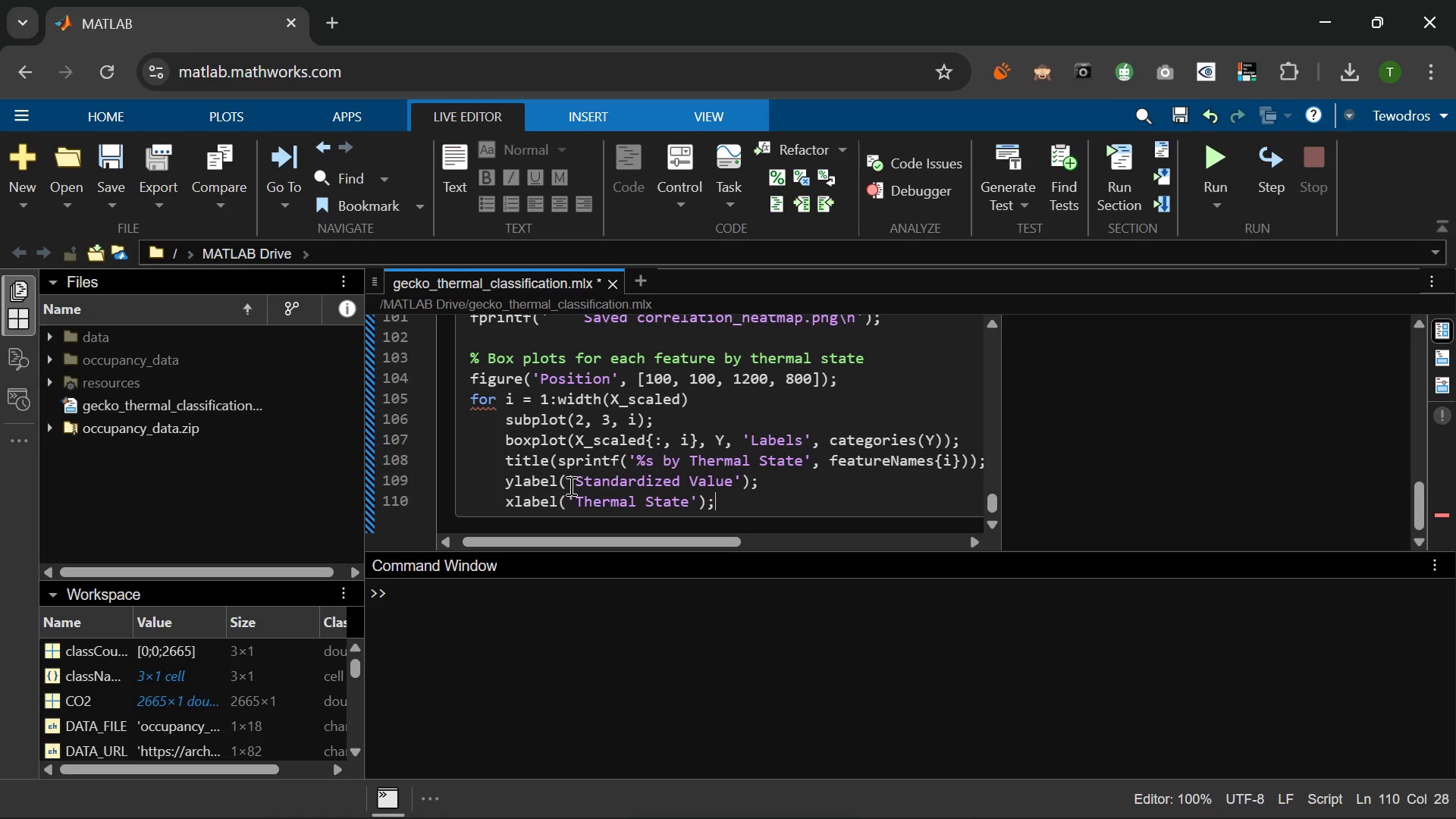 
key(Semicolon)
 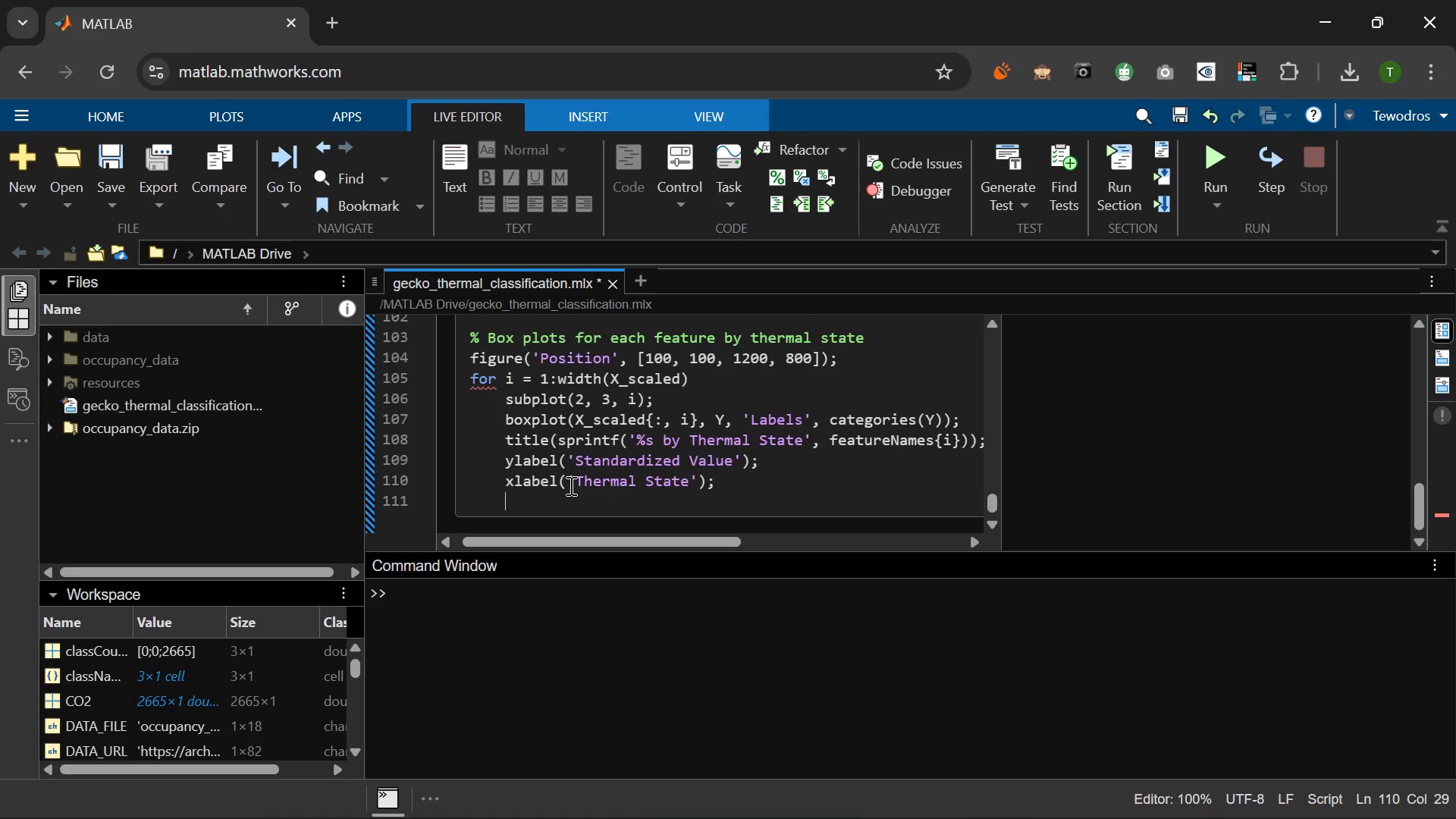 
key(Enter)
 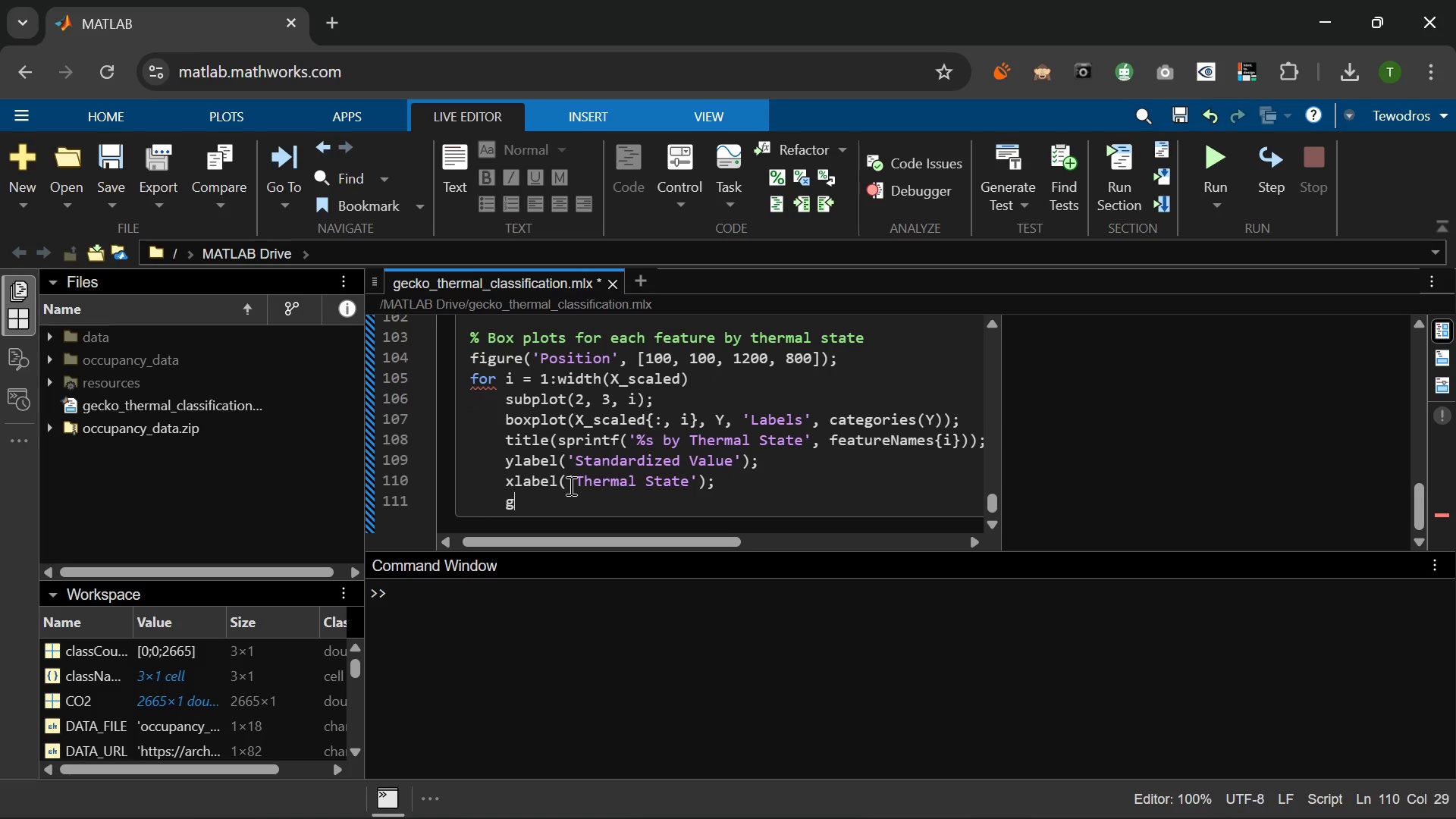 
type(grid on;)
 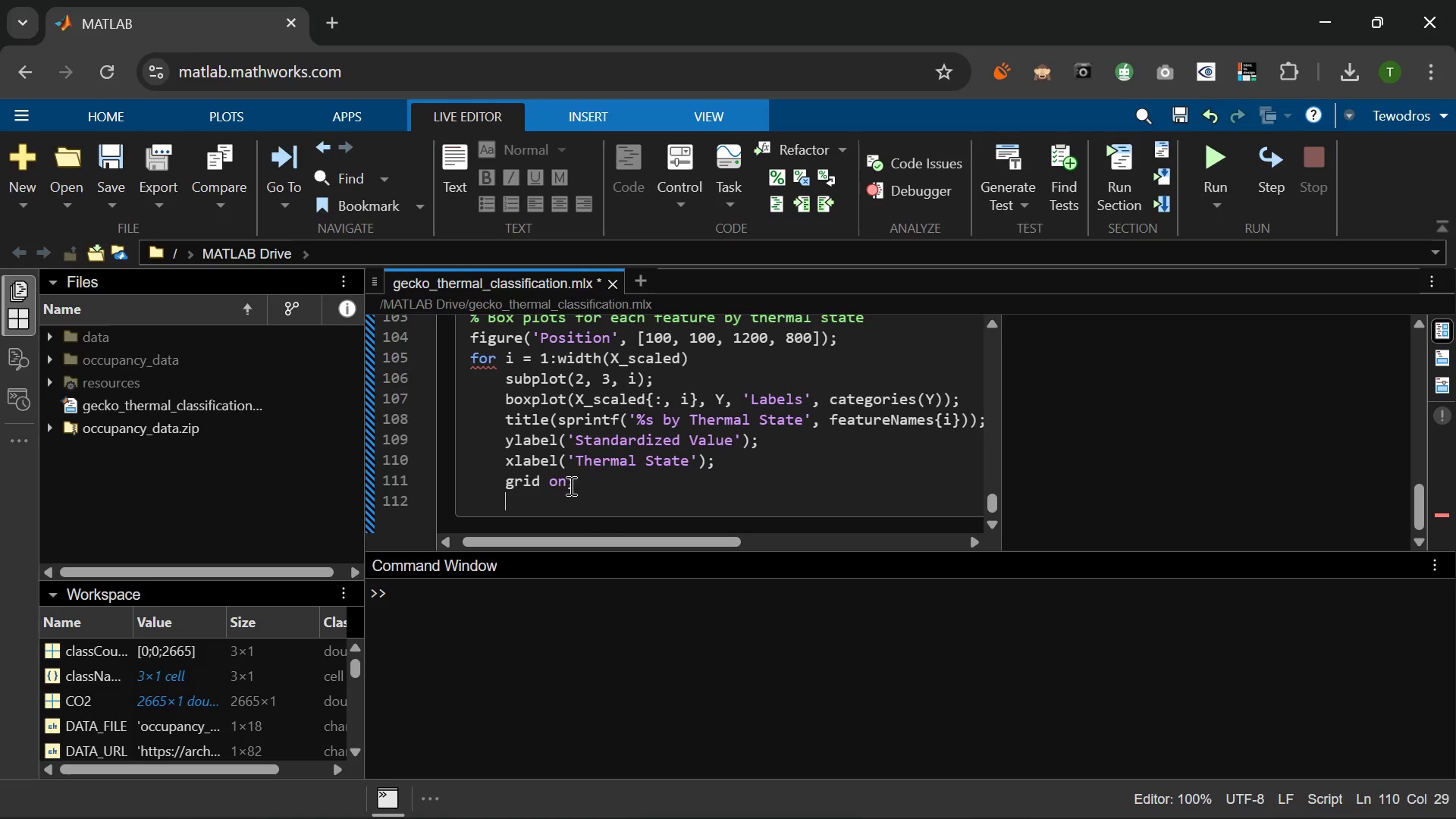 
key(Enter)
 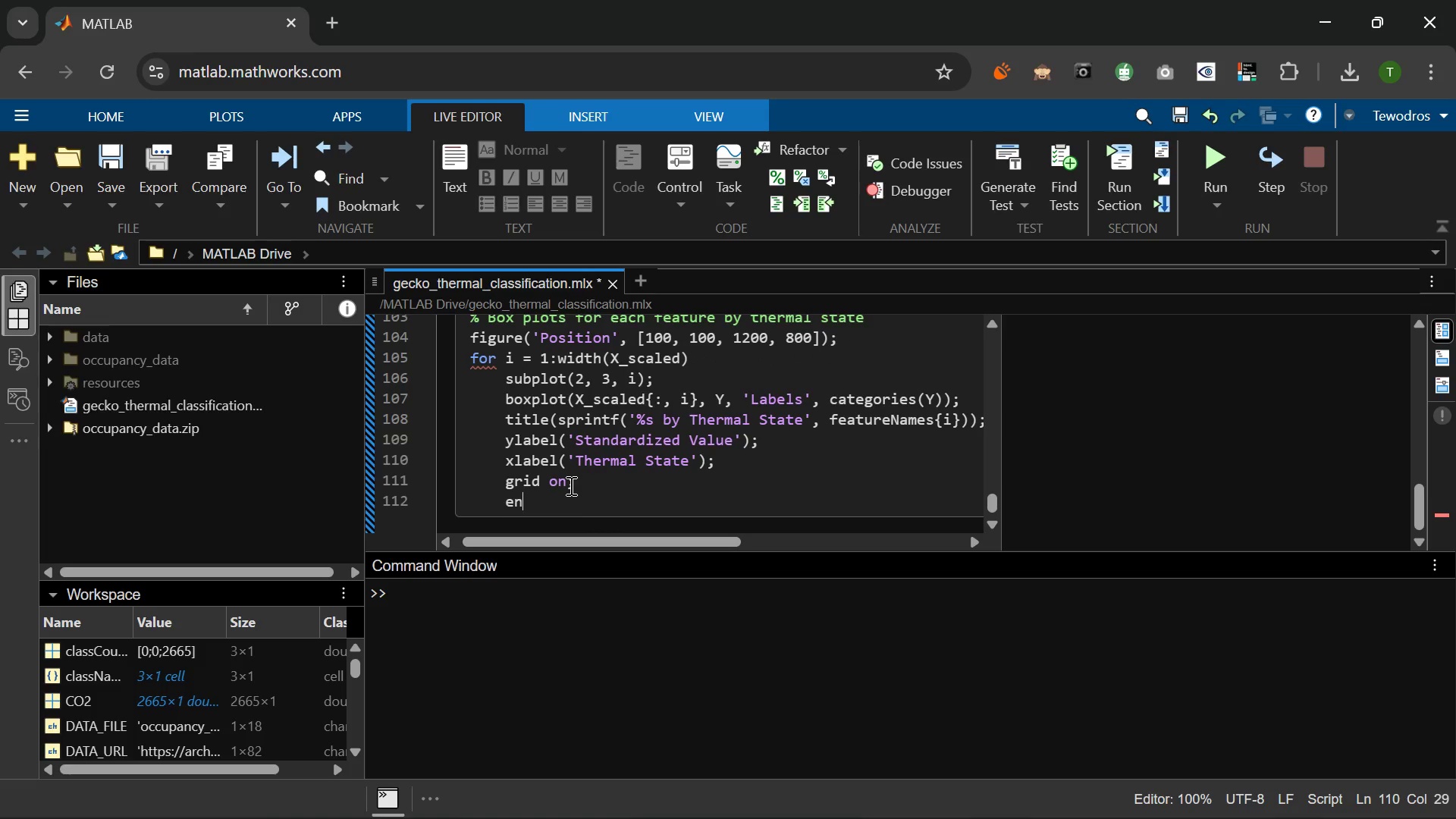 
type(end)
 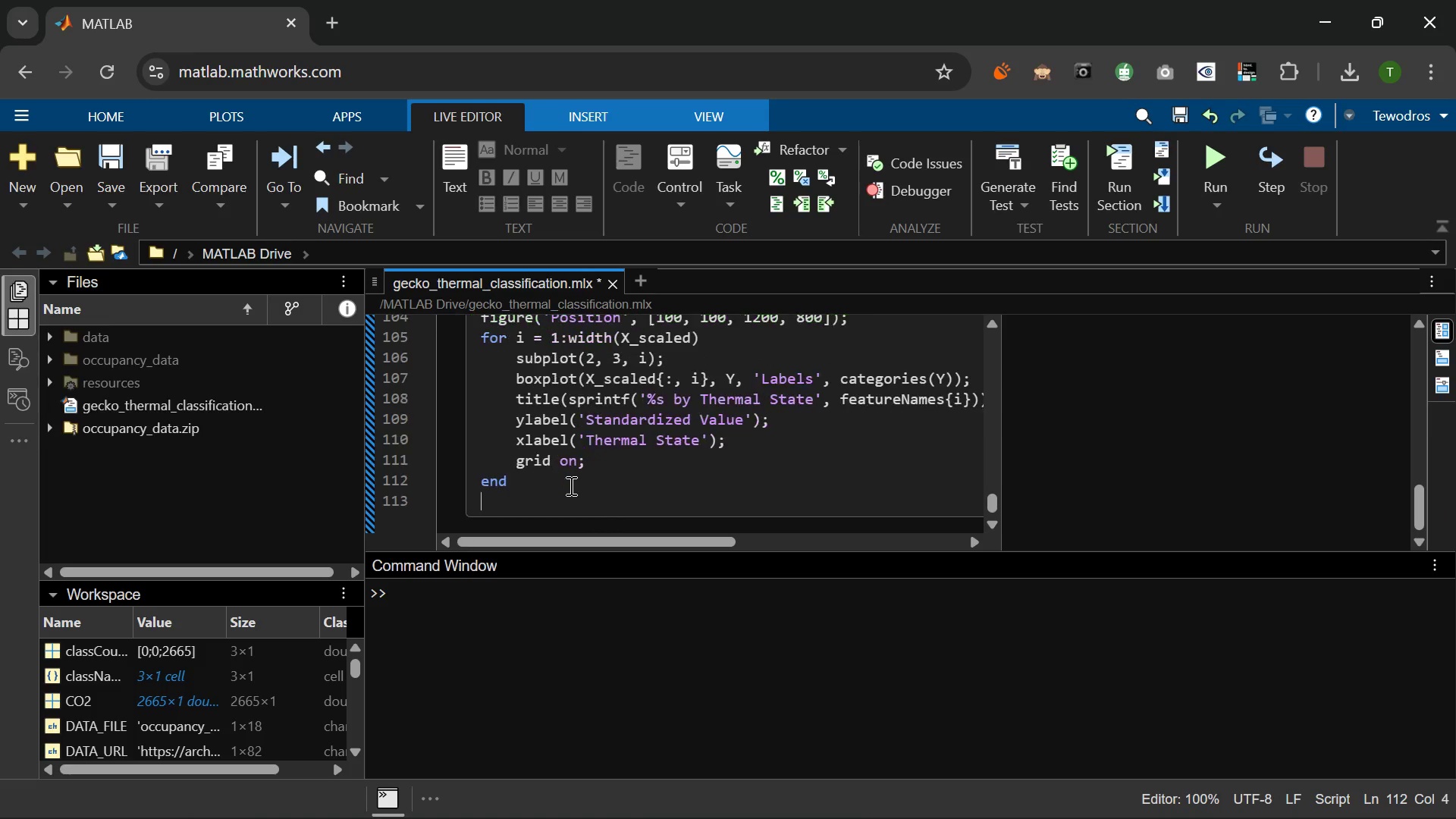 
key(Enter)
 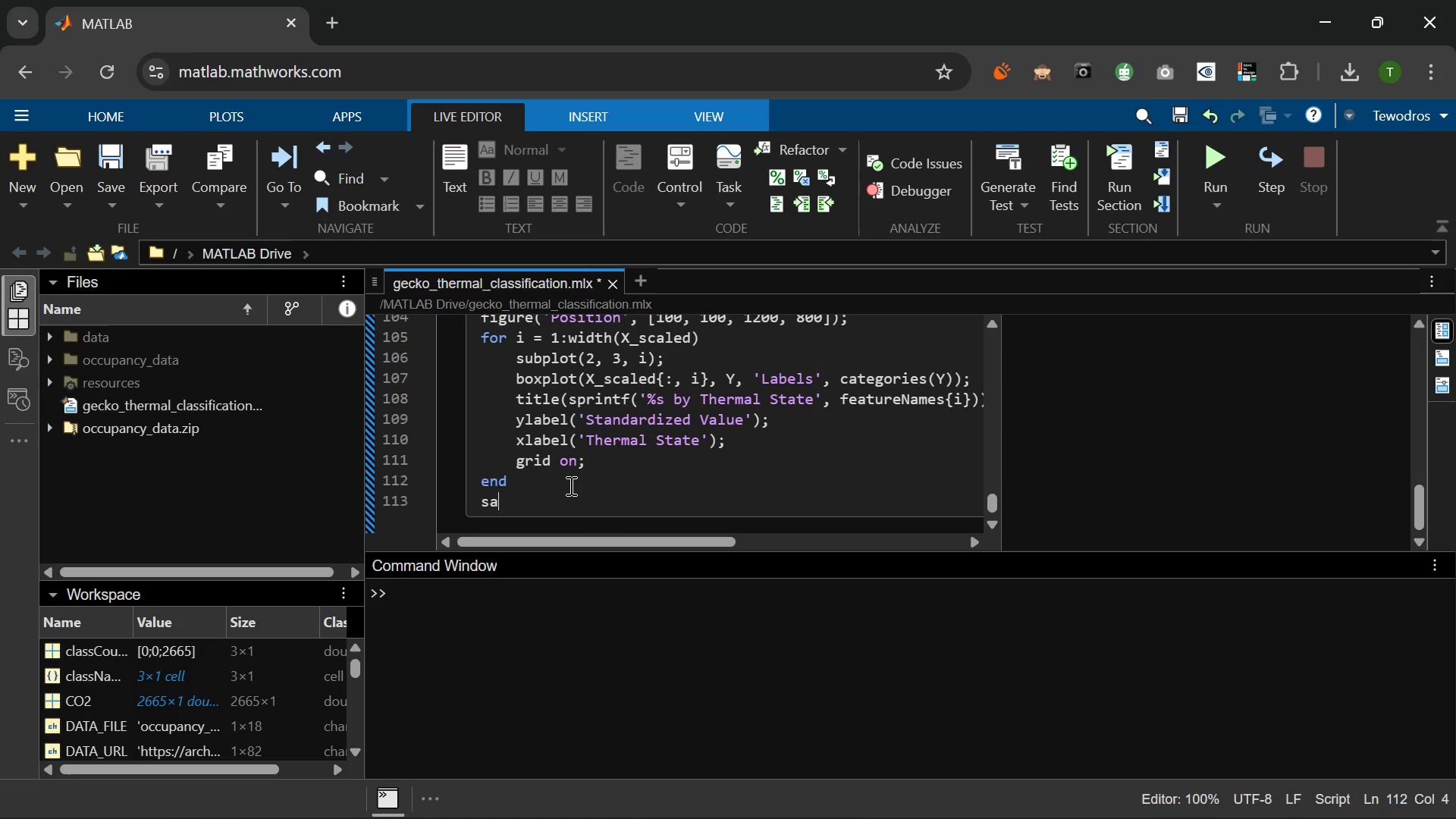 
type(save)
 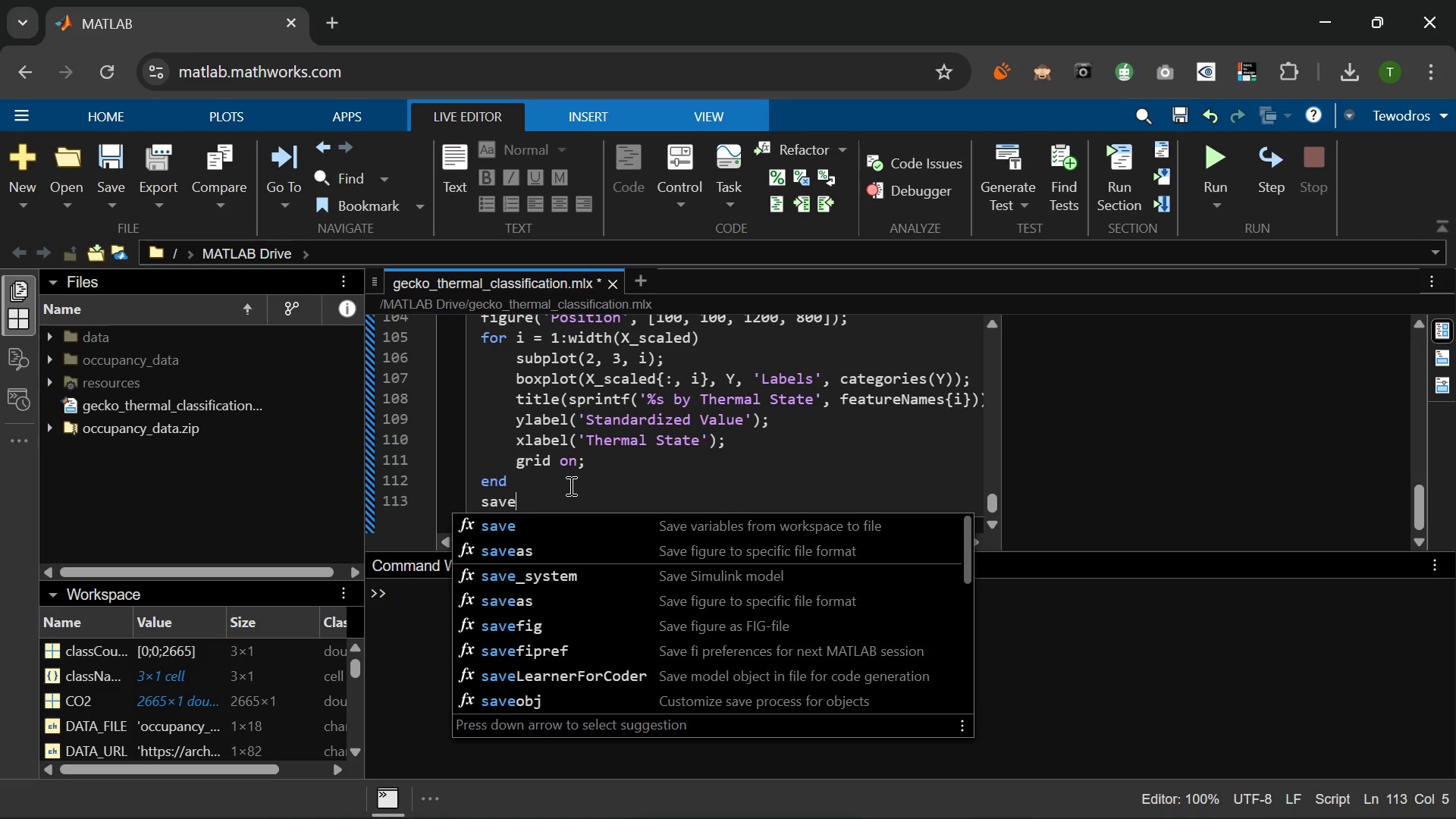 
wait(6.27)
 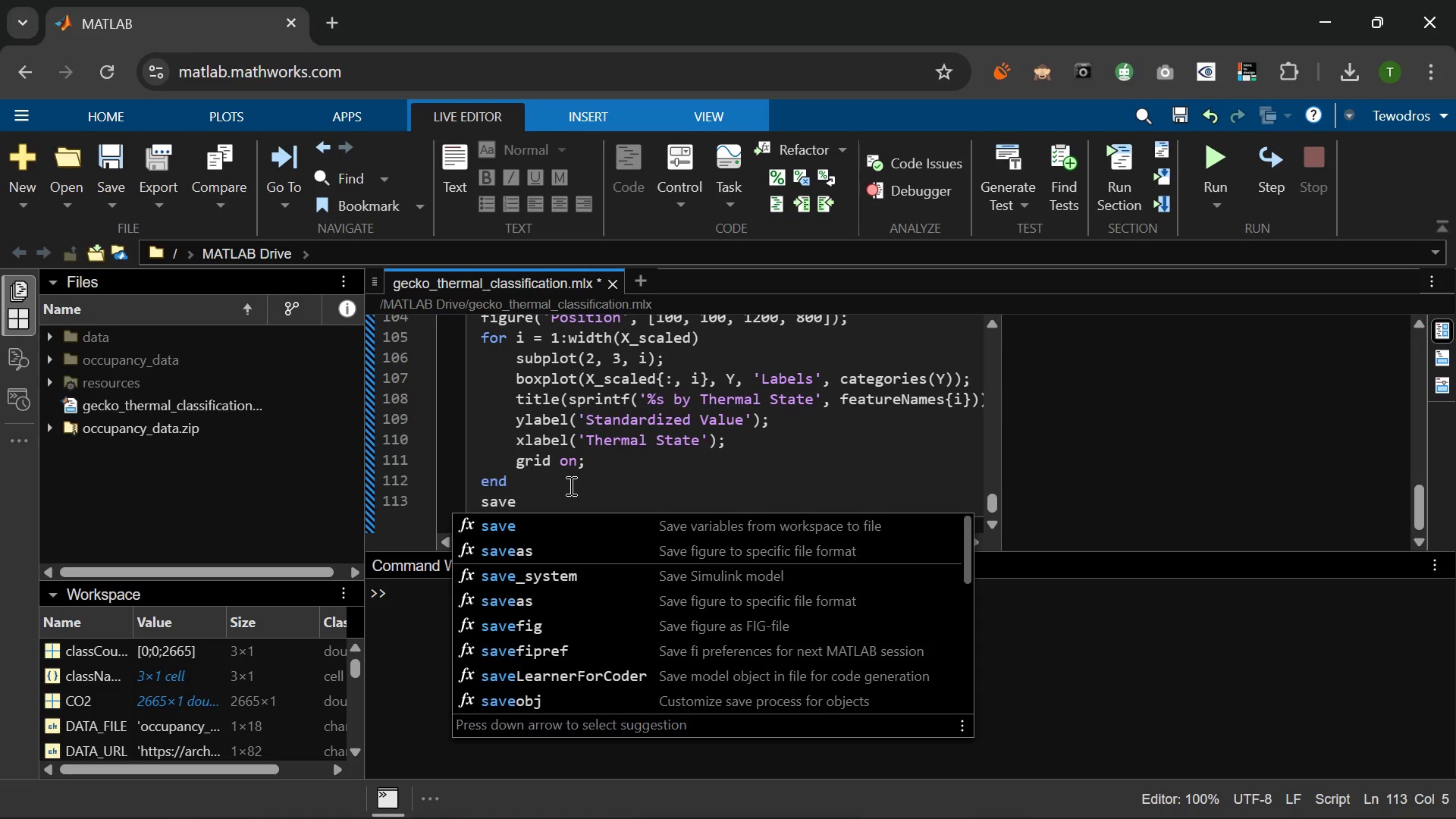 
type(as(gcf, 'feature_boxplots.png)
 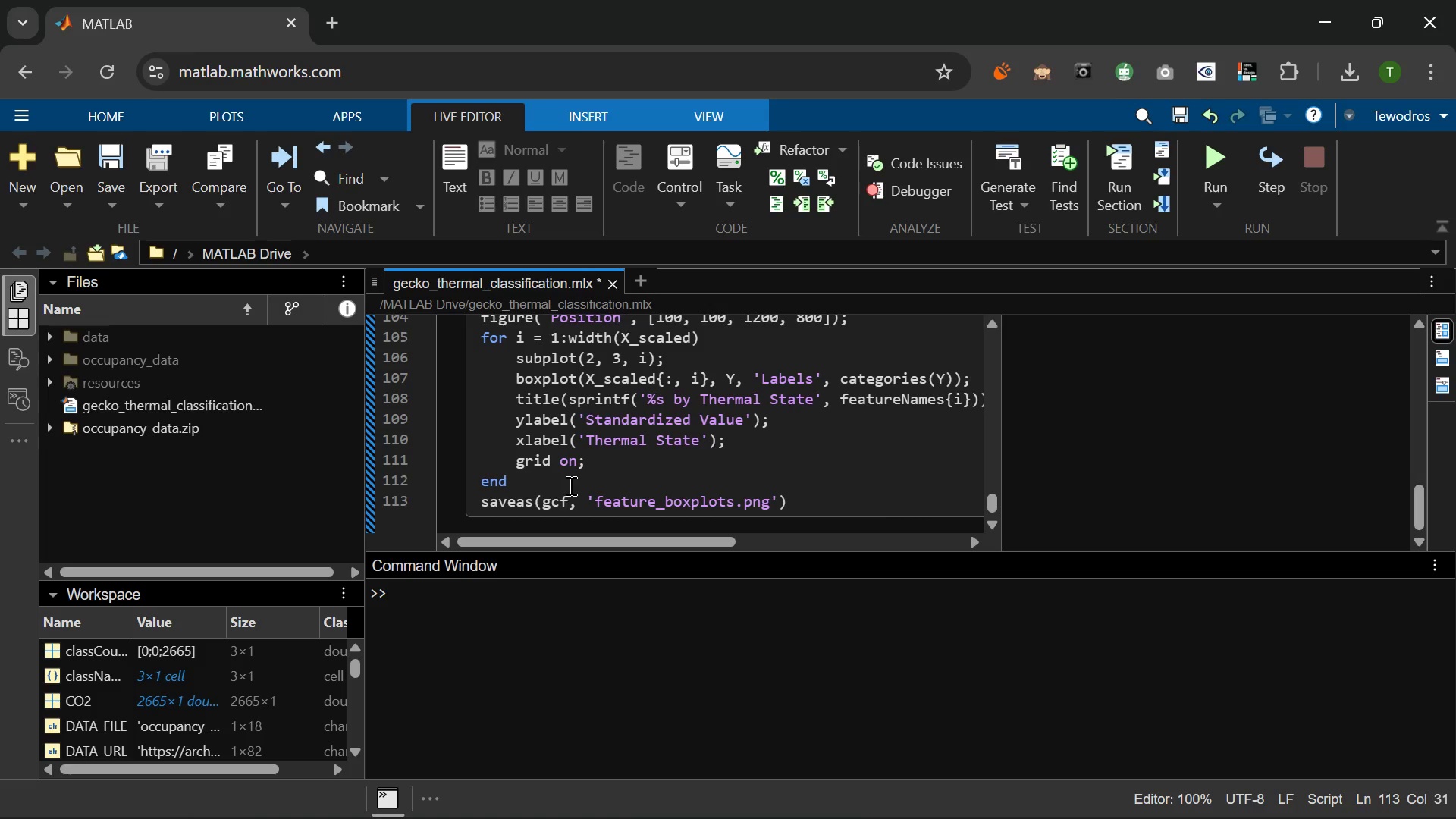 
key(ArrowRight)
 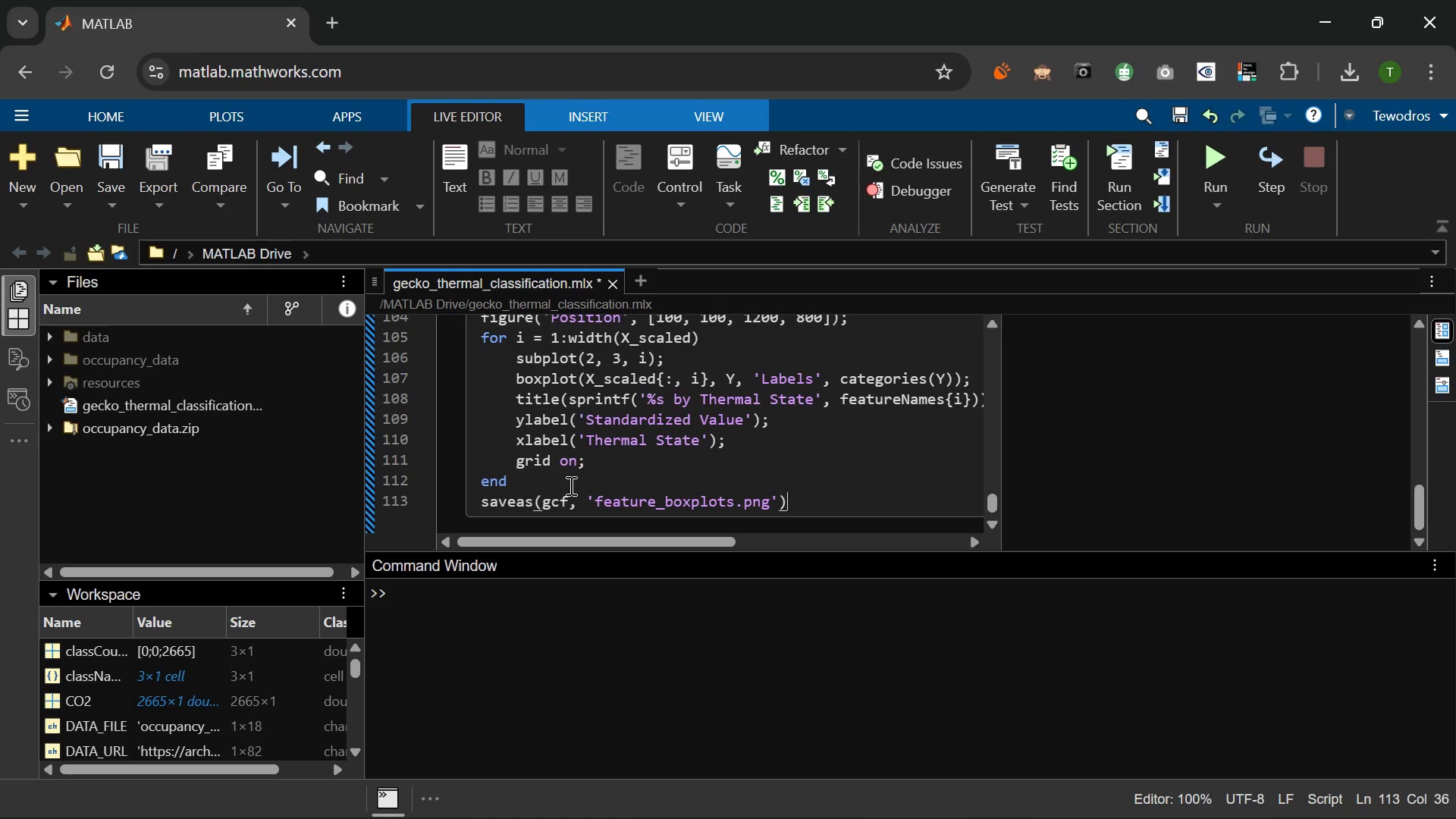 
key(ArrowRight)
 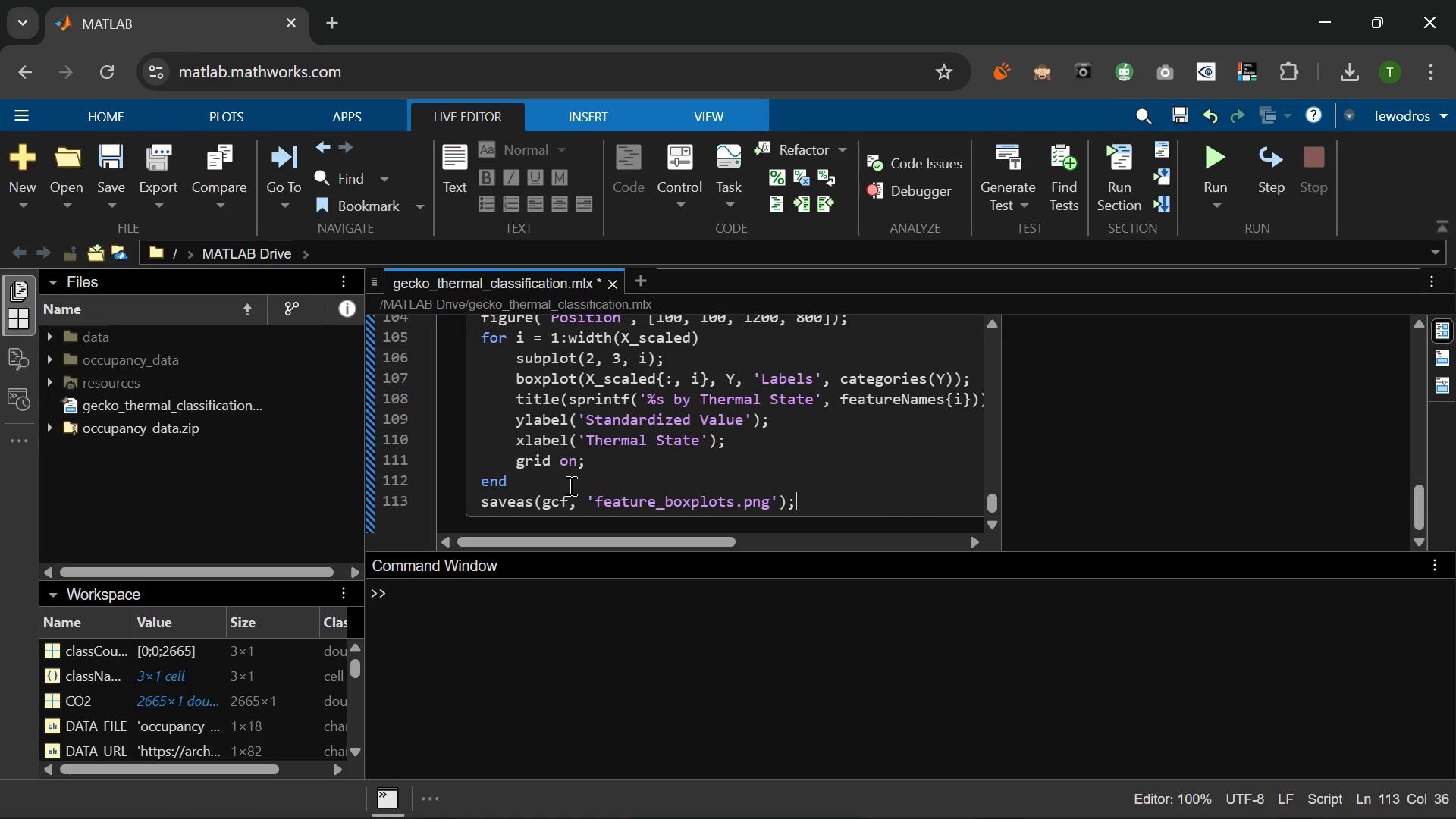 
key(Semicolon)
 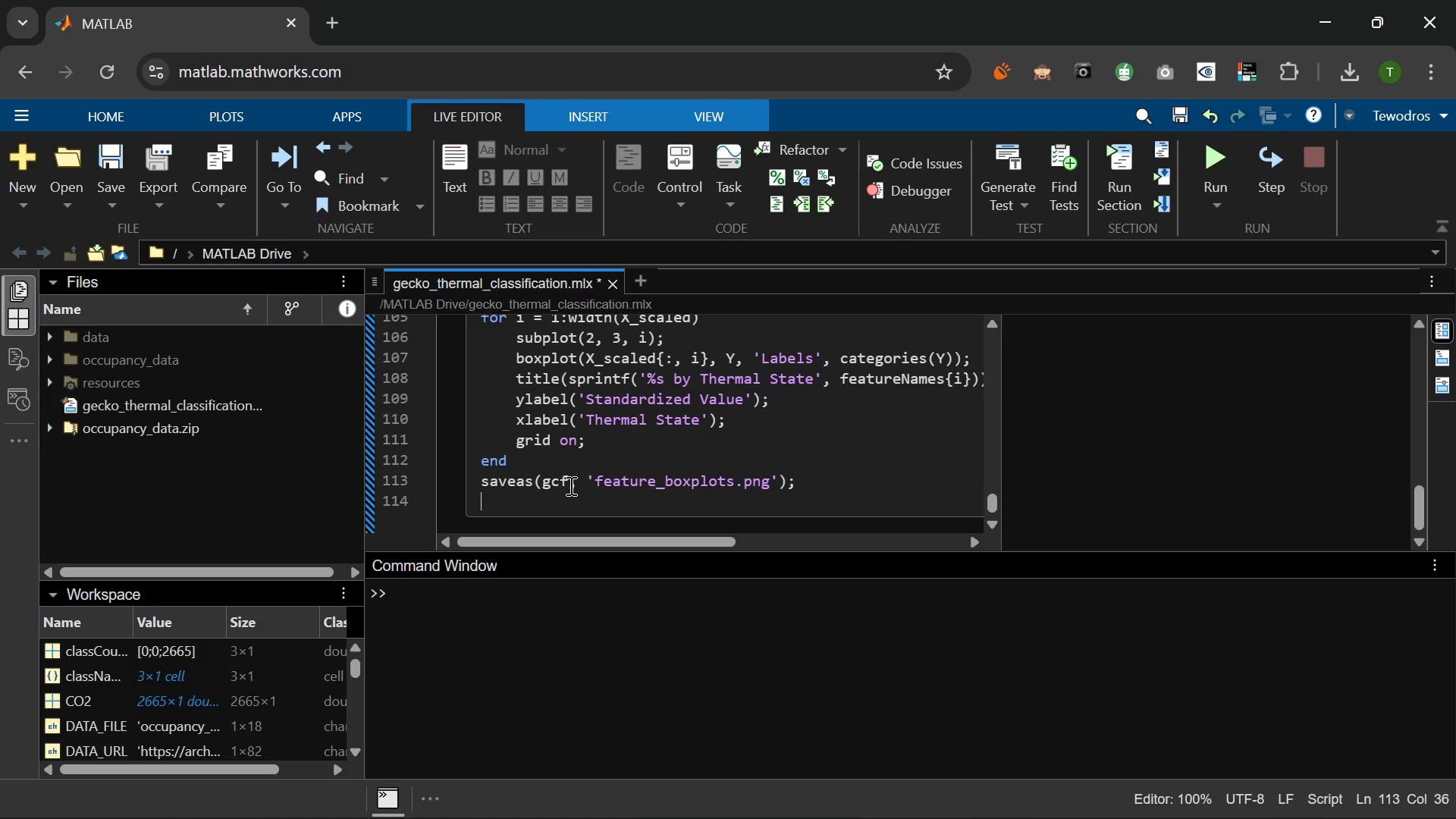 
key(Enter)
 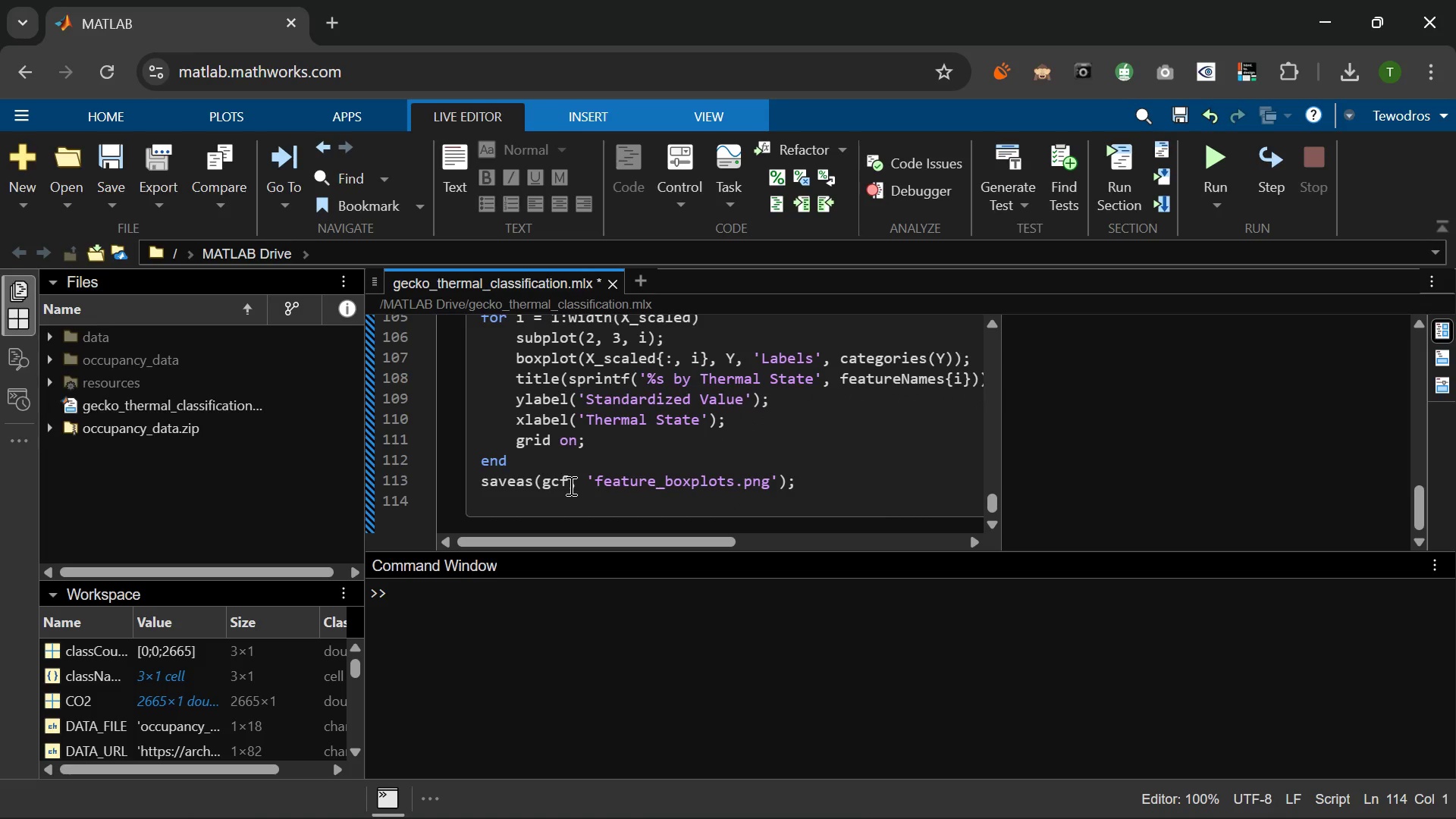 
type(fprintf('     Saved feature_boxplots.png)
 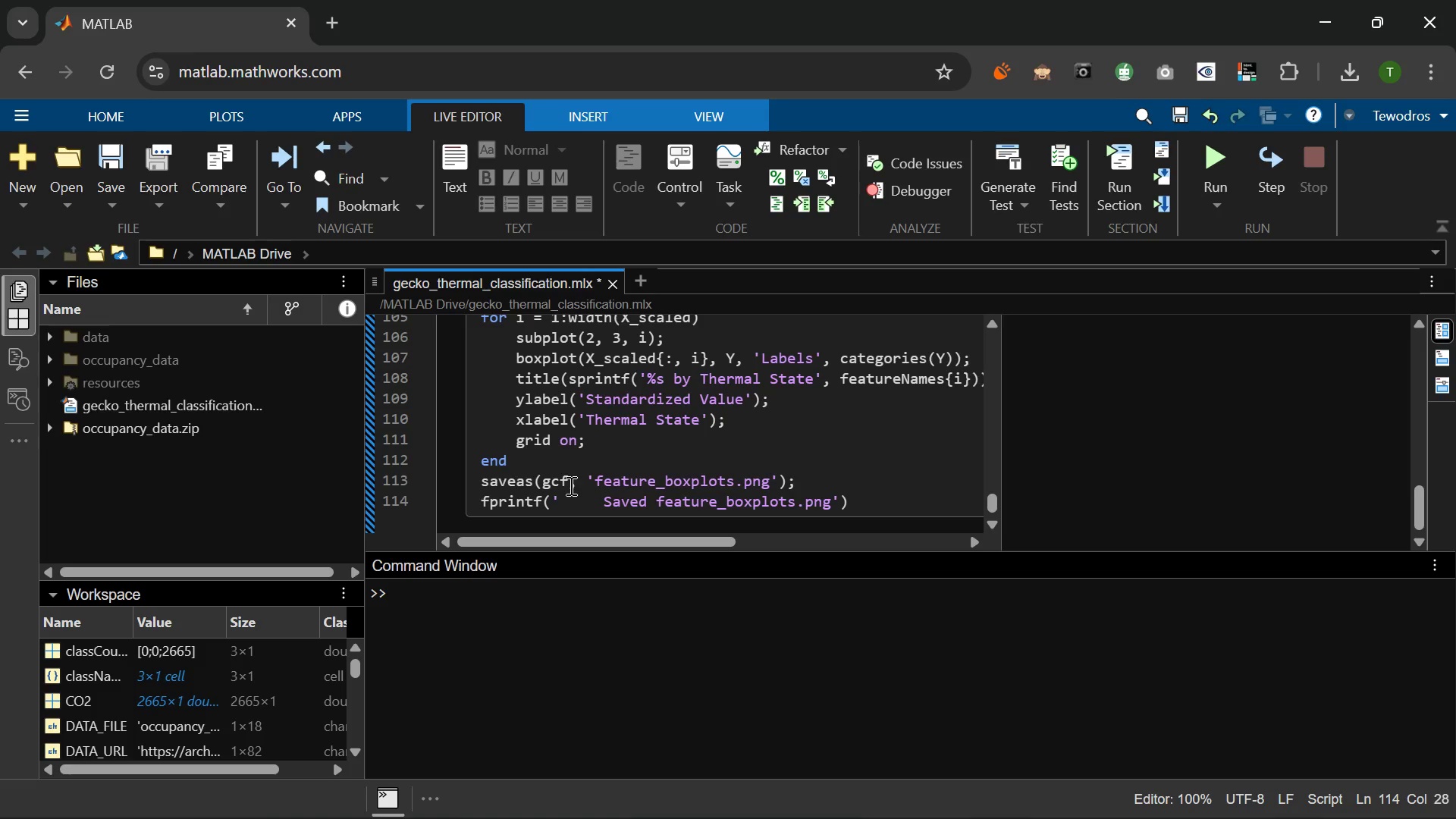 
key(Backslash)
 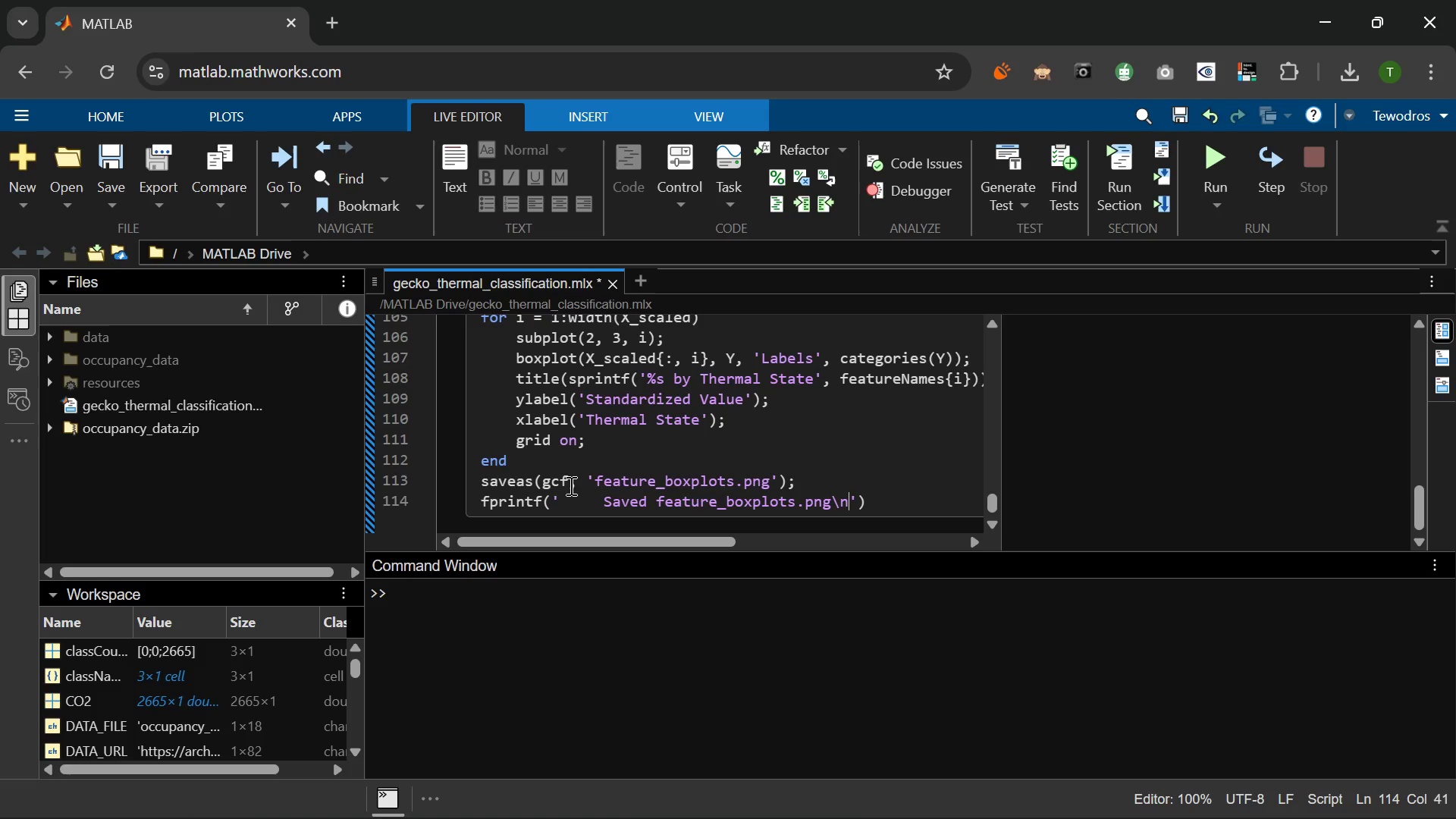 
key(N)
 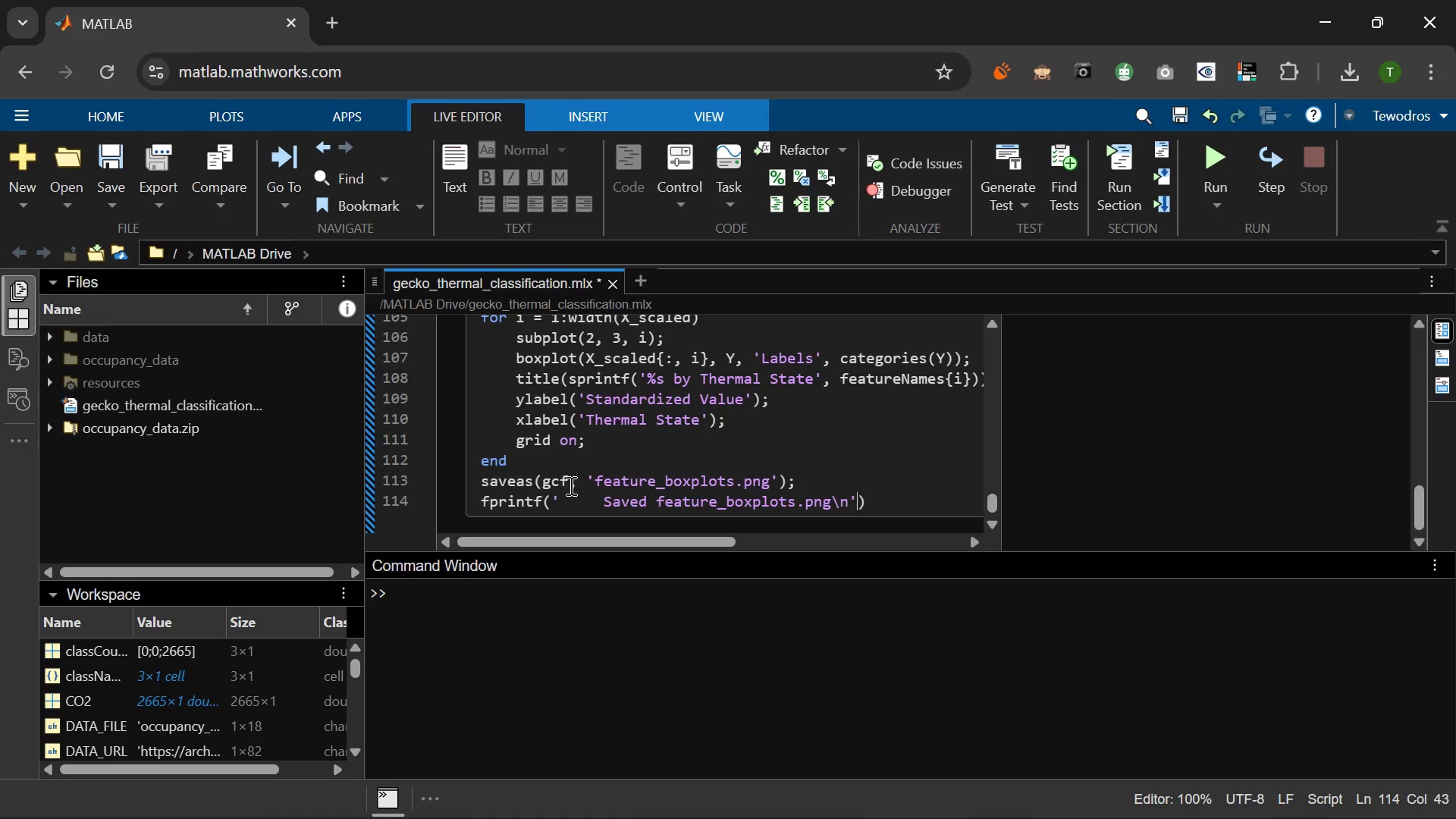 
key(ArrowRight)
 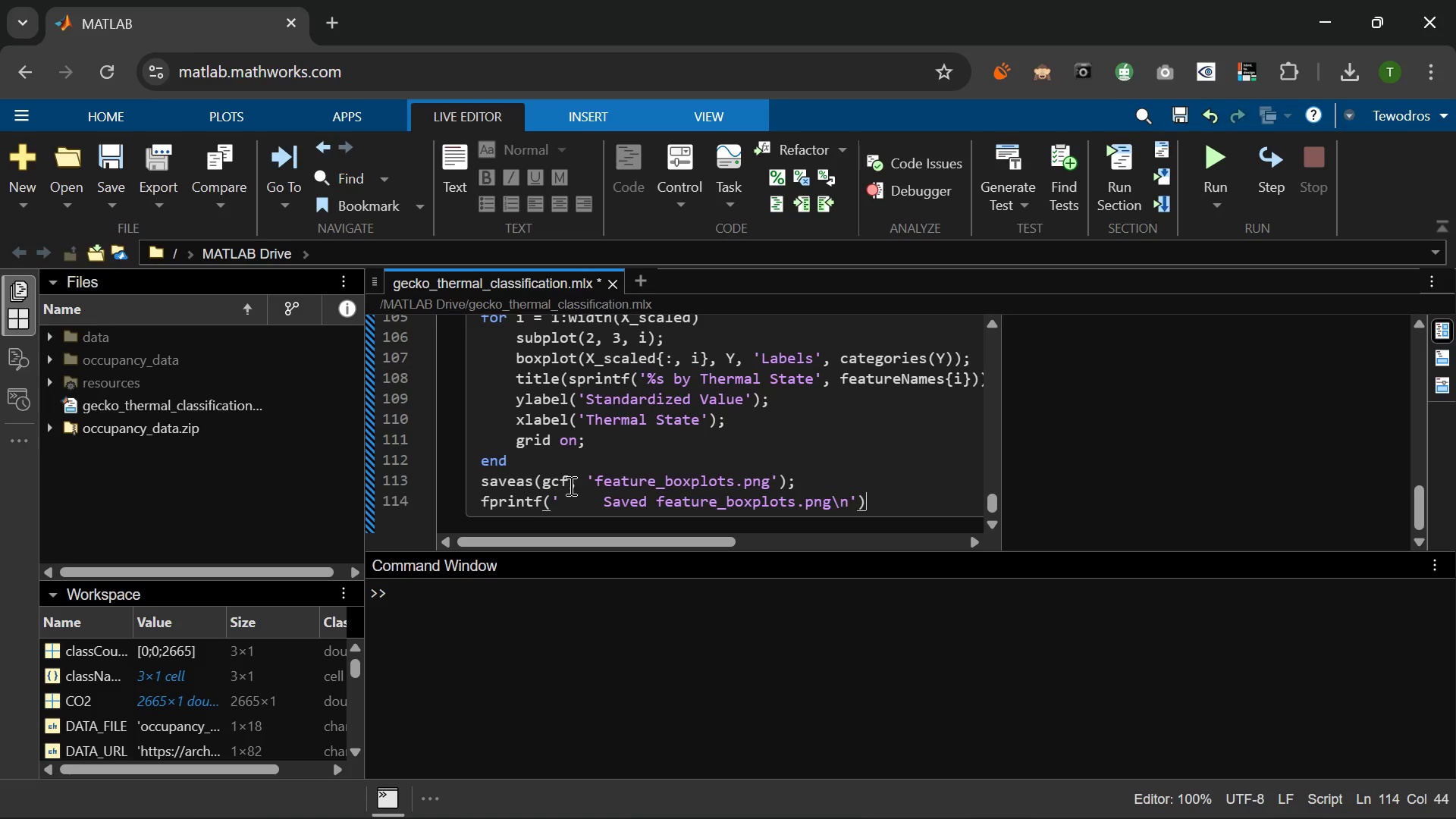 
key(ArrowRight)
 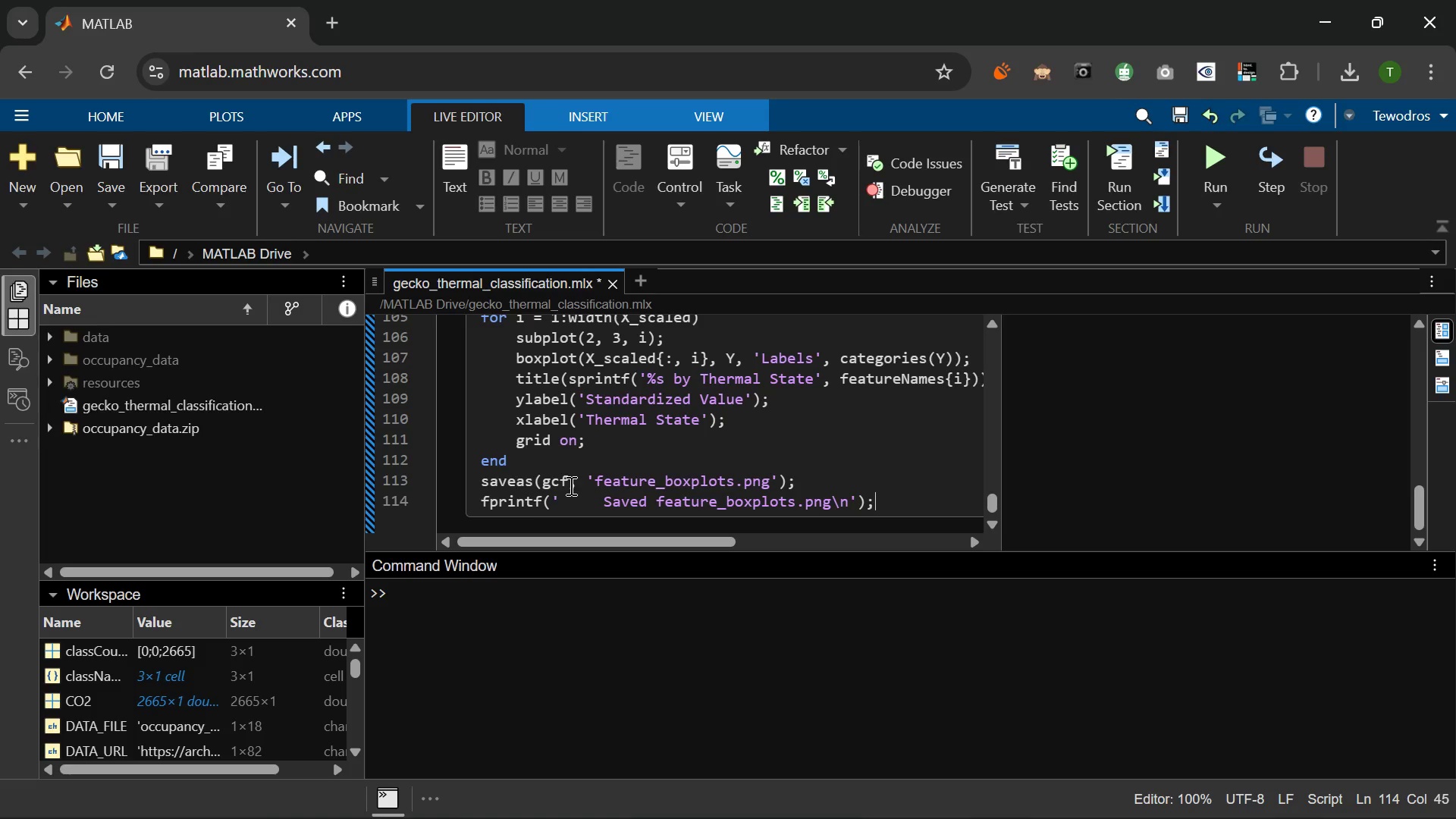 
key(Semicolon)
 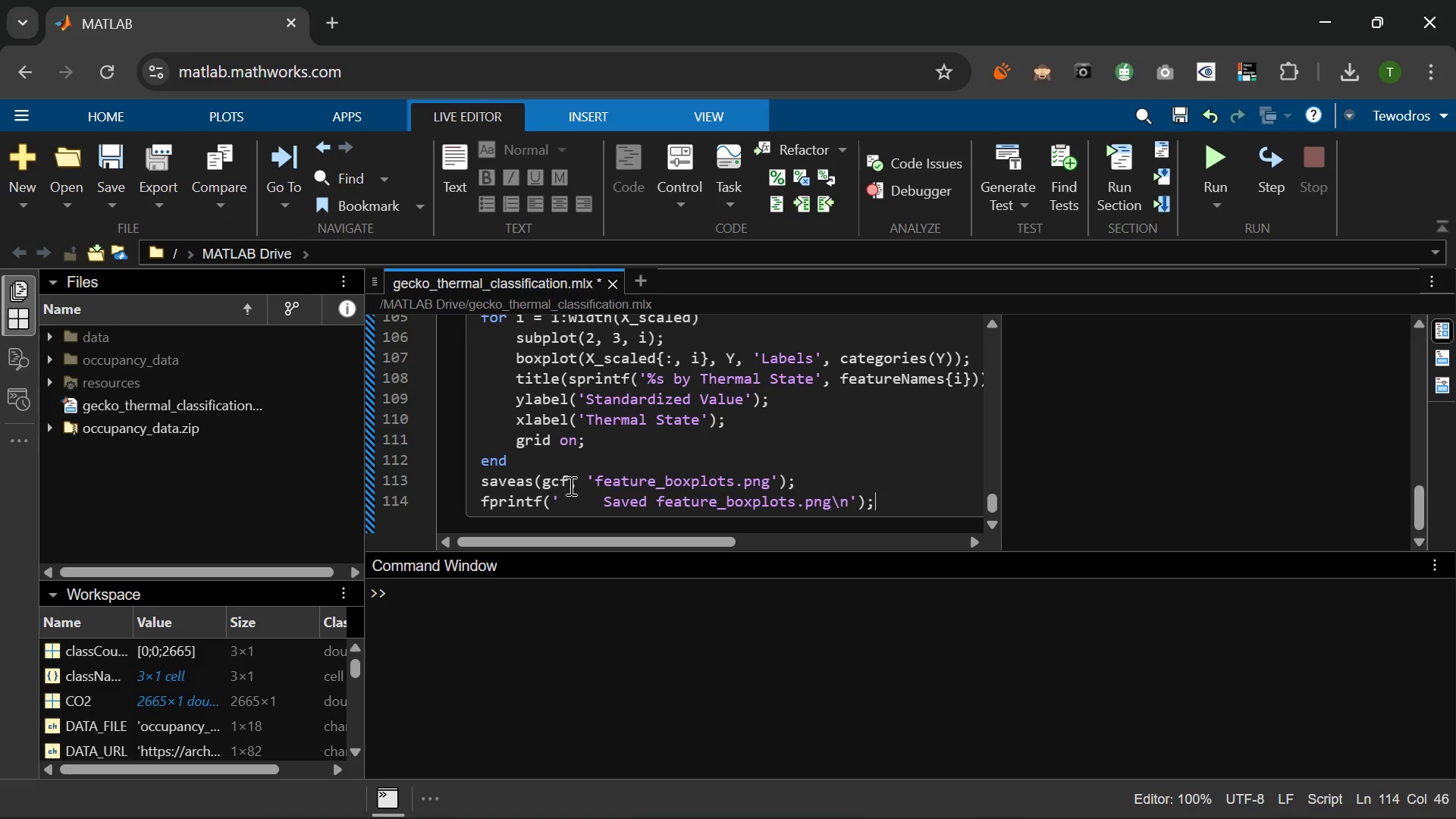 
wait(6.11)
 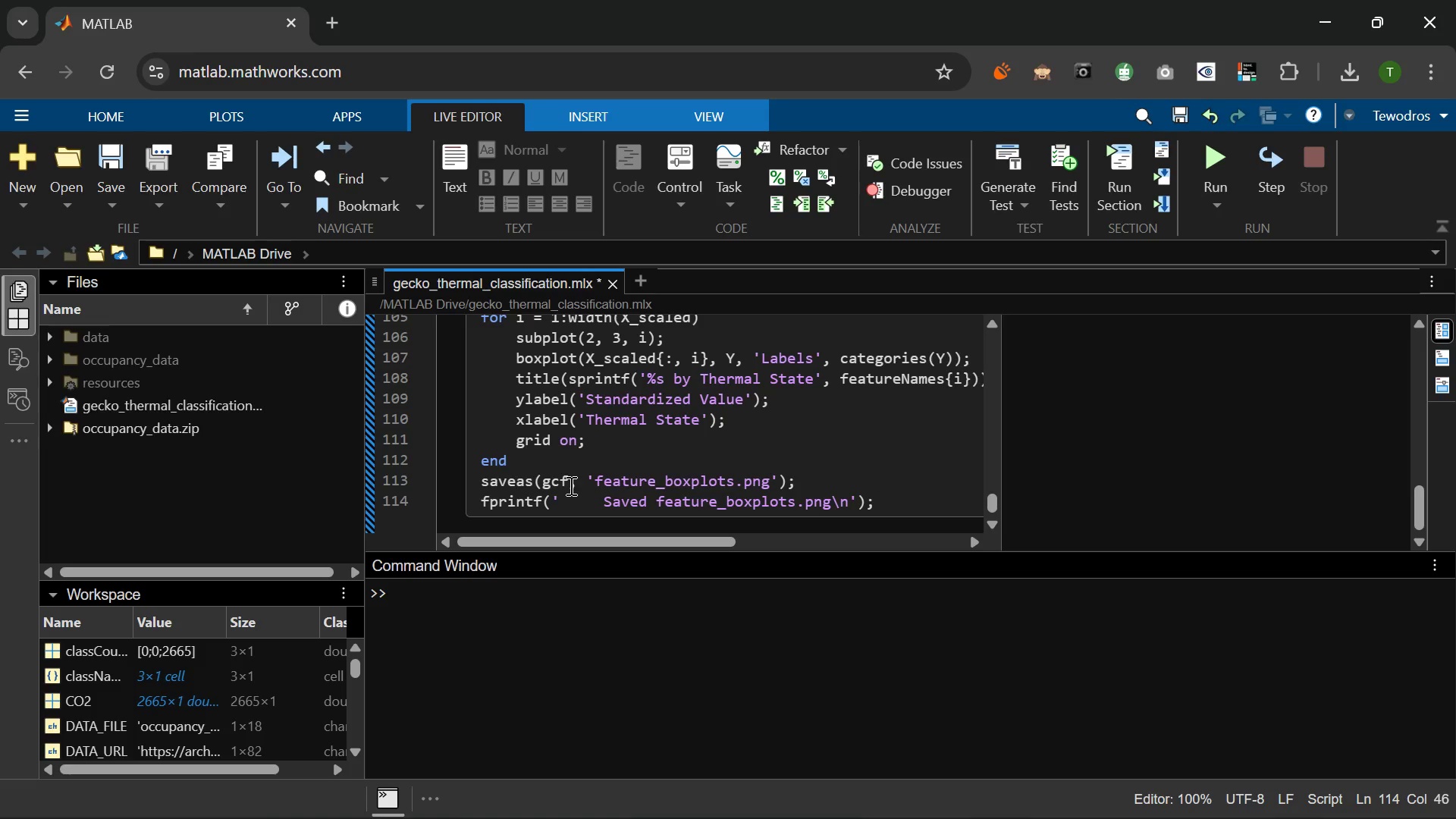 
key(Enter)
 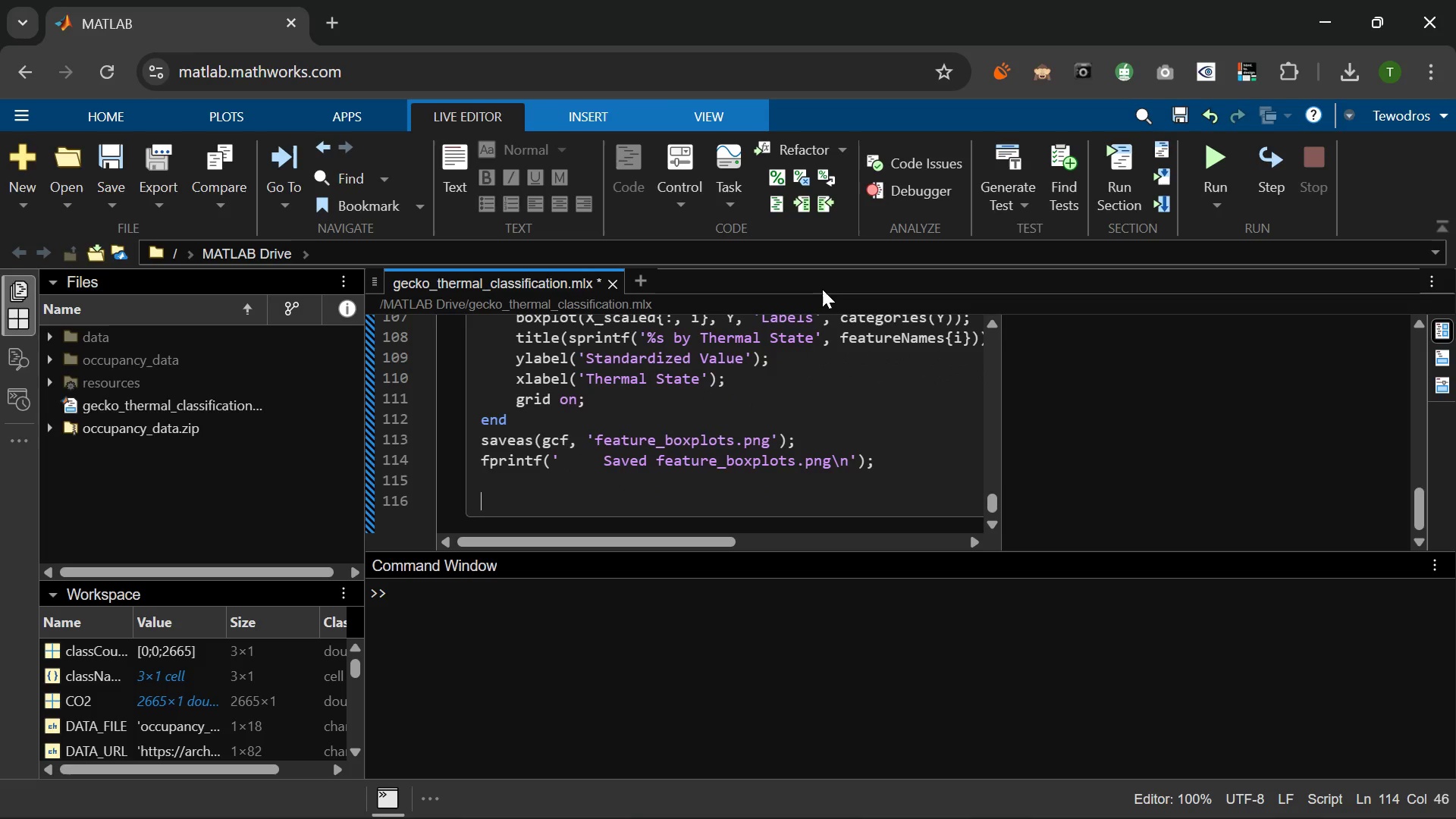 
key(Enter)
 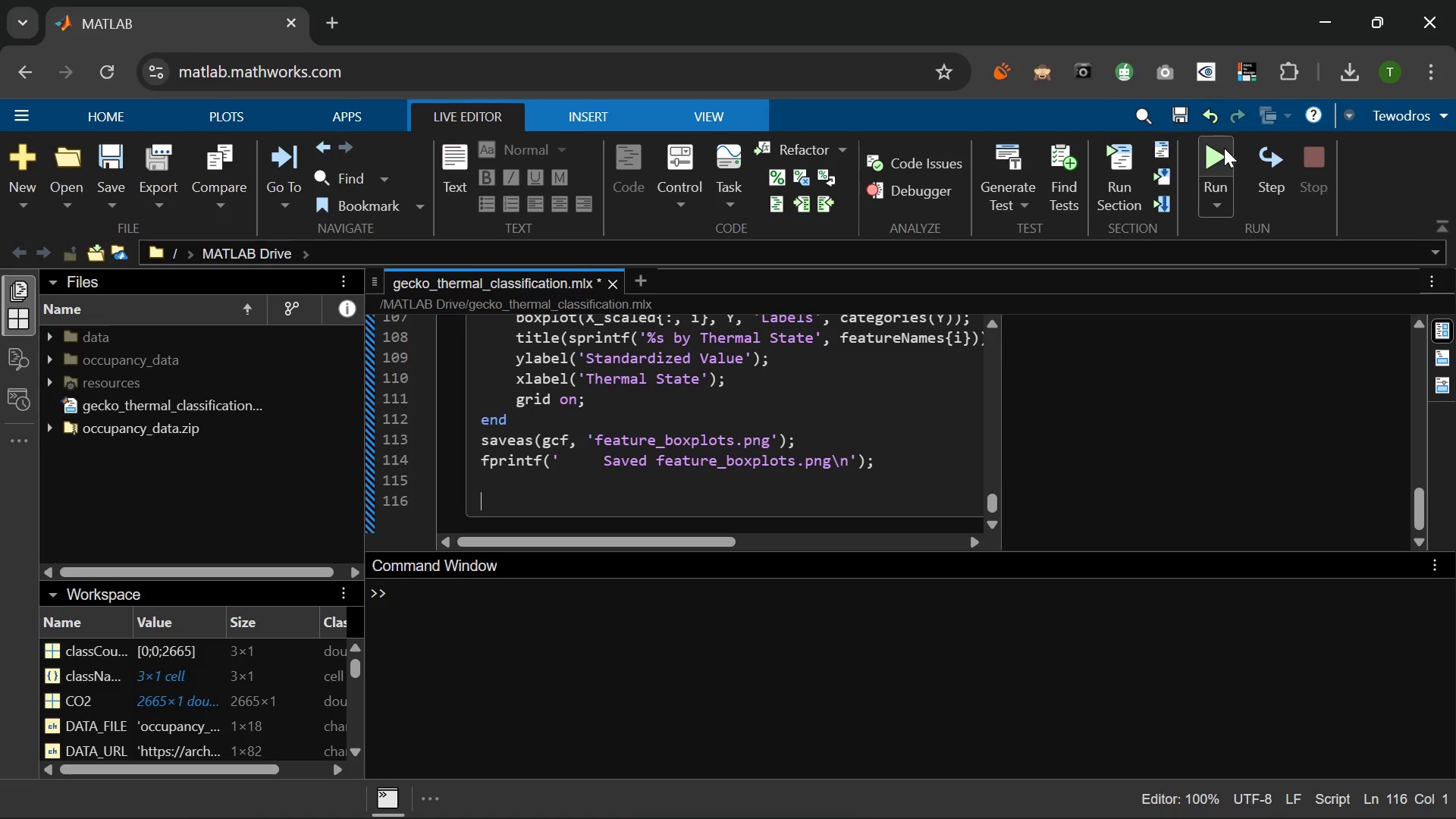 
left_click([1224, 146])
 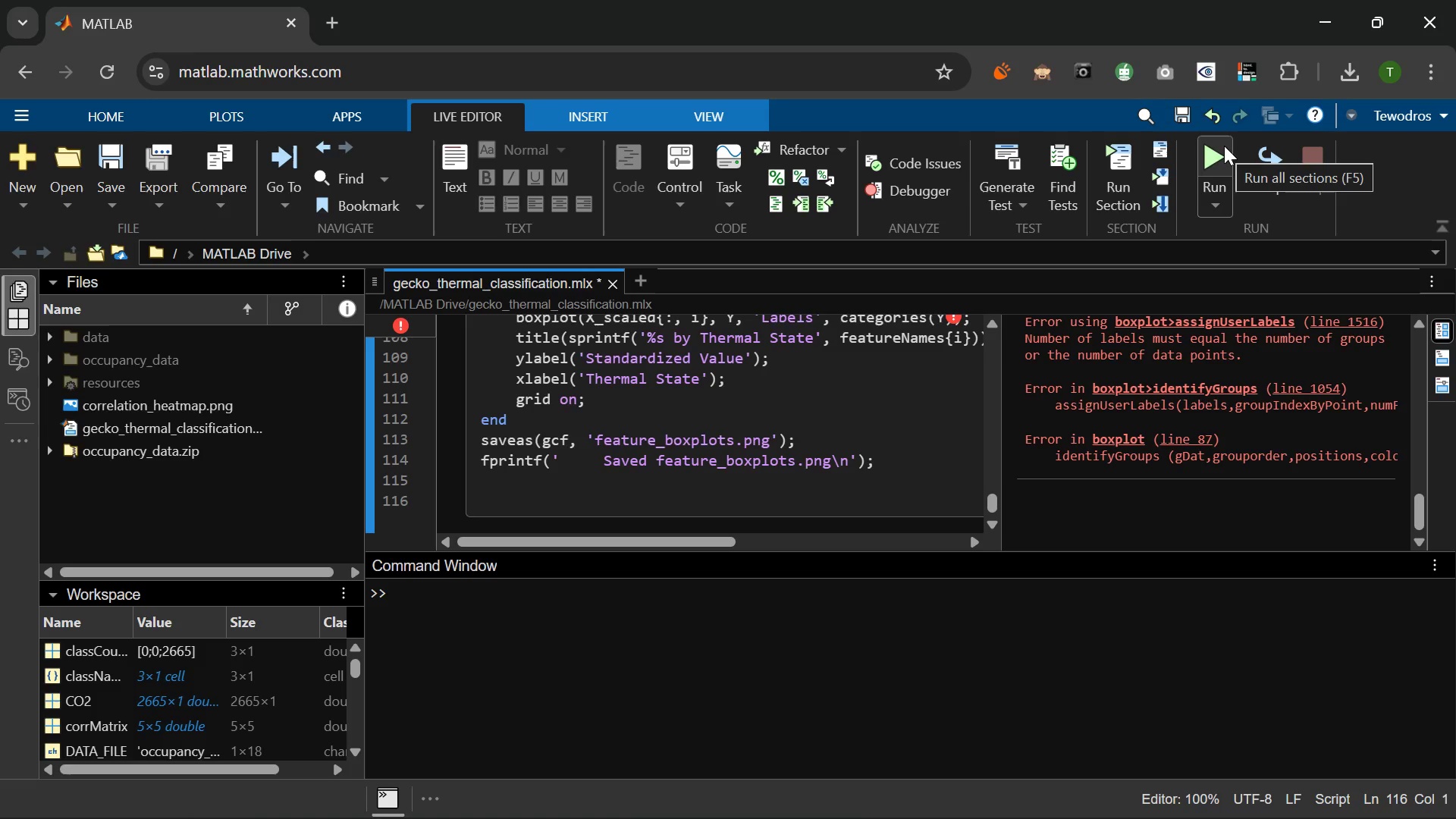 
wait(29.73)
 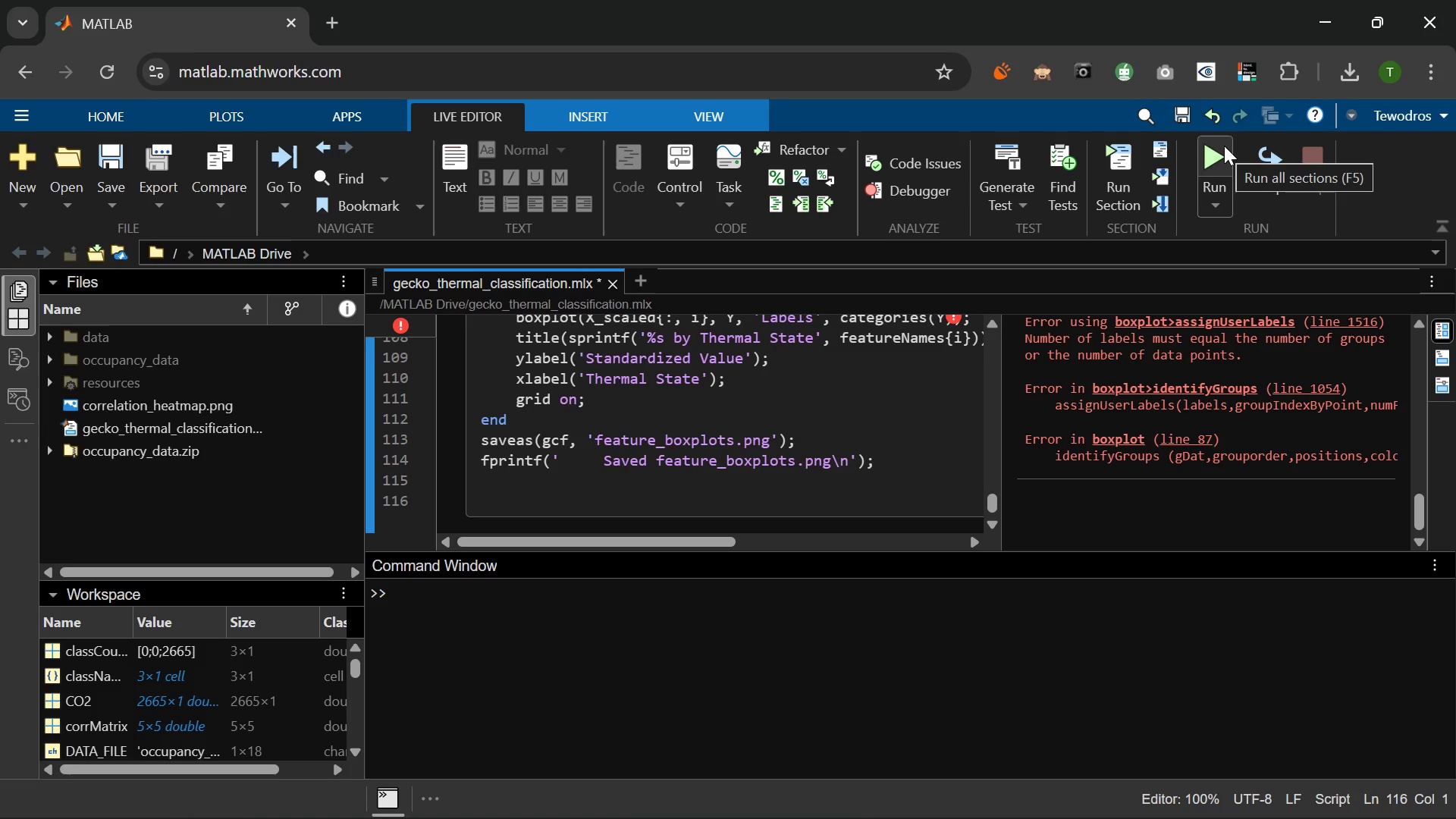 
left_click([401, 325])
 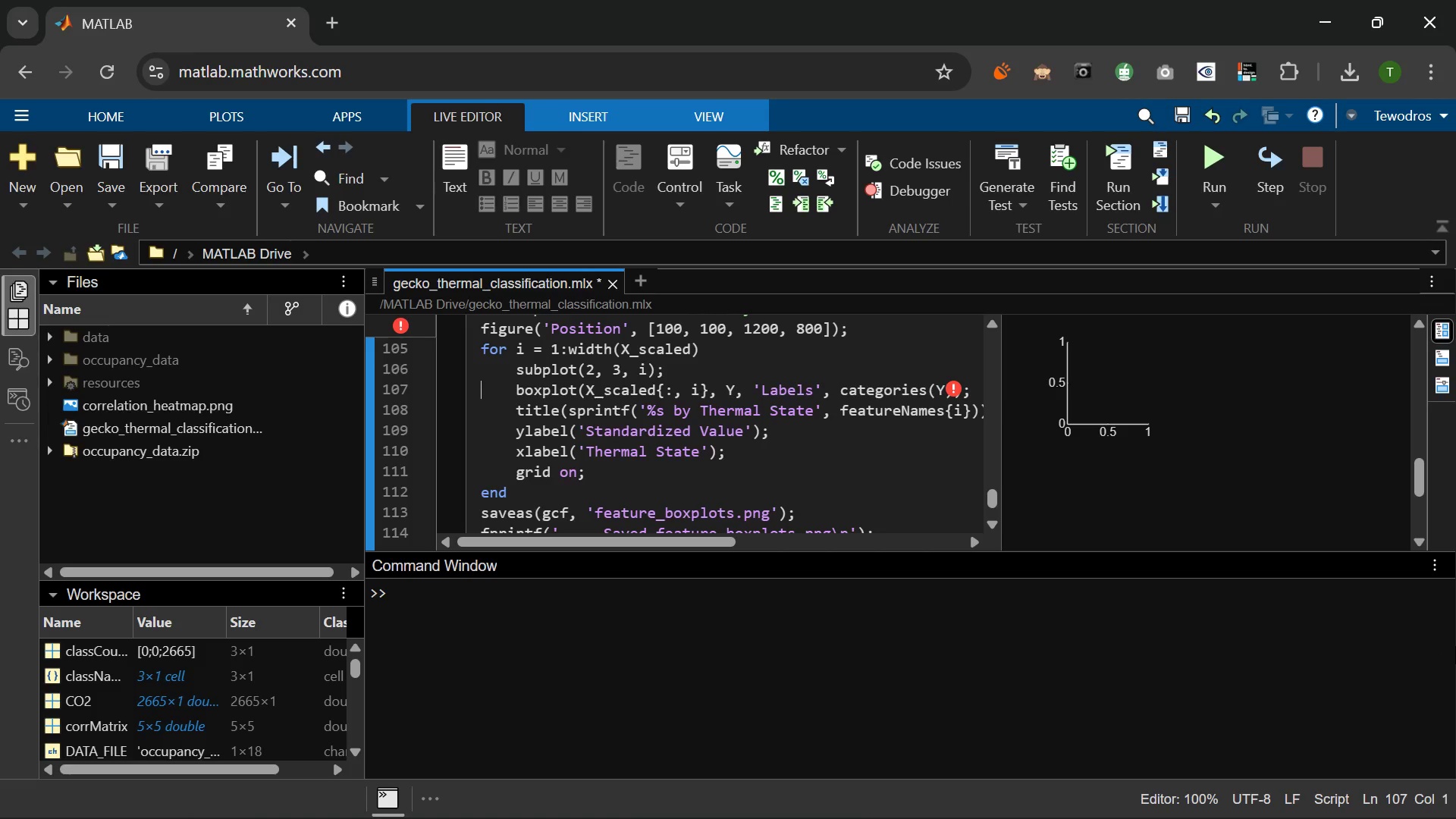 
wait(18.55)
 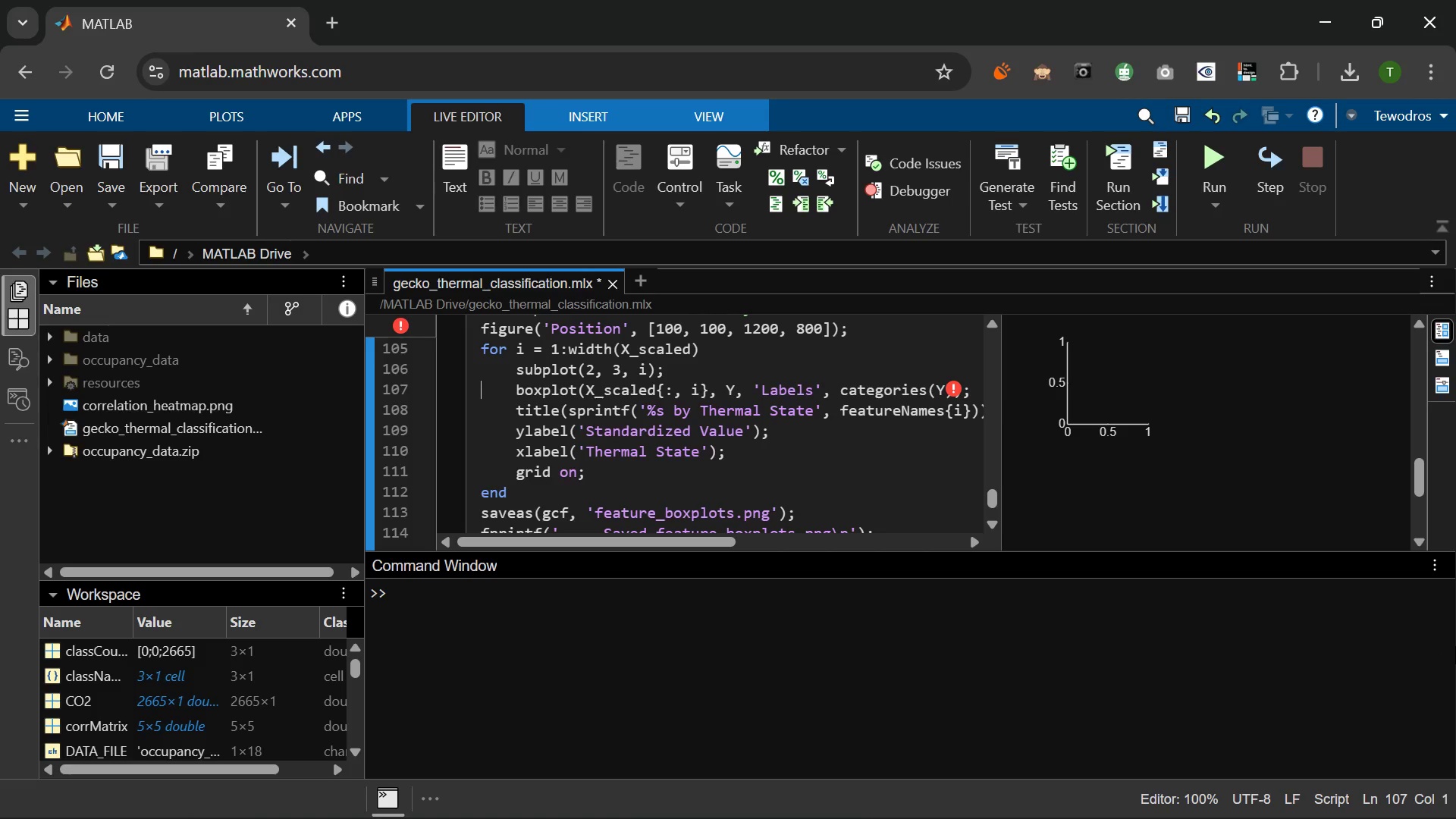 
scroll: coordinate [1230, 532], scroll_direction: up, amount: 1.0
 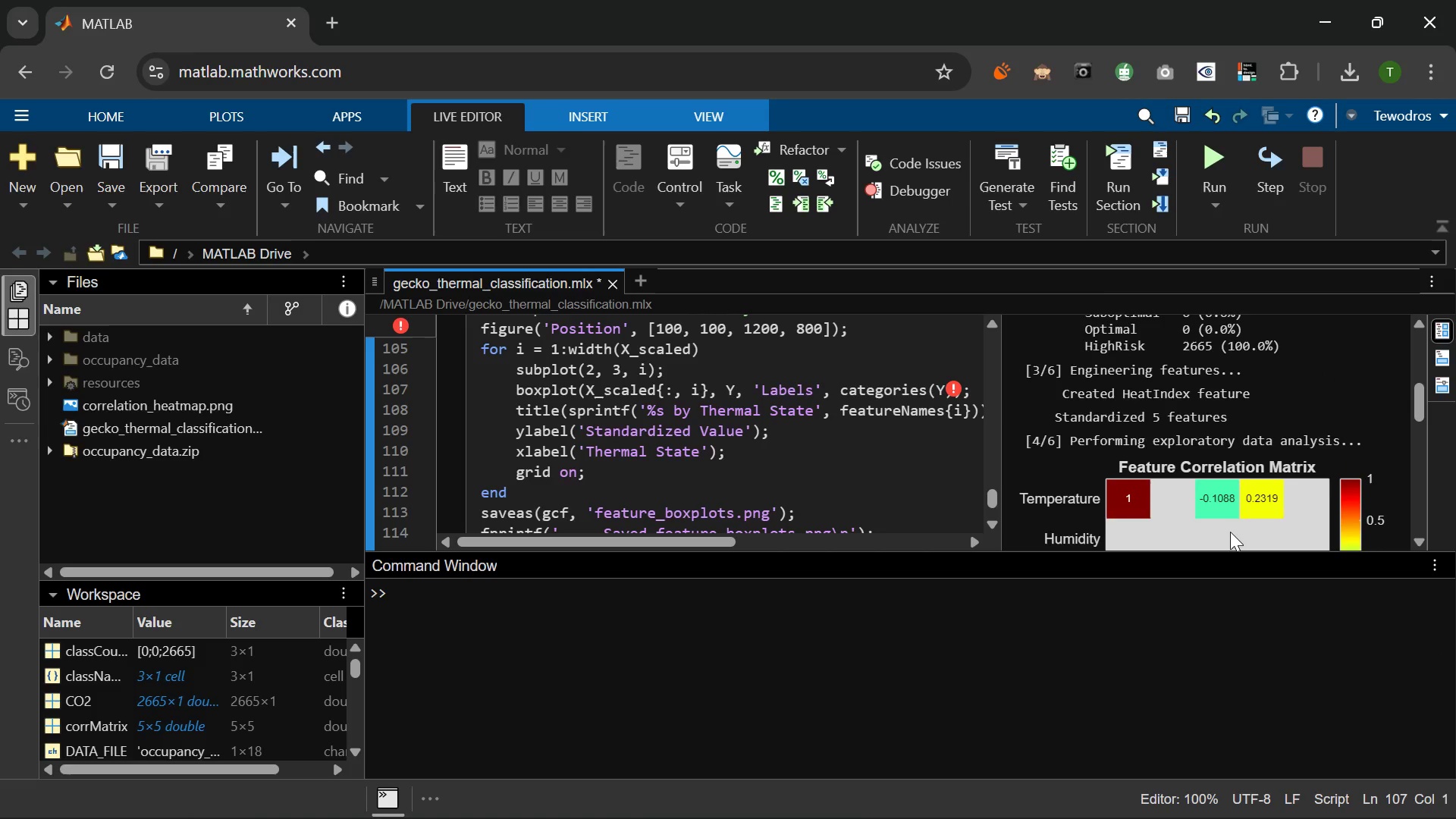 
scroll: coordinate [1230, 532], scroll_direction: down, amount: 9.0
 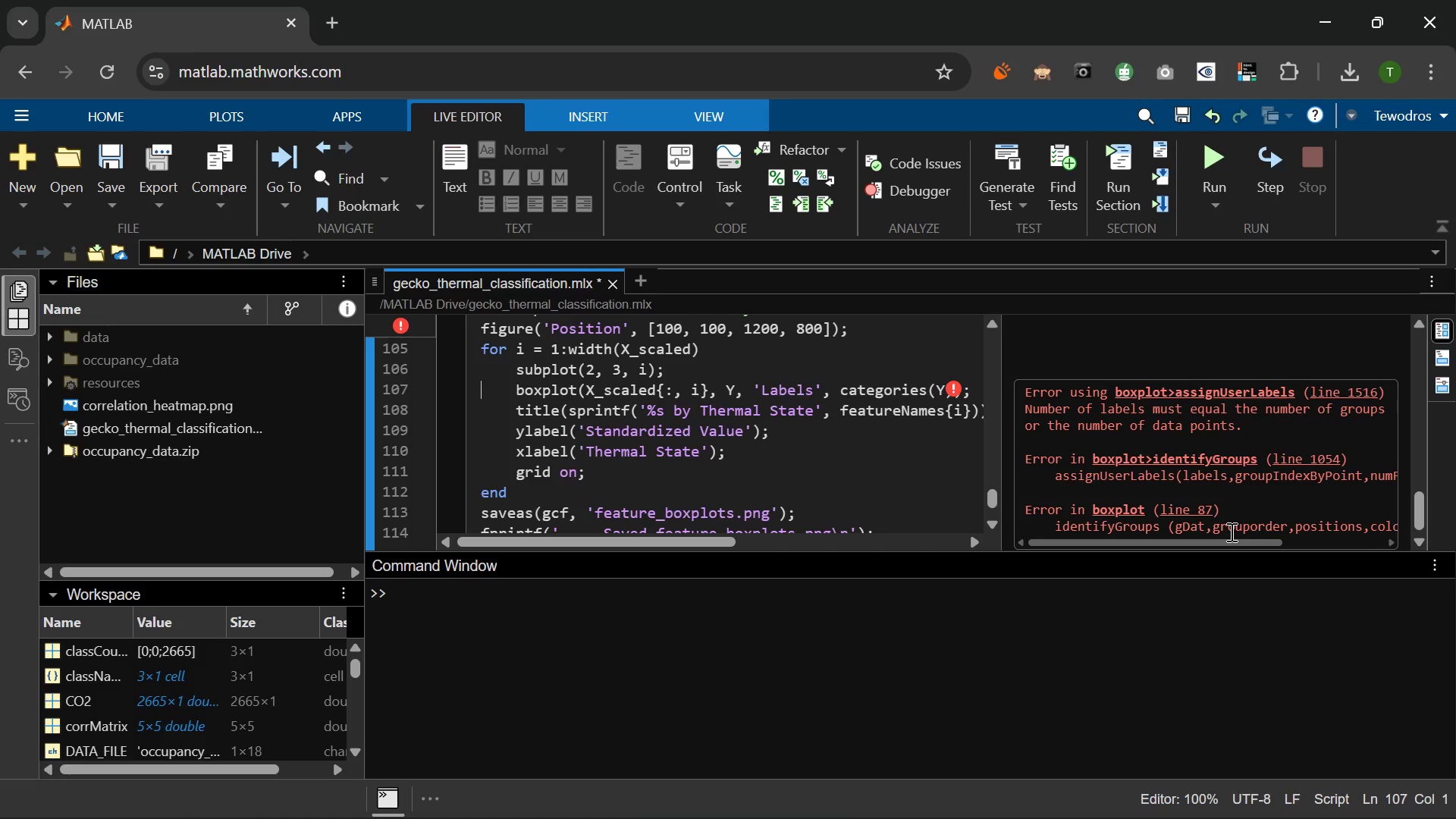 
wait(10.34)
 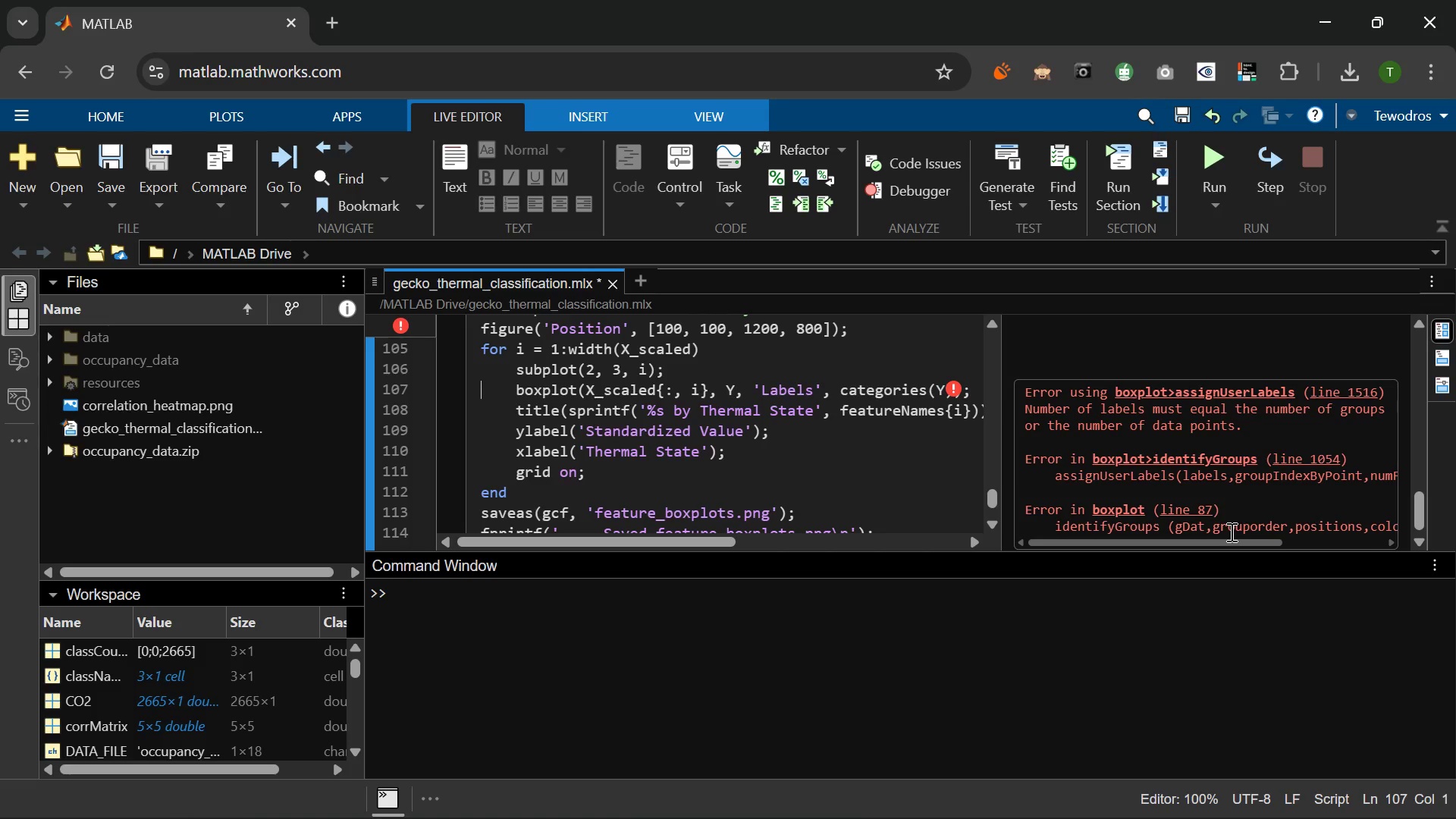 
left_click([399, 330])
 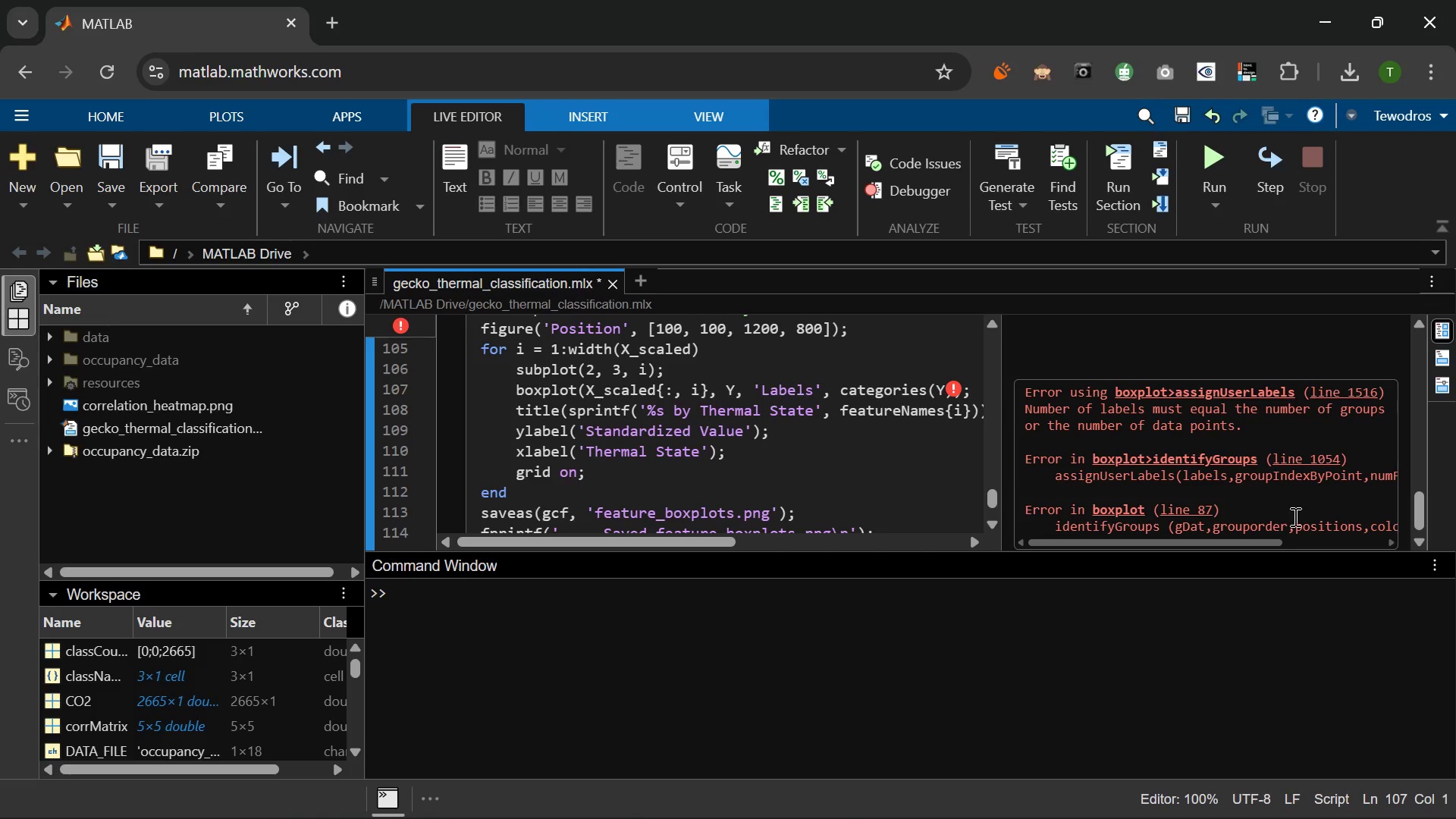 
wait(7.45)
 